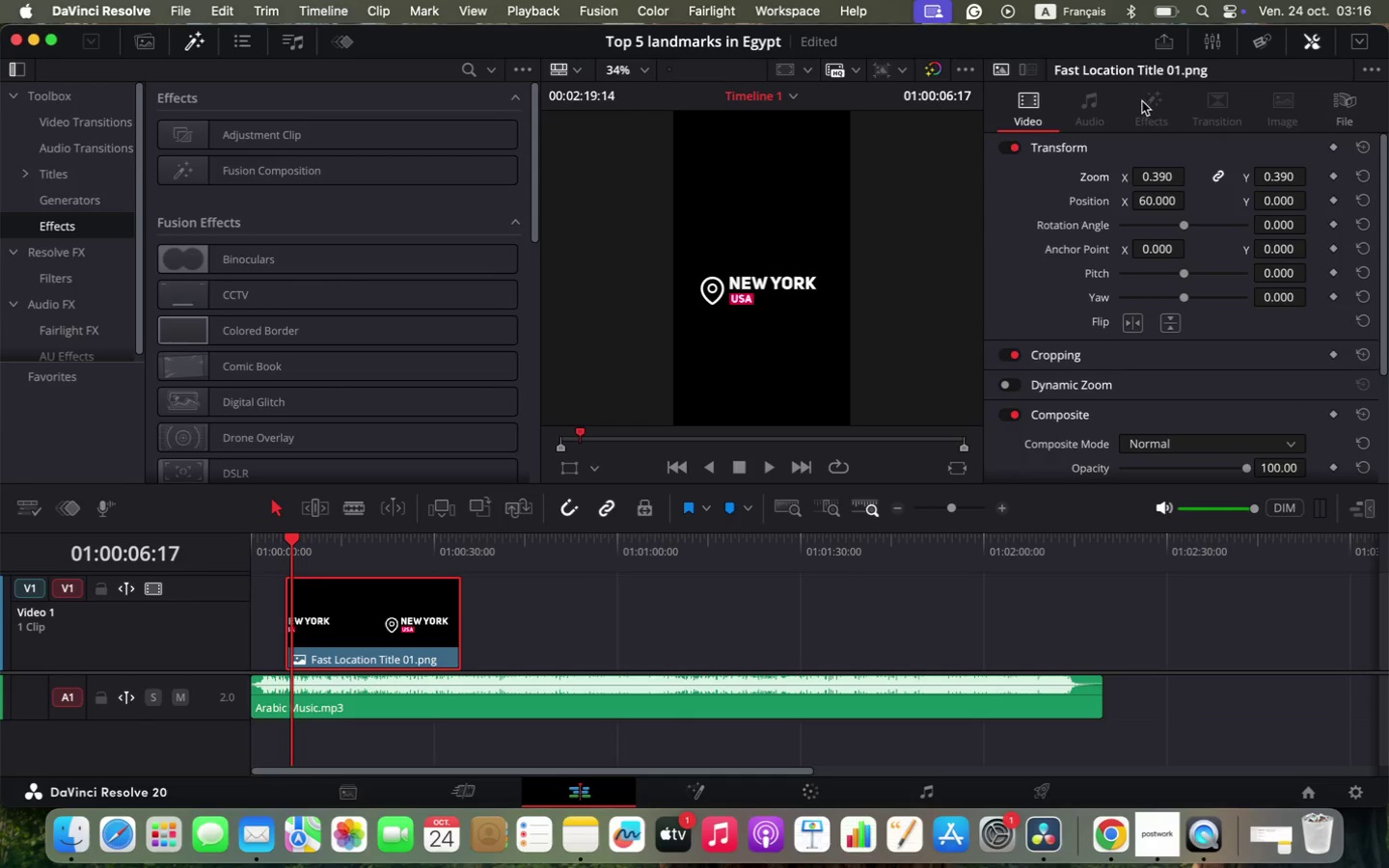 
left_click([1334, 108])
 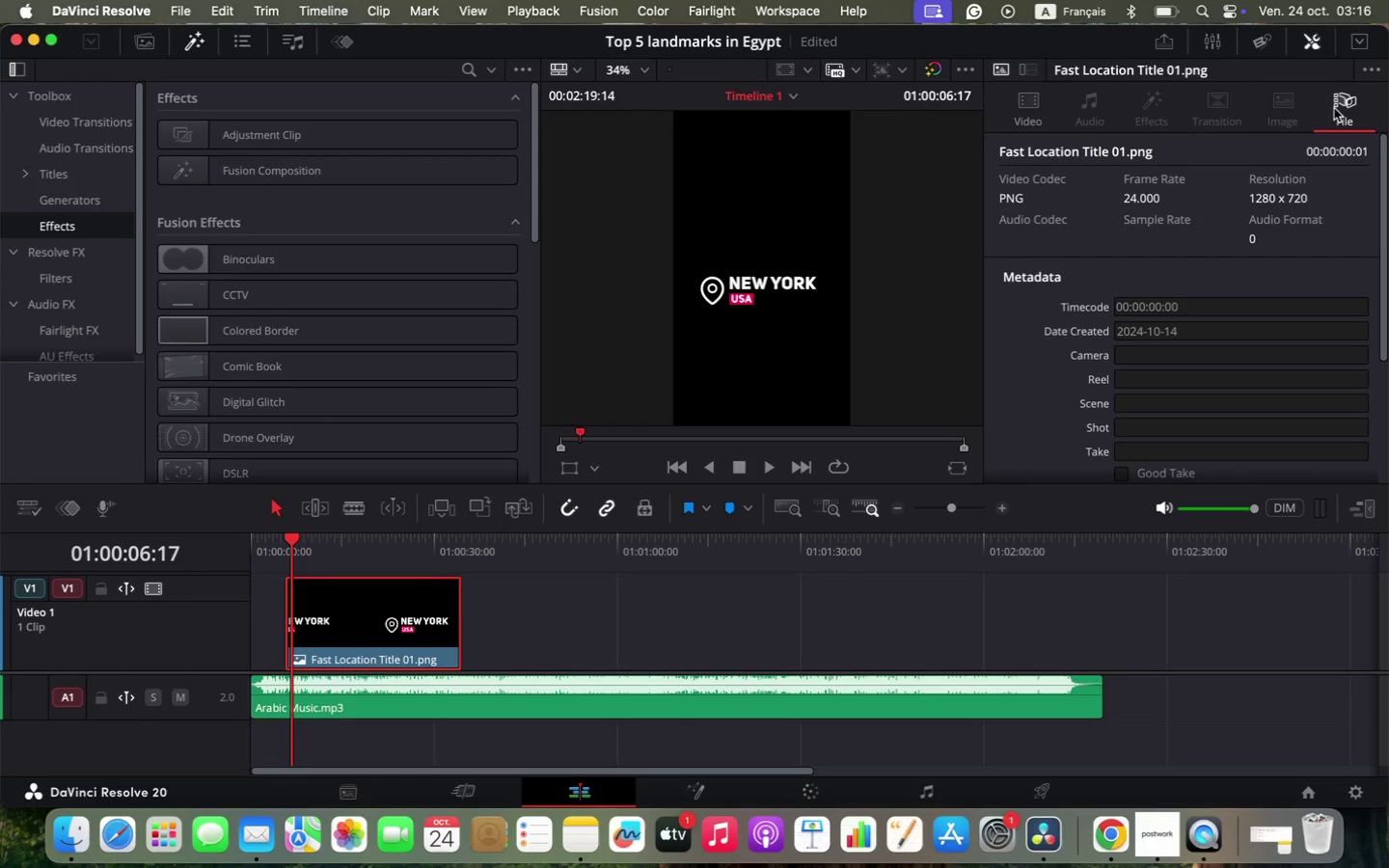 
left_click([1334, 108])
 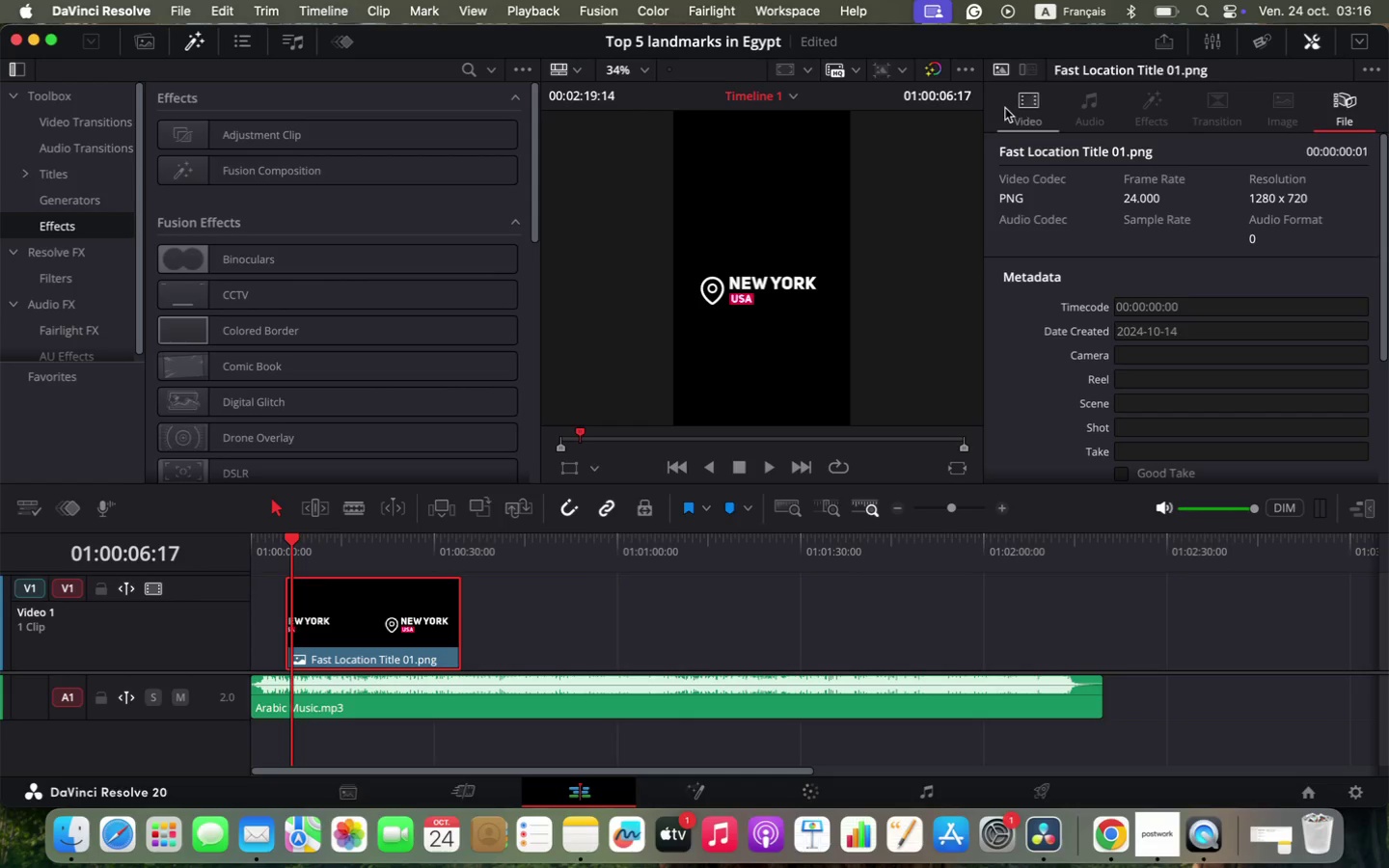 
left_click([1005, 107])
 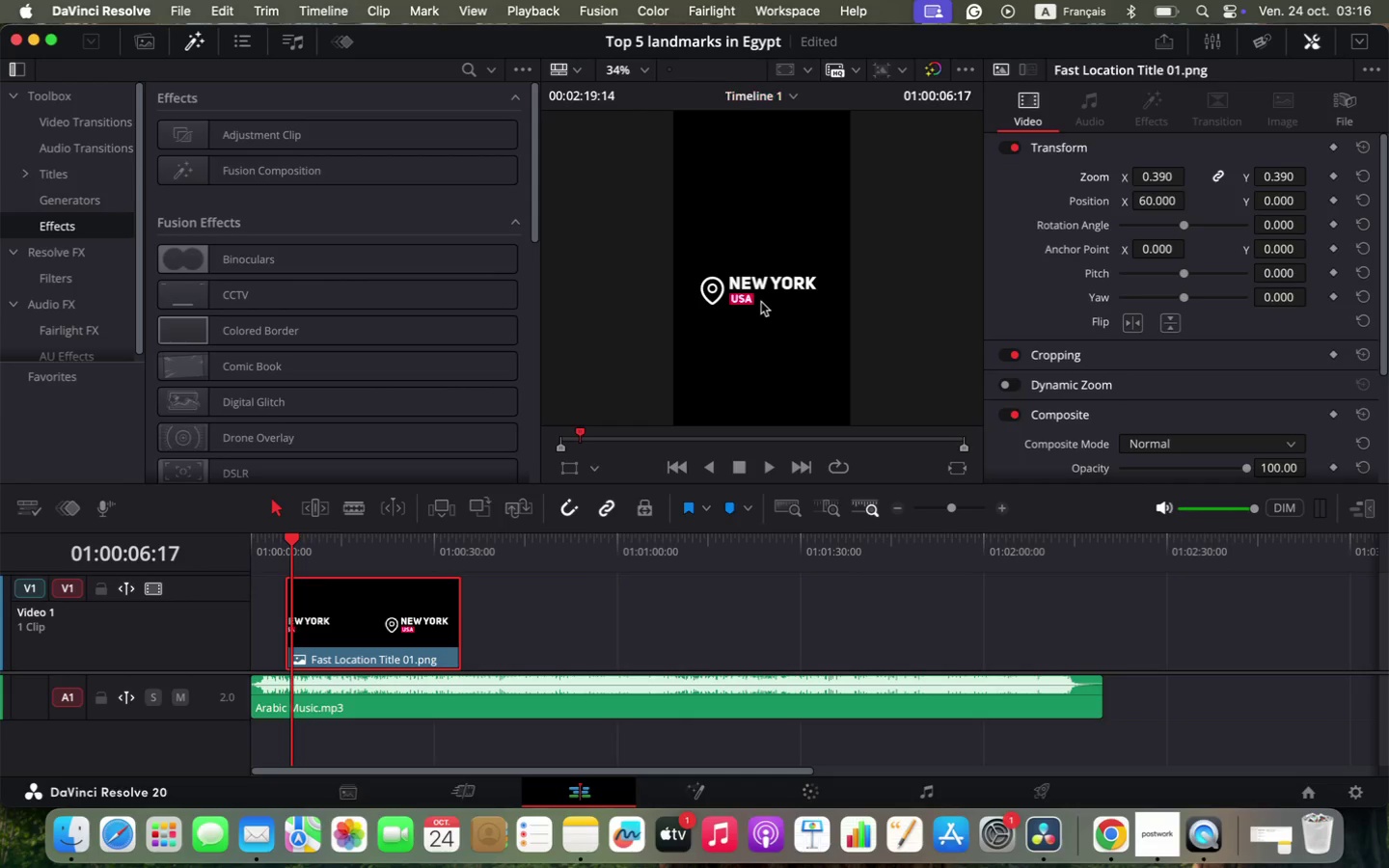 
double_click([761, 285])
 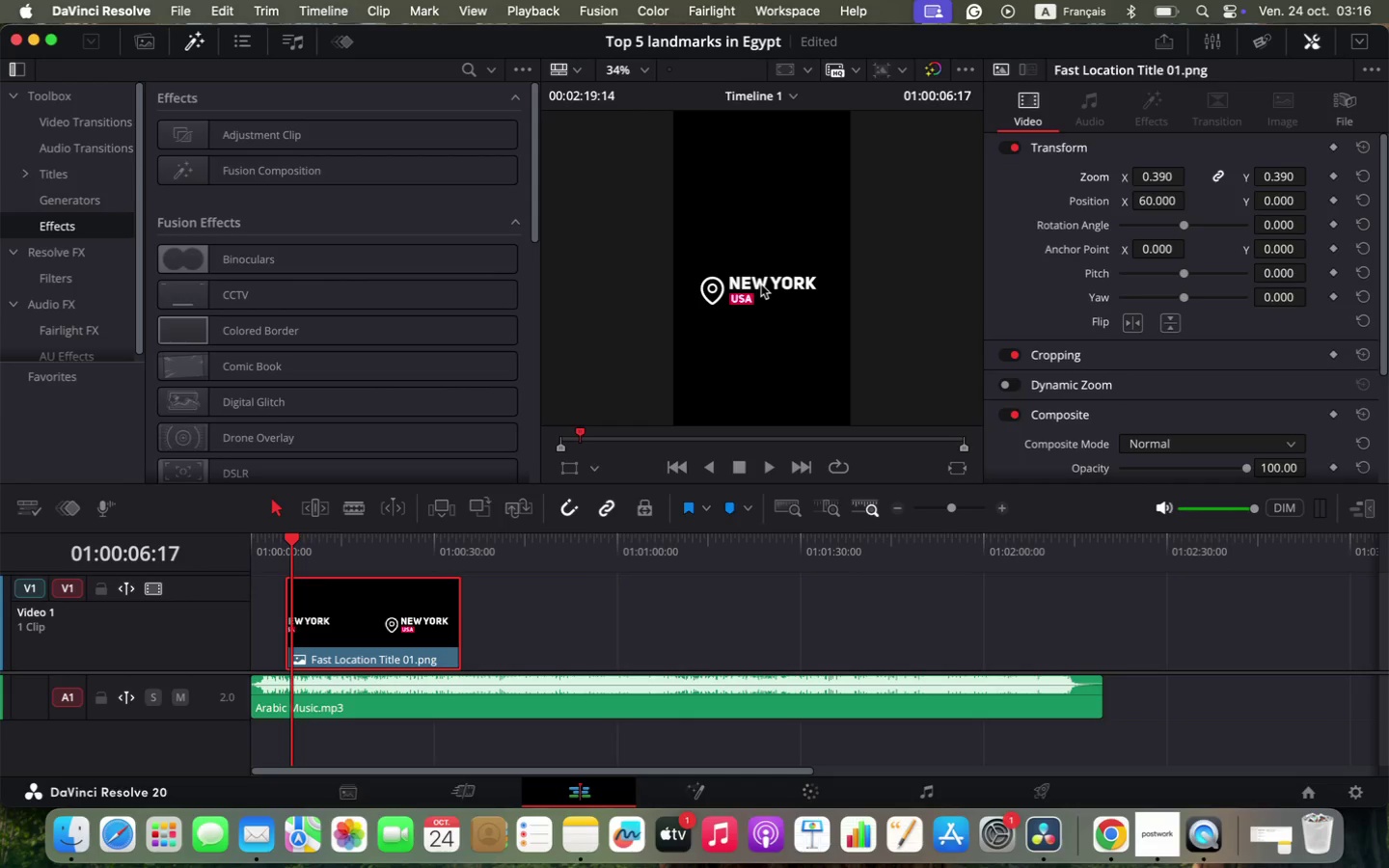 
triple_click([761, 285])
 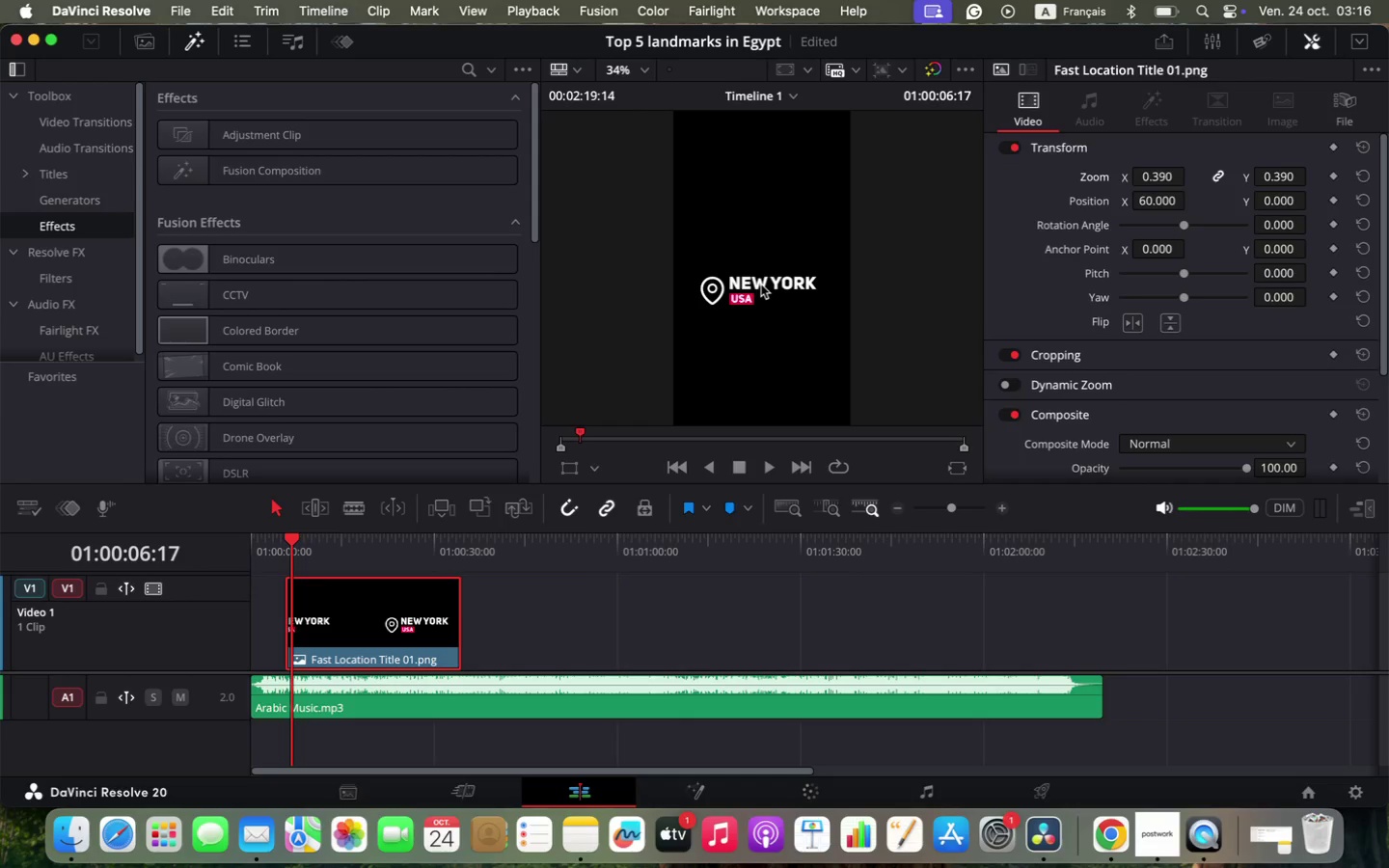 
triple_click([761, 285])
 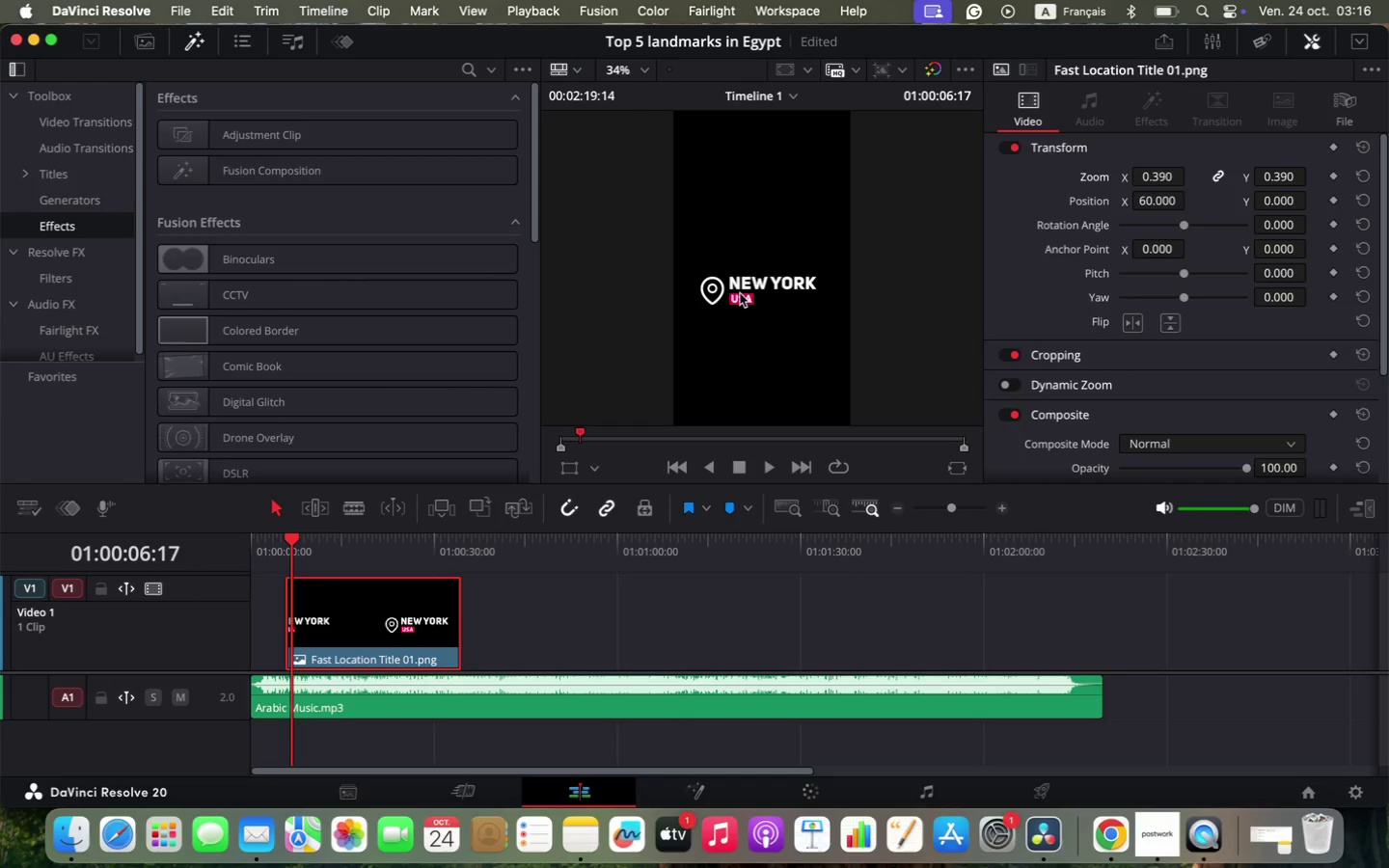 
left_click([739, 294])
 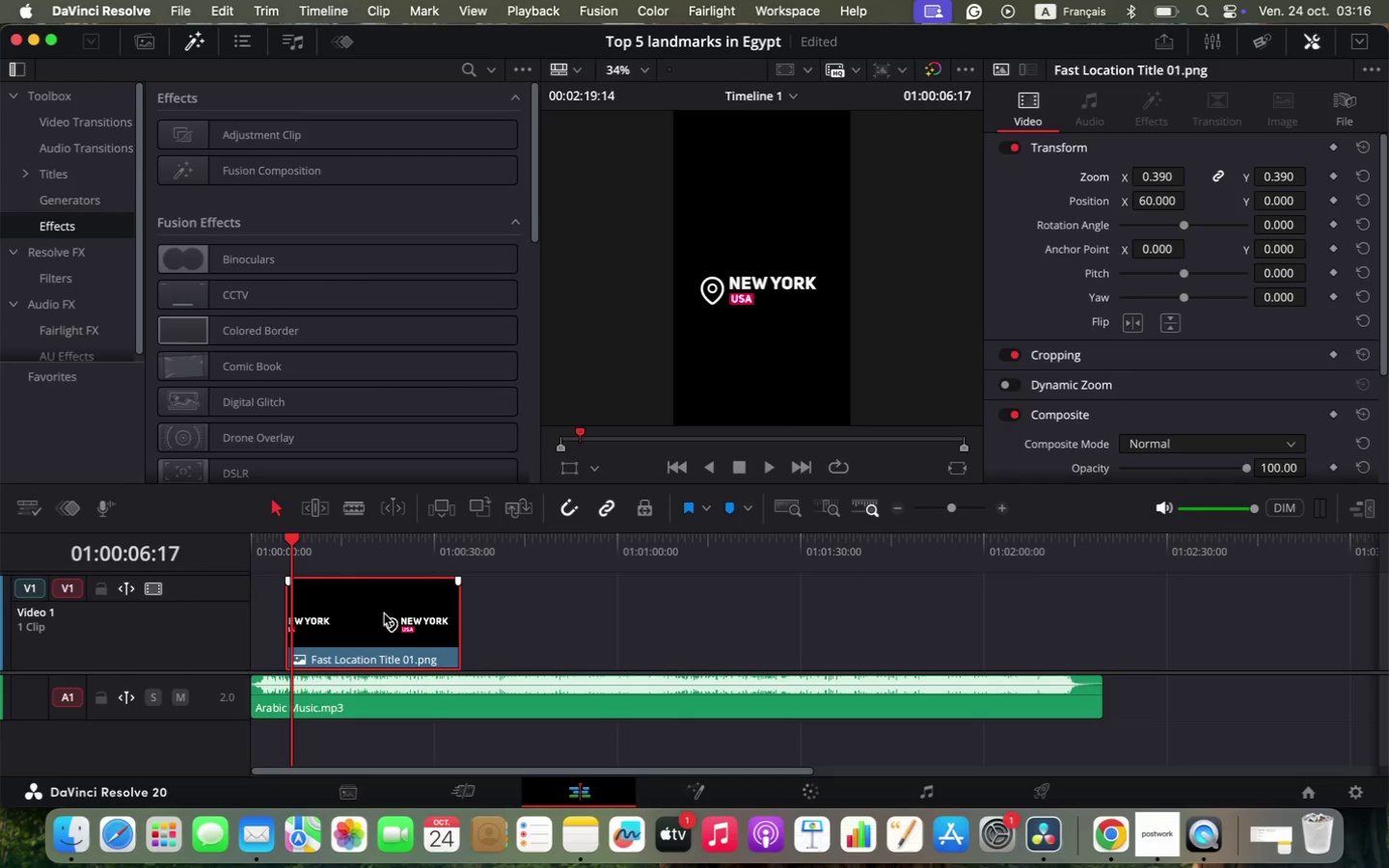 
double_click([384, 613])
 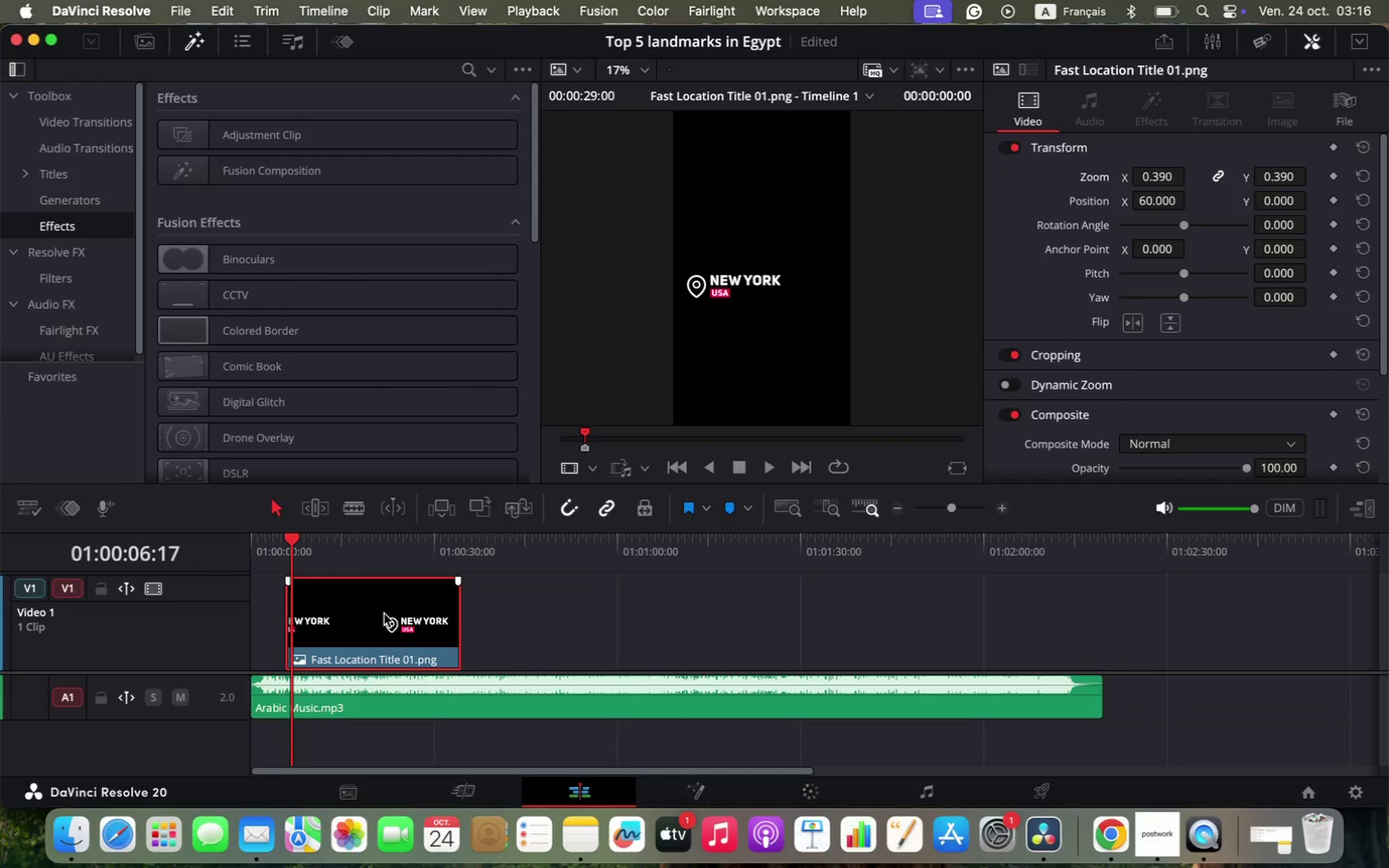 
double_click([384, 613])
 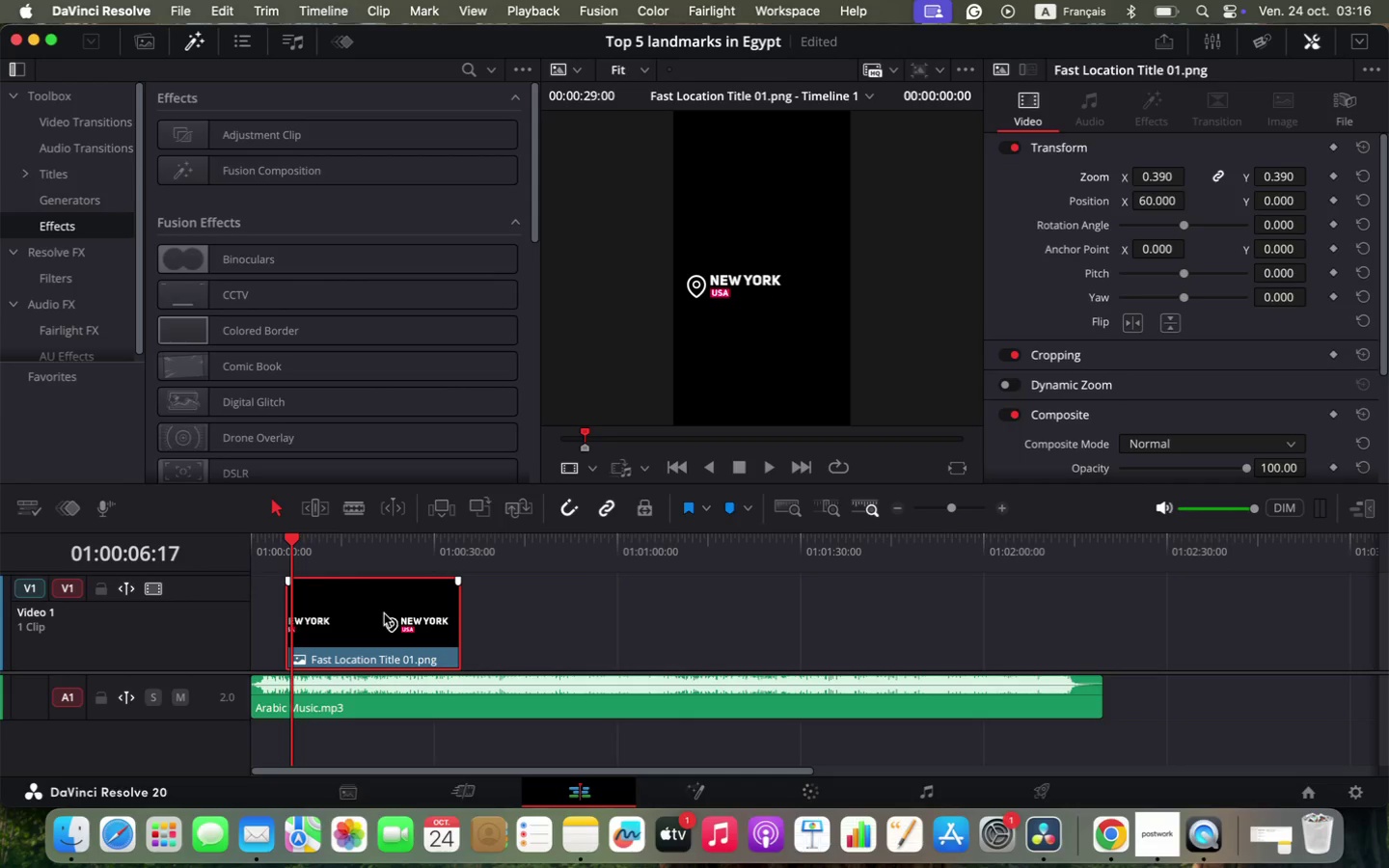 
left_click_drag(start_coordinate=[297, 545], to_coordinate=[422, 565])
 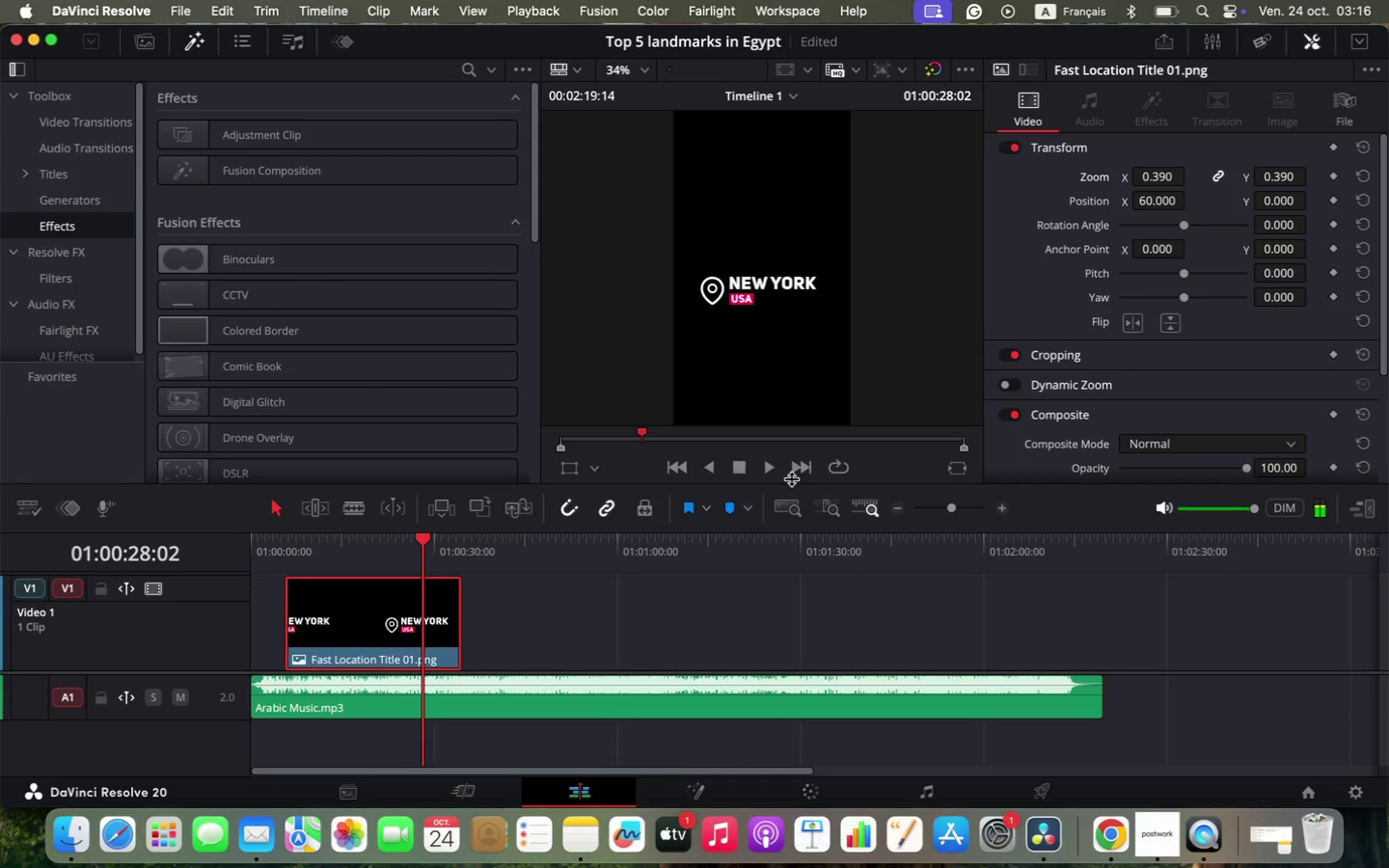 
left_click([361, 639])
 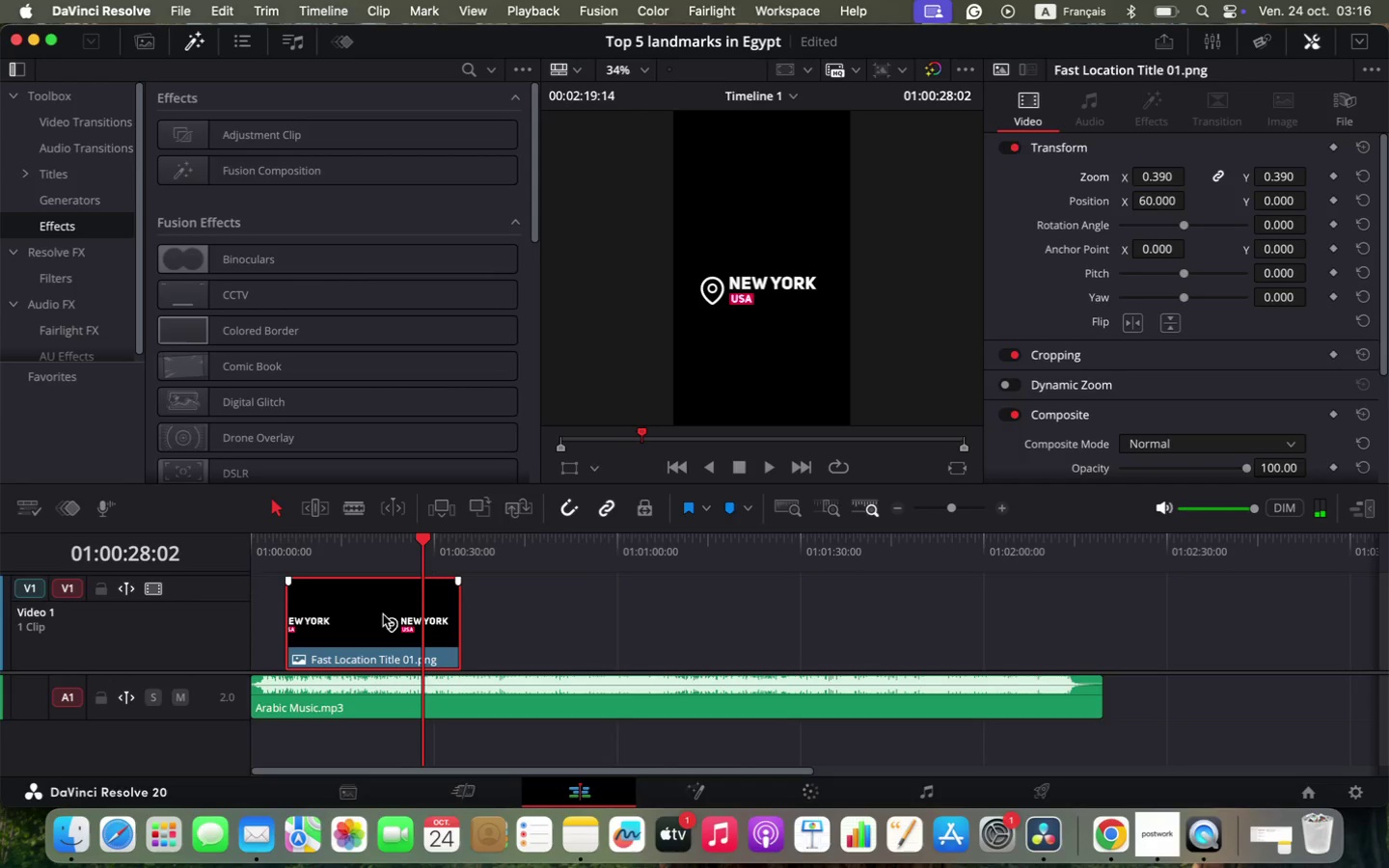 
key(Backspace)
 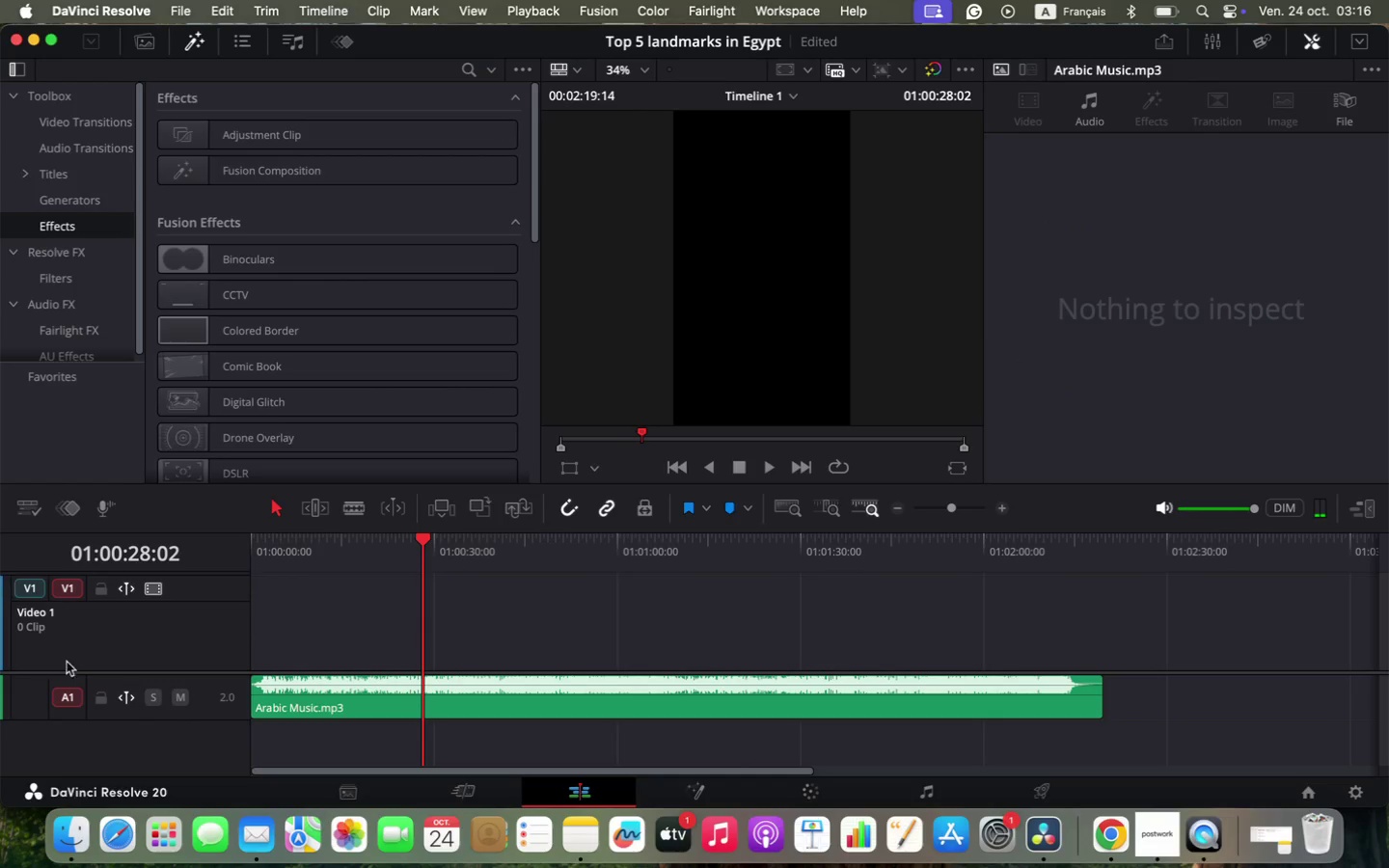 
left_click([56, 849])
 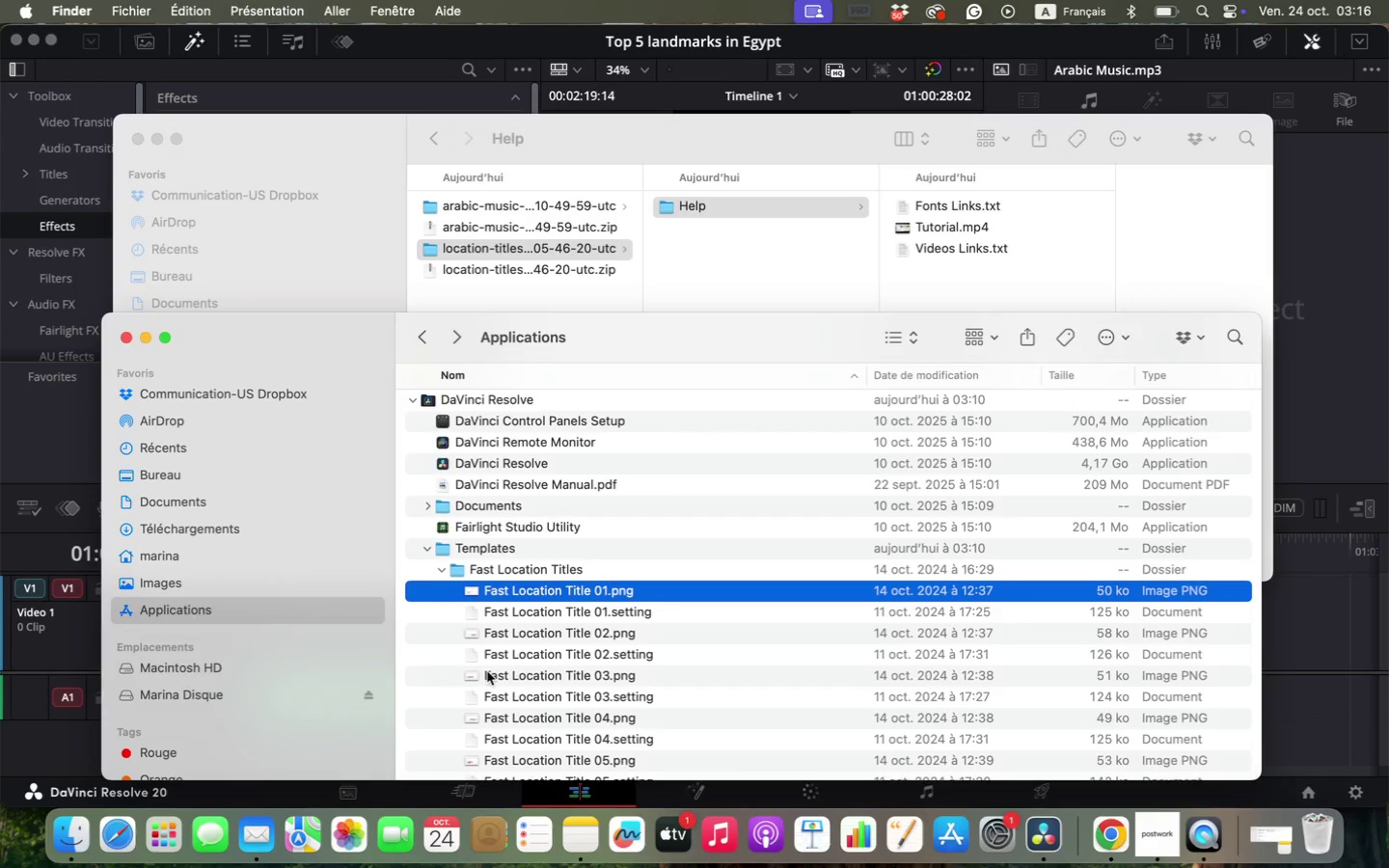 
left_click([499, 615])
 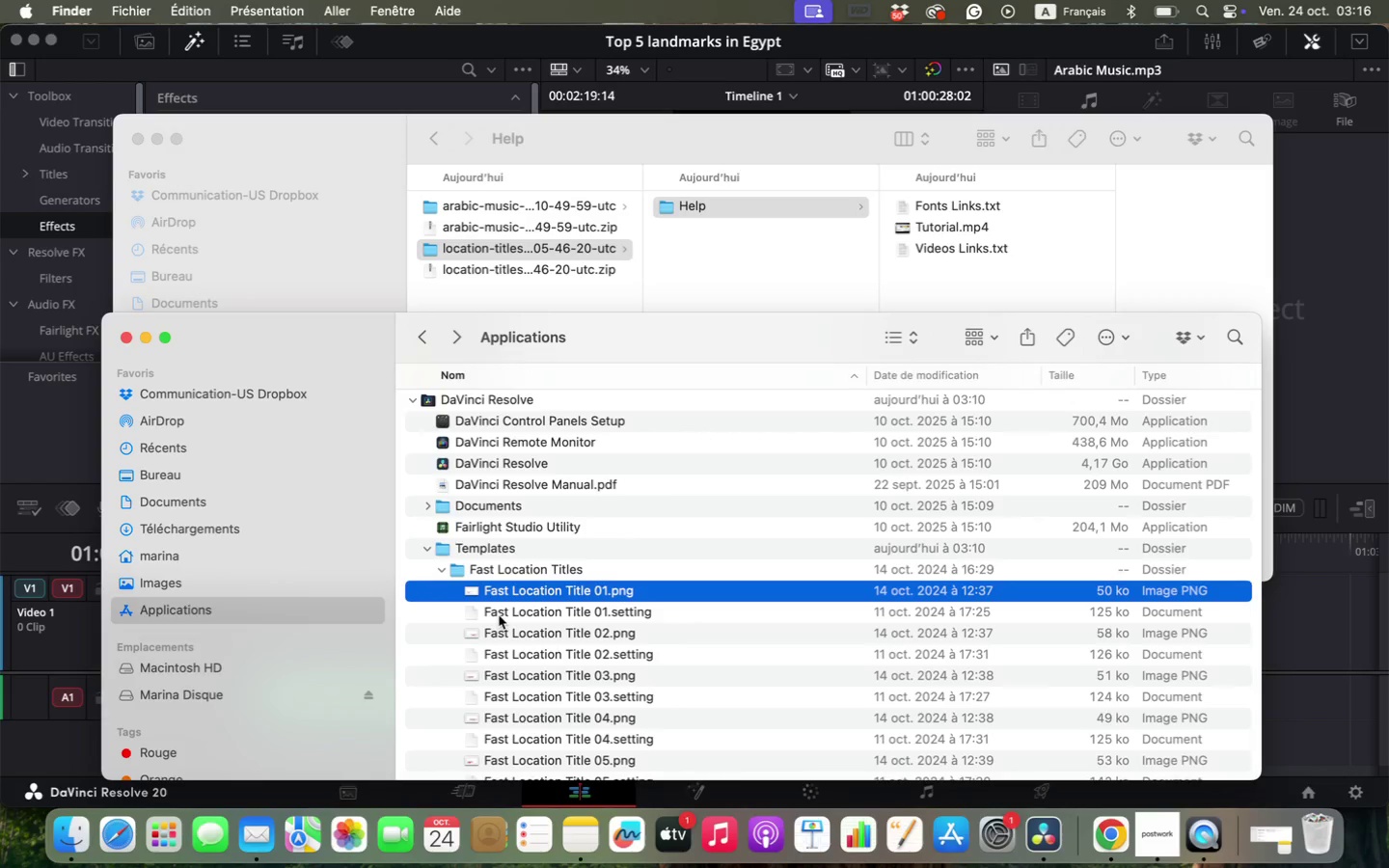 
left_click_drag(start_coordinate=[500, 610], to_coordinate=[412, 655])
 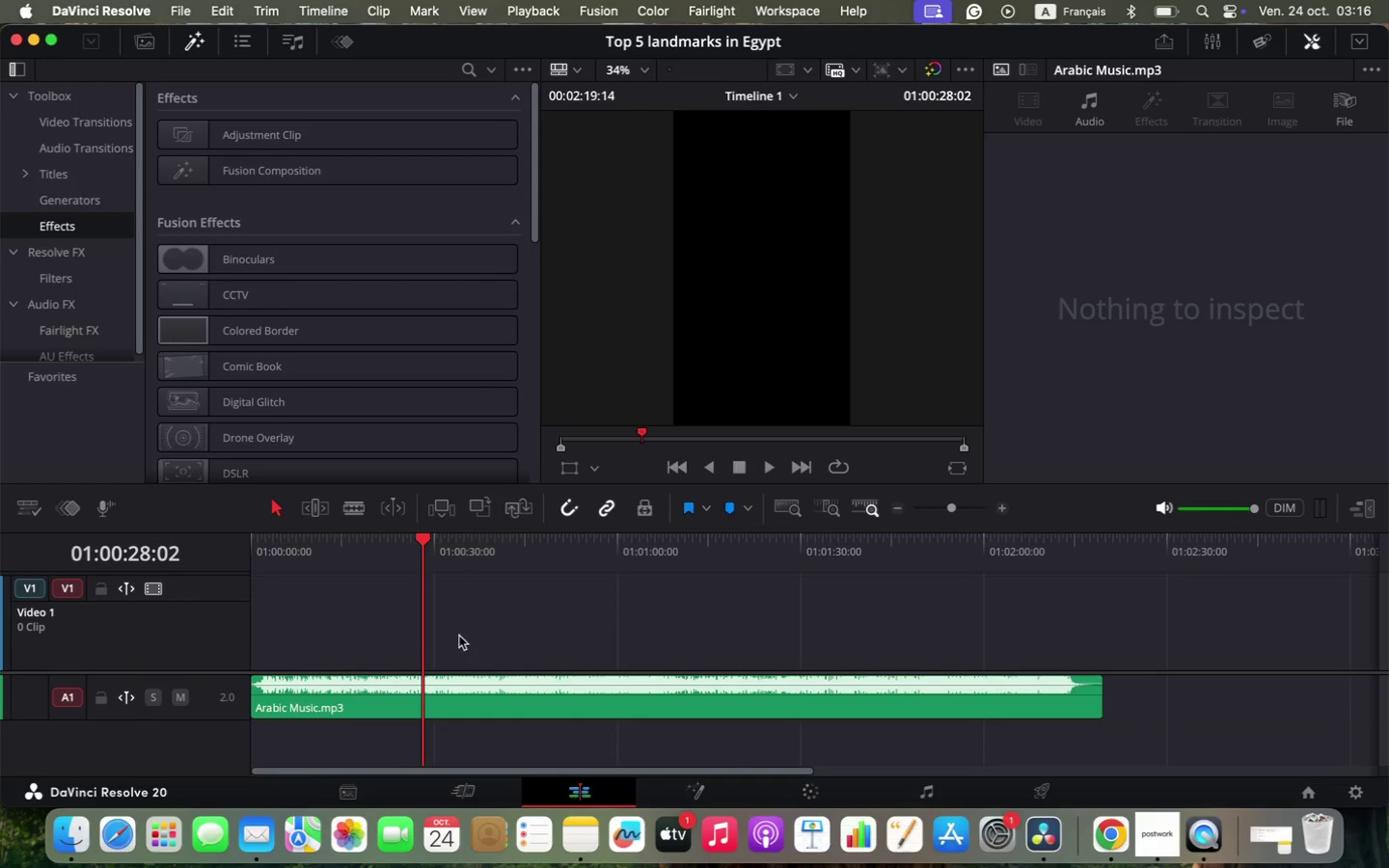 
left_click([69, 837])
 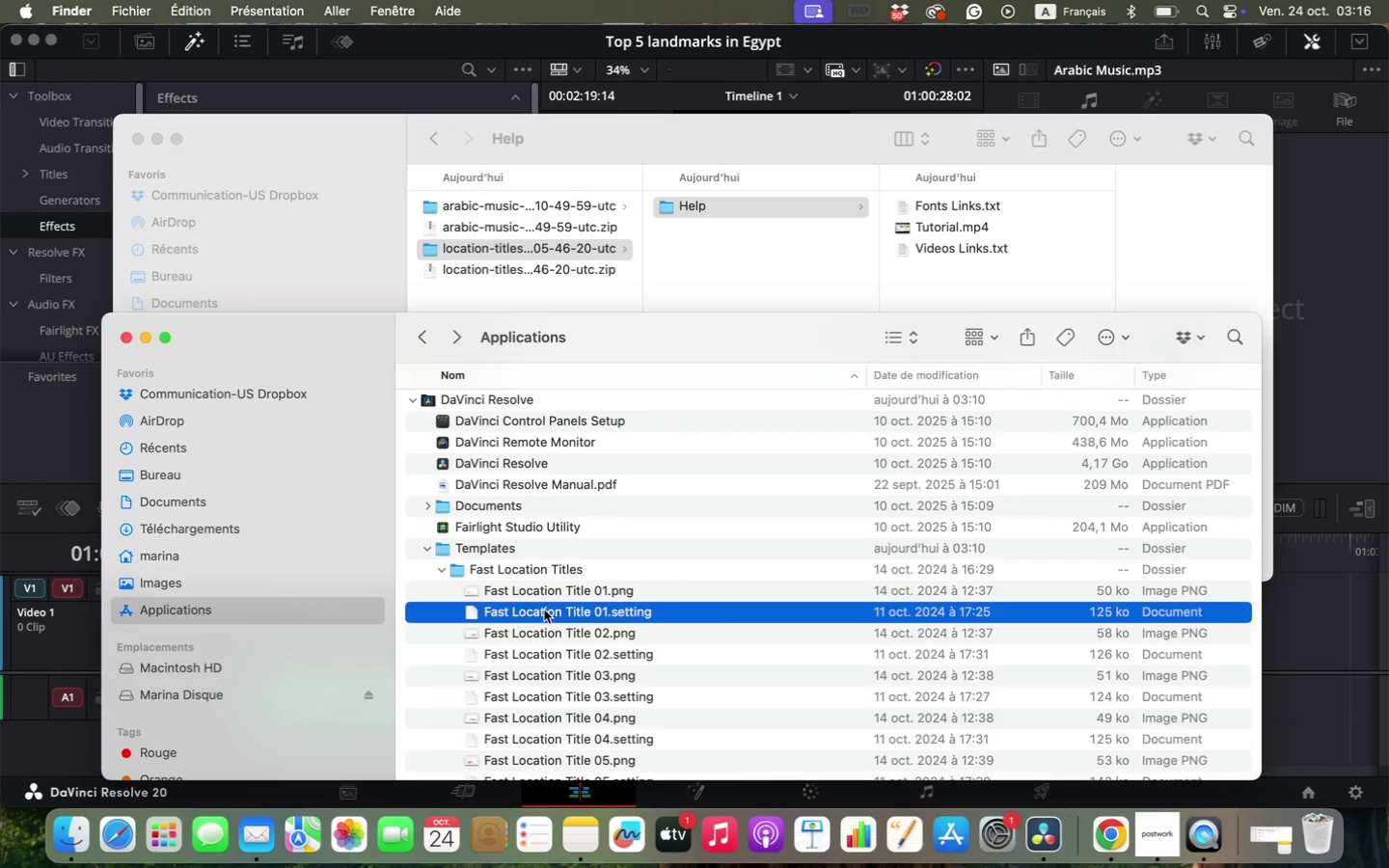 
double_click([541, 611])
 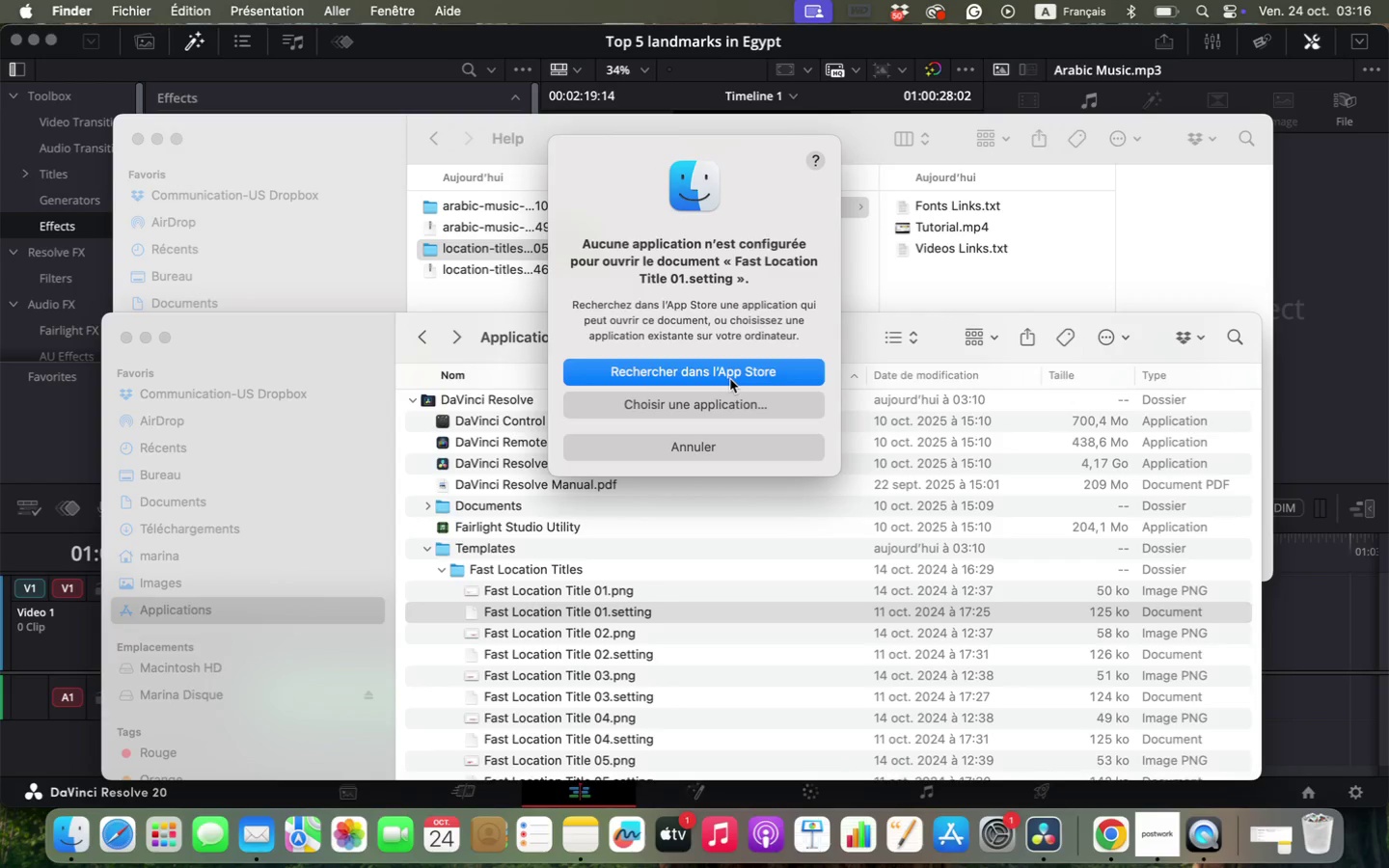 
wait(6.11)
 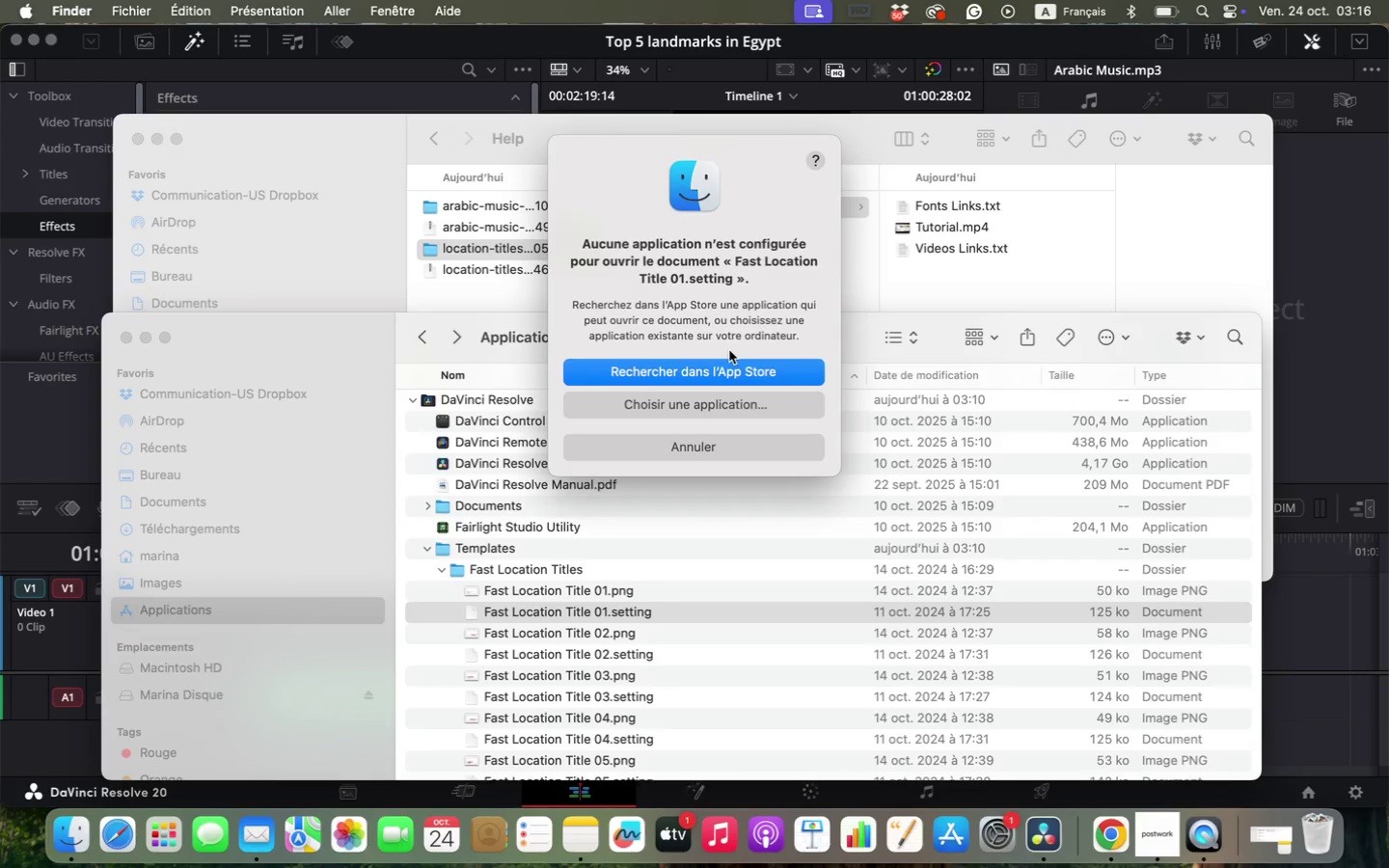 
left_click([730, 379])
 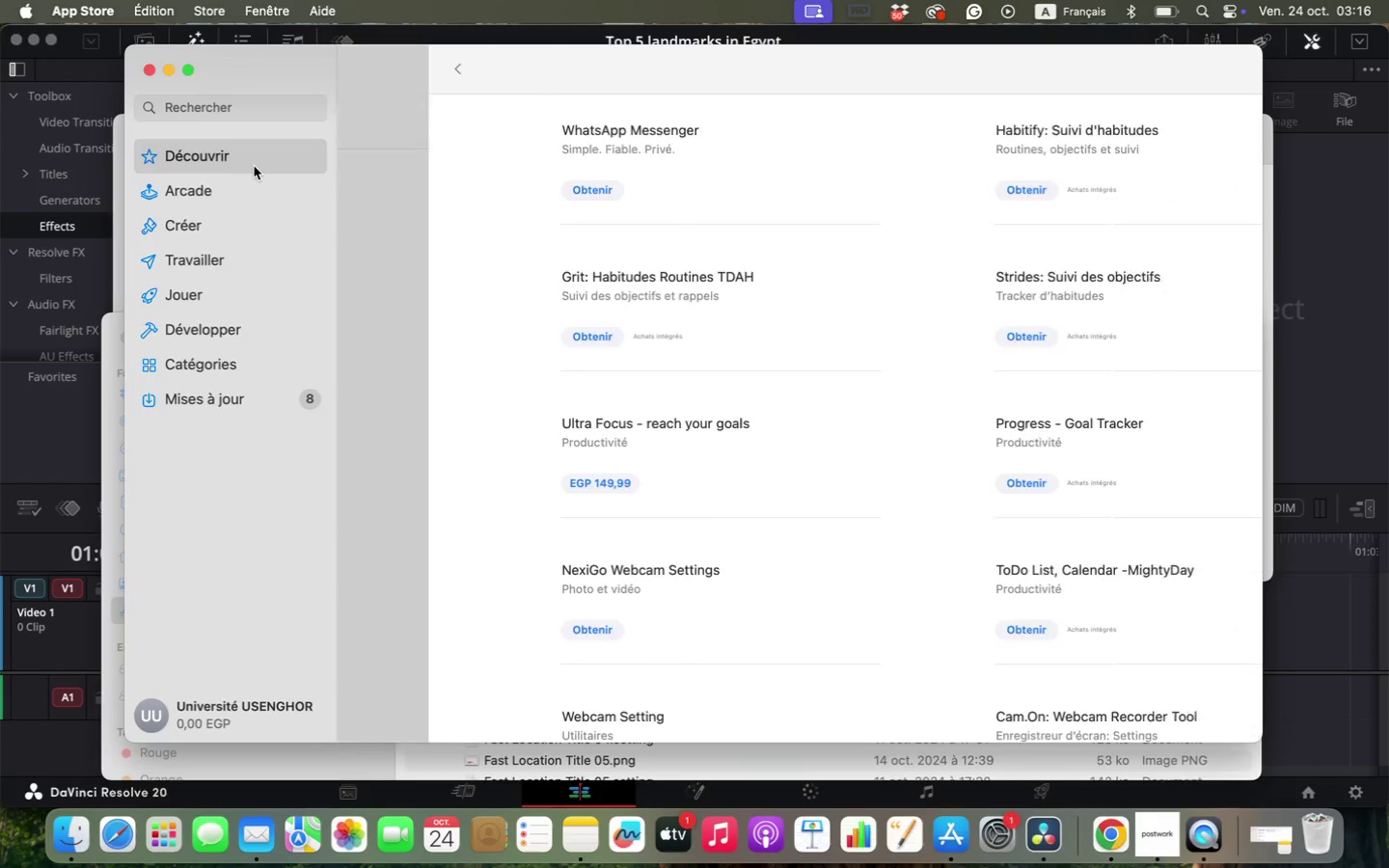 
wait(7.72)
 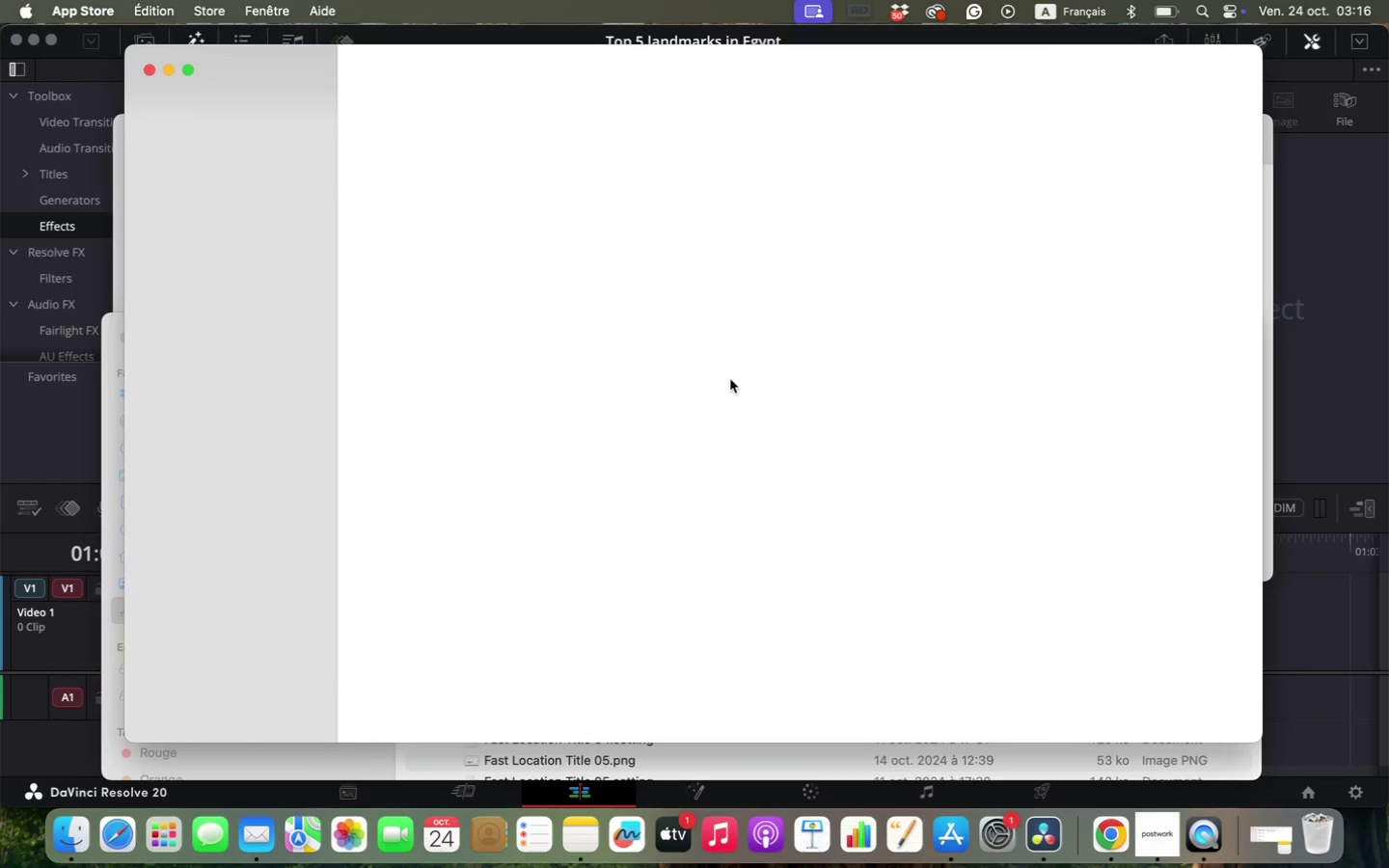 
left_click([152, 68])
 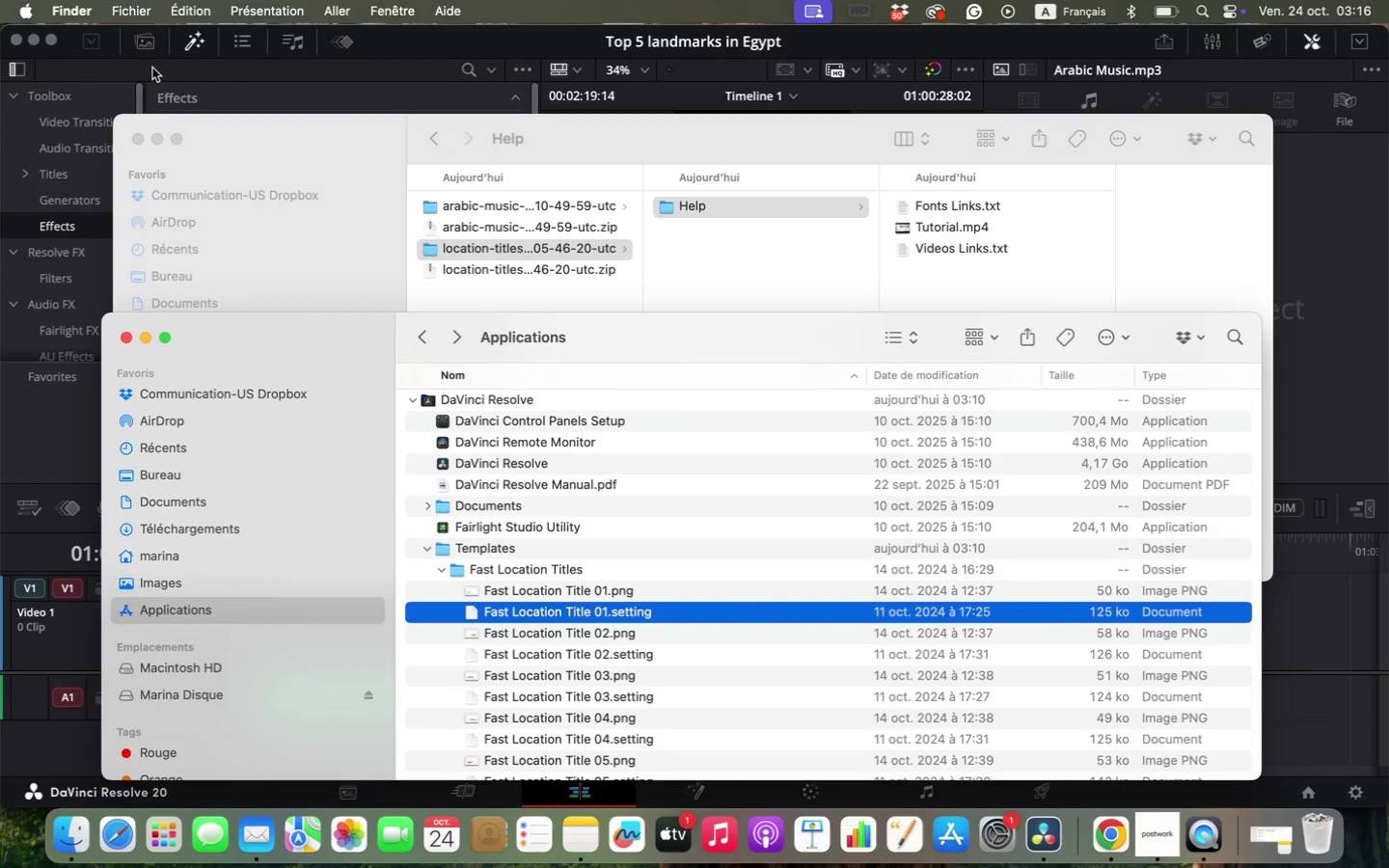 
scroll: coordinate [587, 454], scroll_direction: down, amount: 29.0
 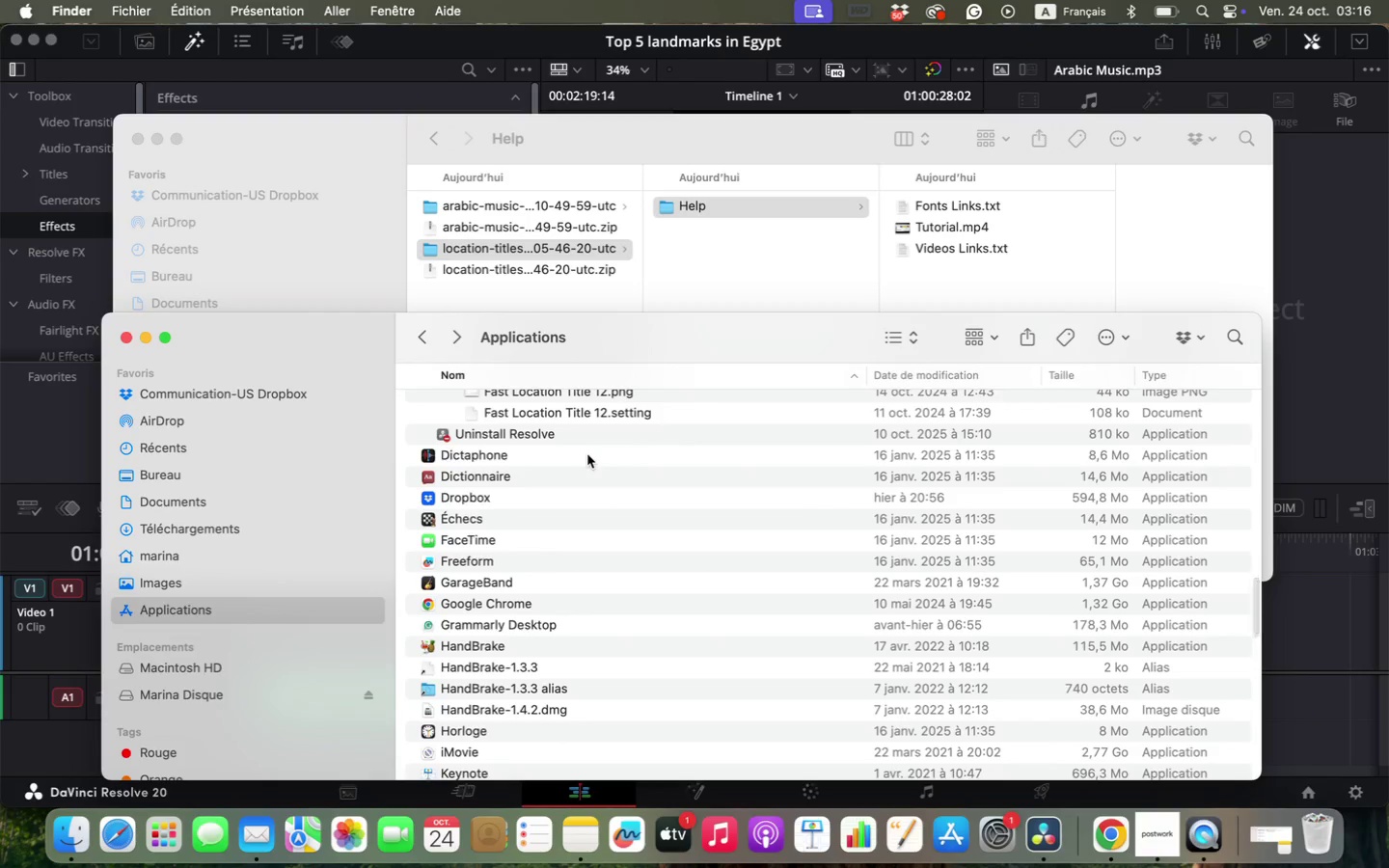 
scroll: coordinate [587, 454], scroll_direction: up, amount: 31.0
 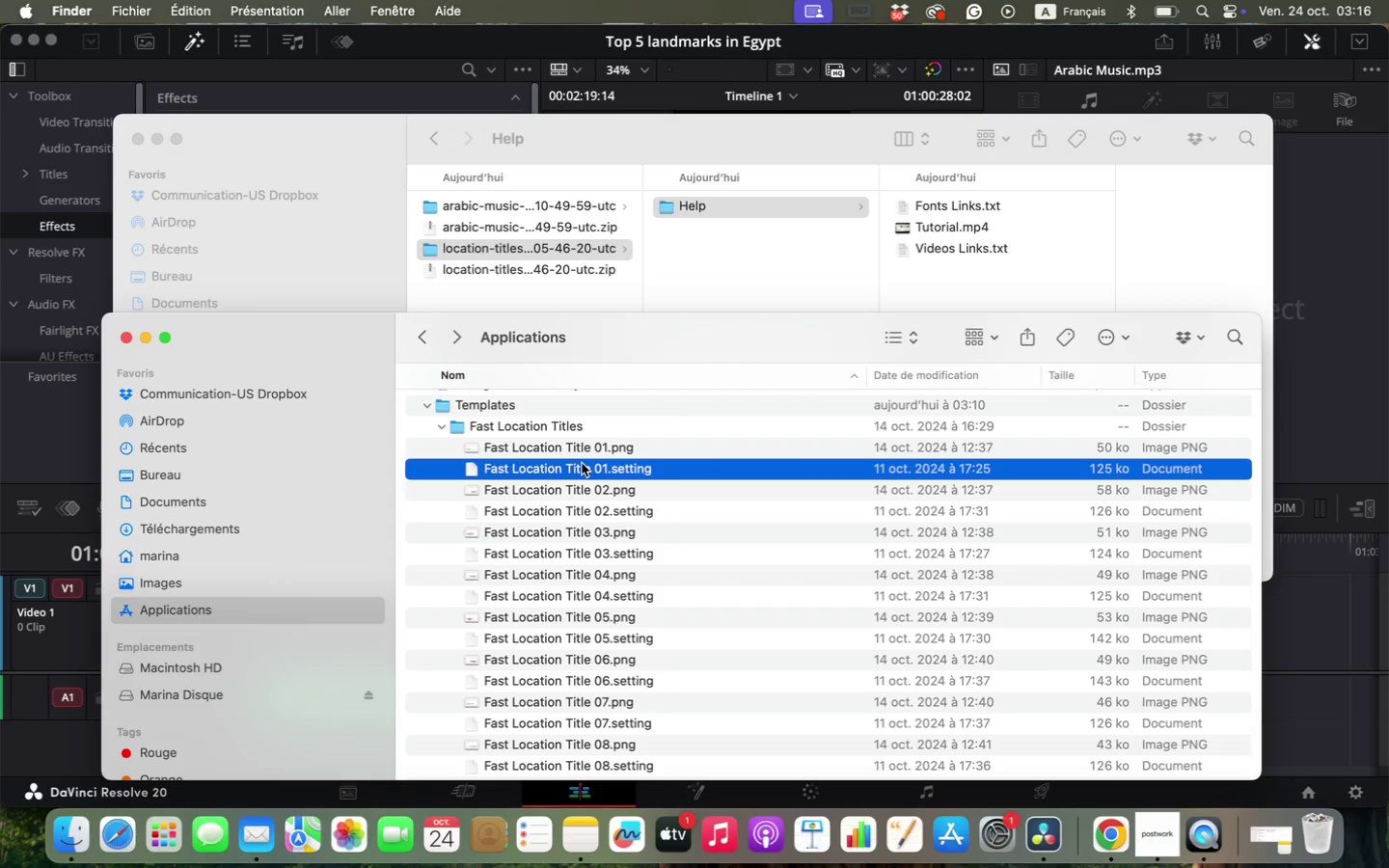 
double_click([582, 463])
 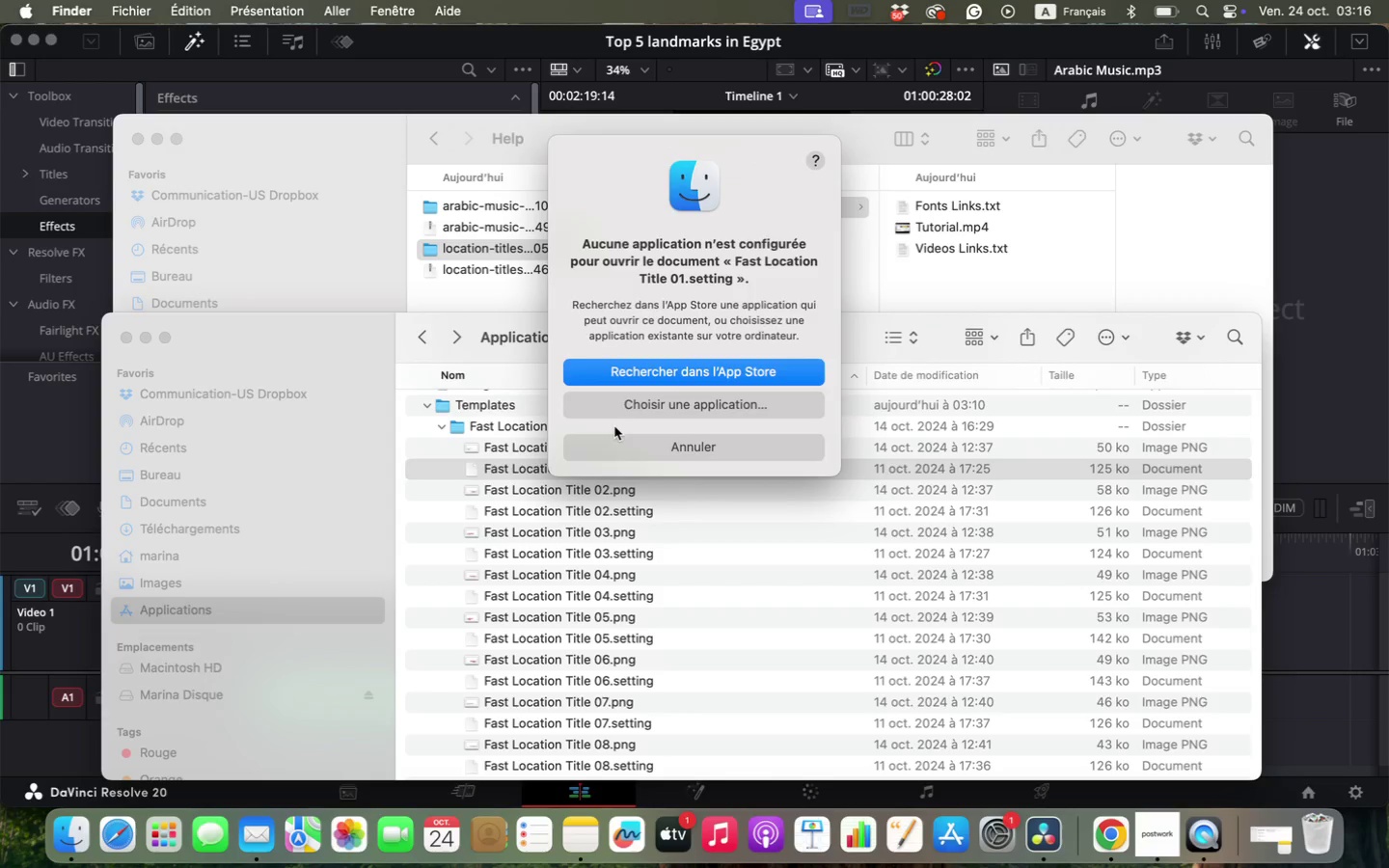 
left_click_drag(start_coordinate=[751, 147], to_coordinate=[896, 146])
 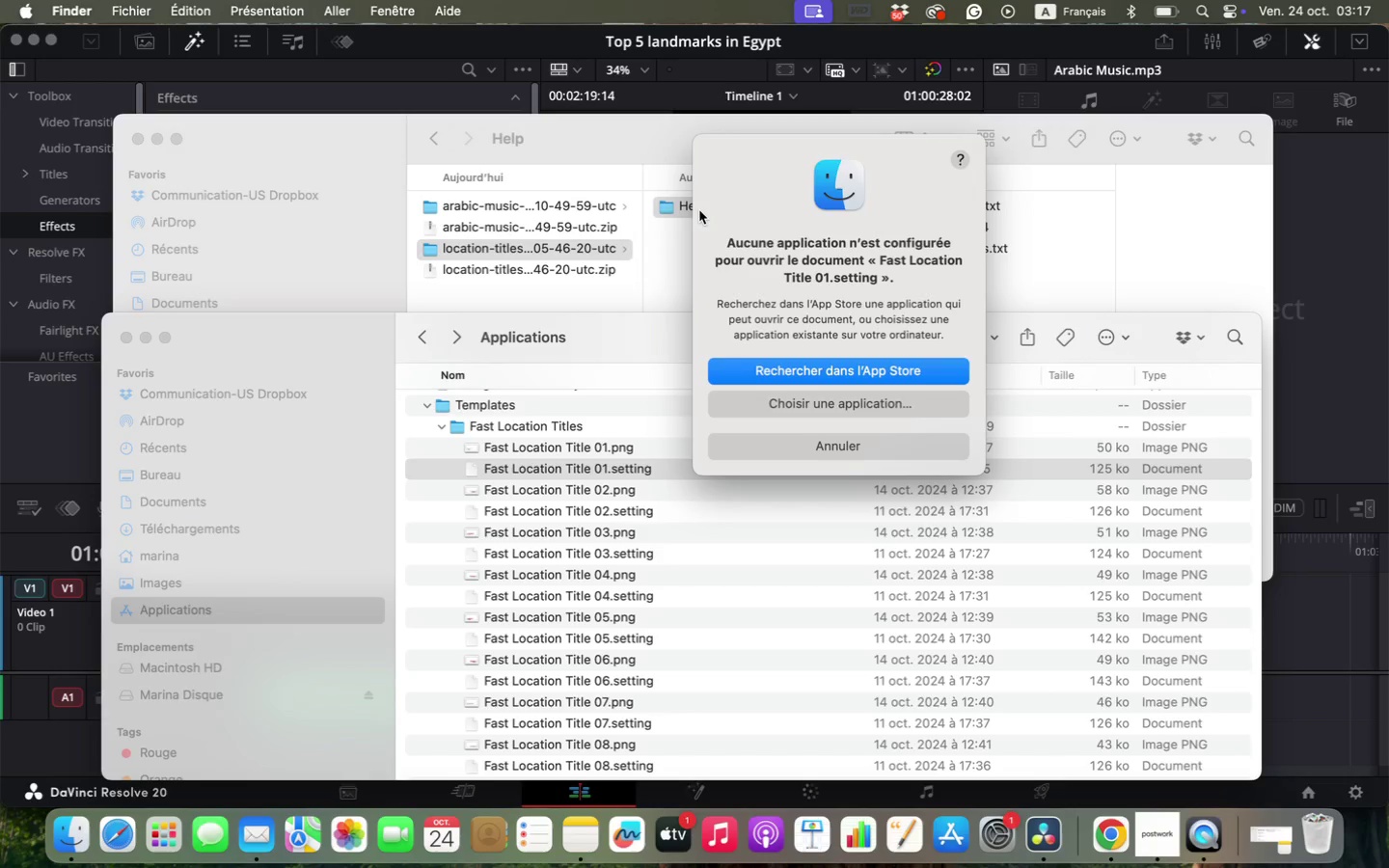 
wait(20.75)
 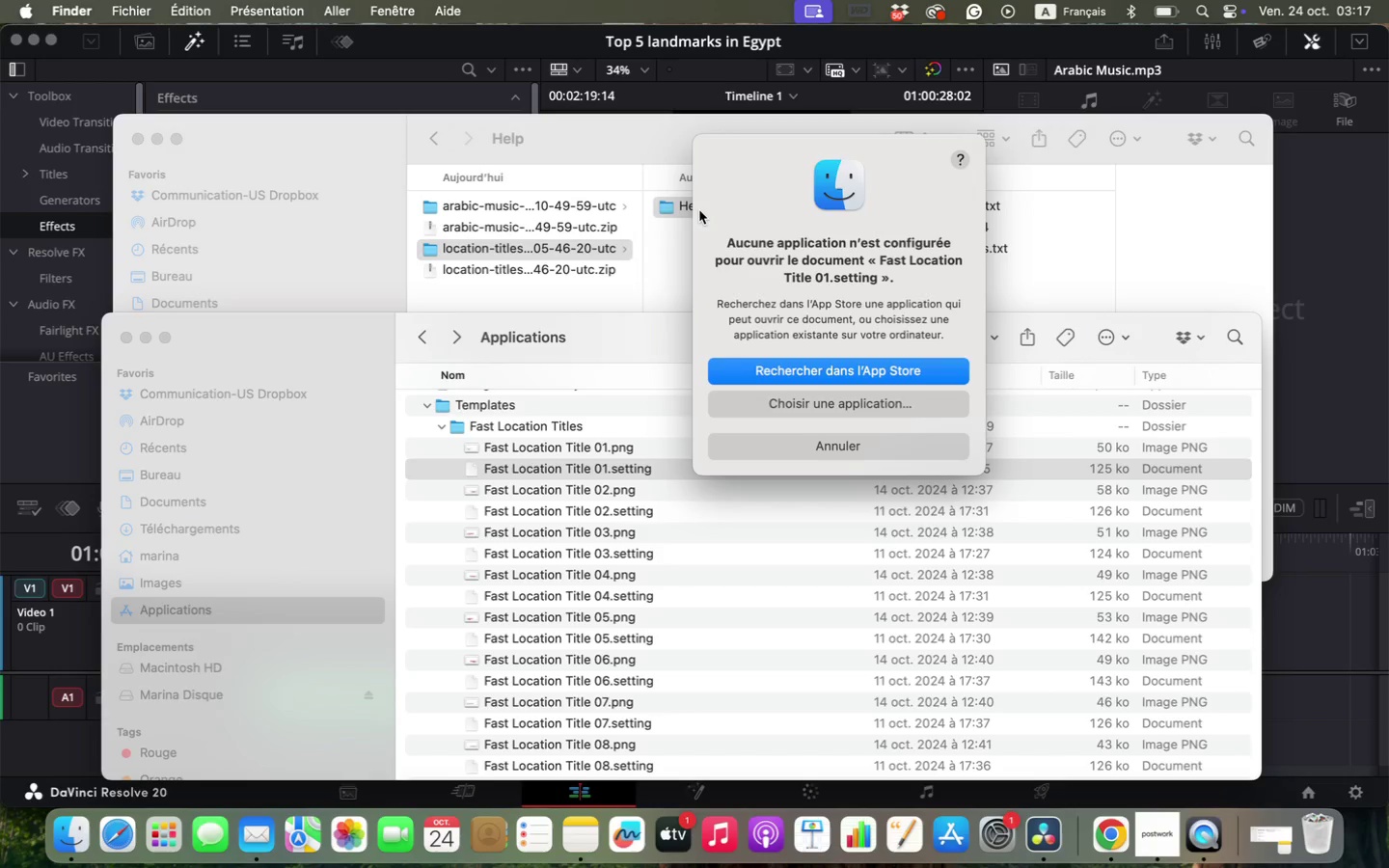 
left_click([820, 447])
 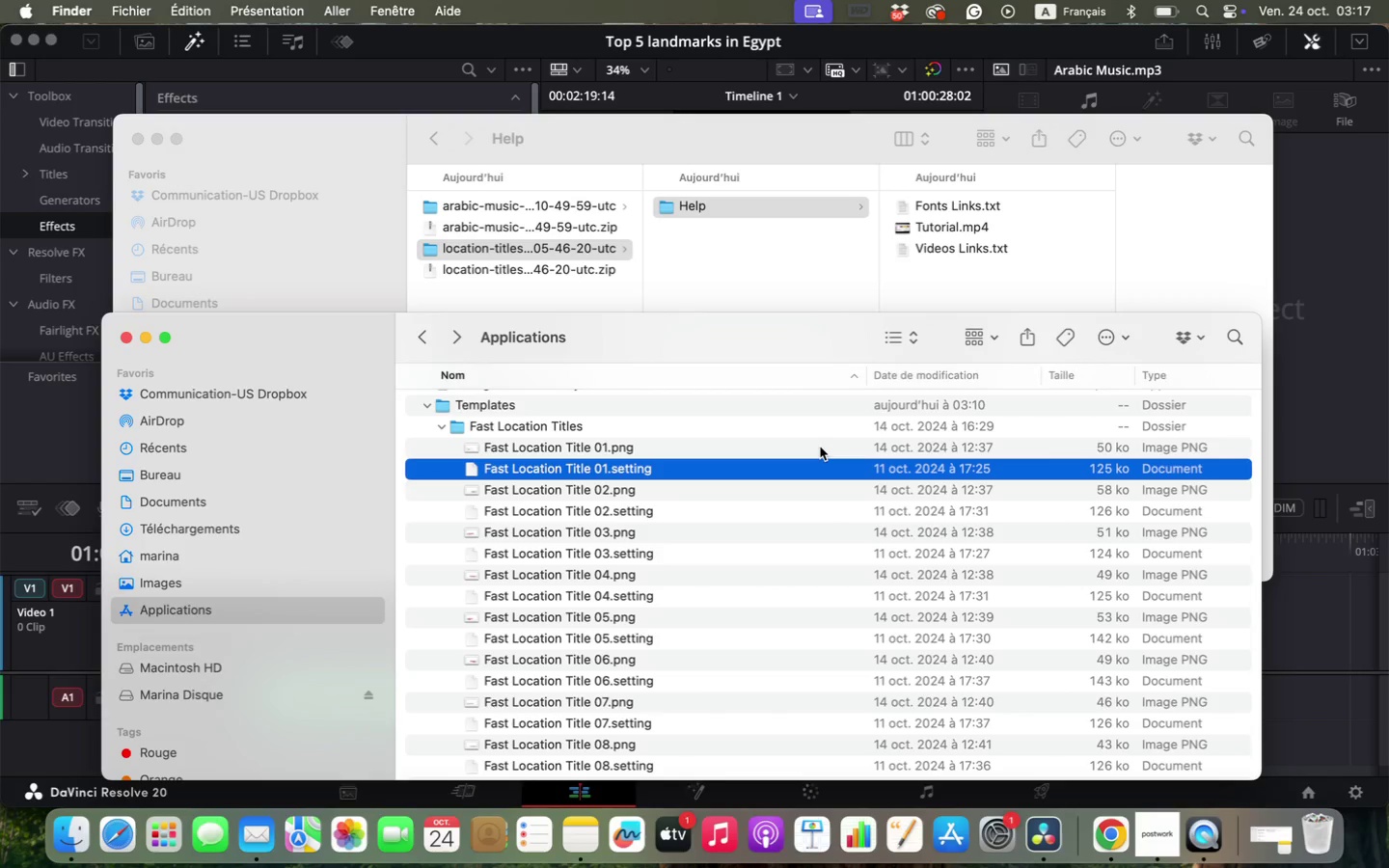 
scroll: coordinate [792, 406], scroll_direction: down, amount: 5.0
 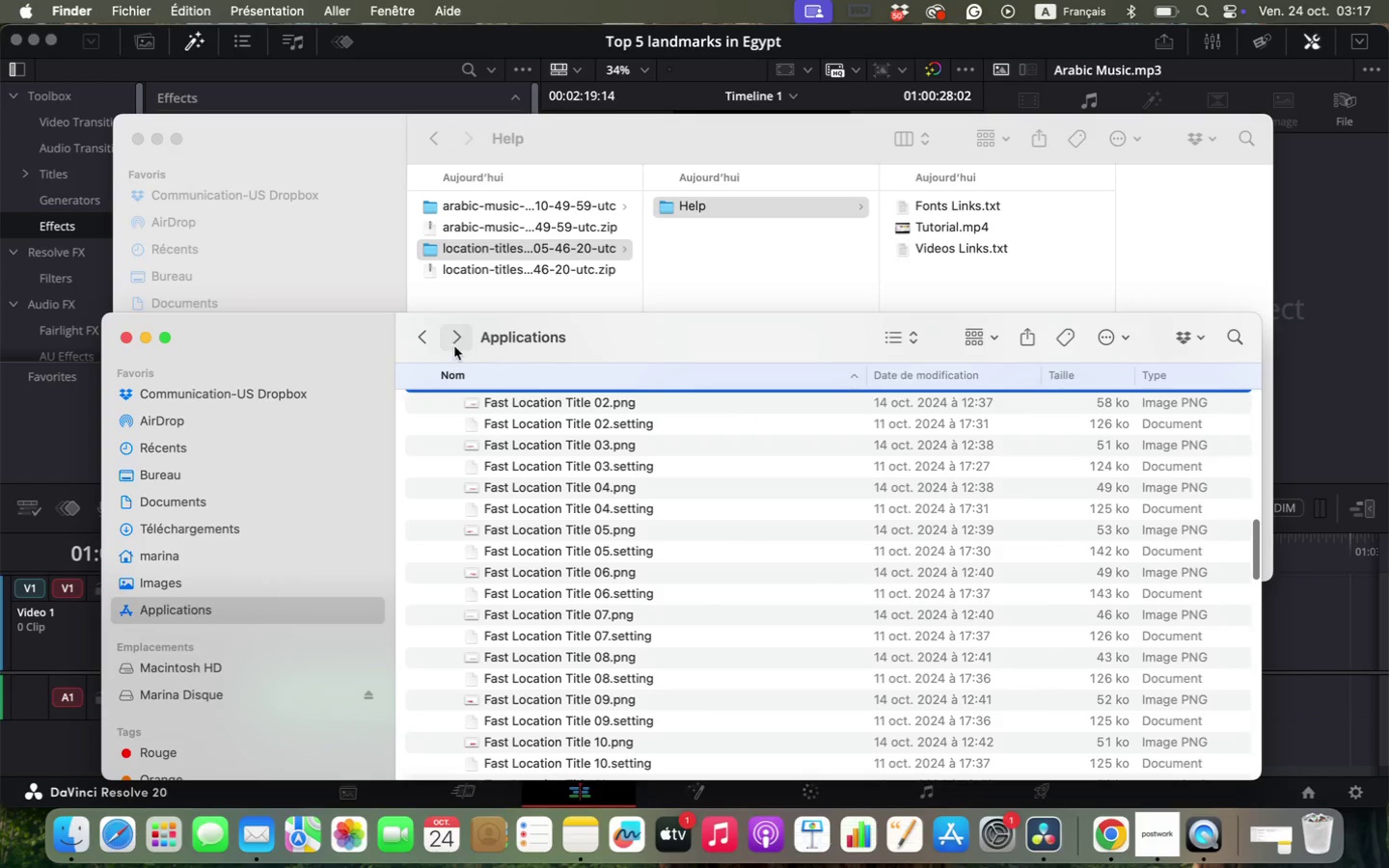 
left_click([426, 332])
 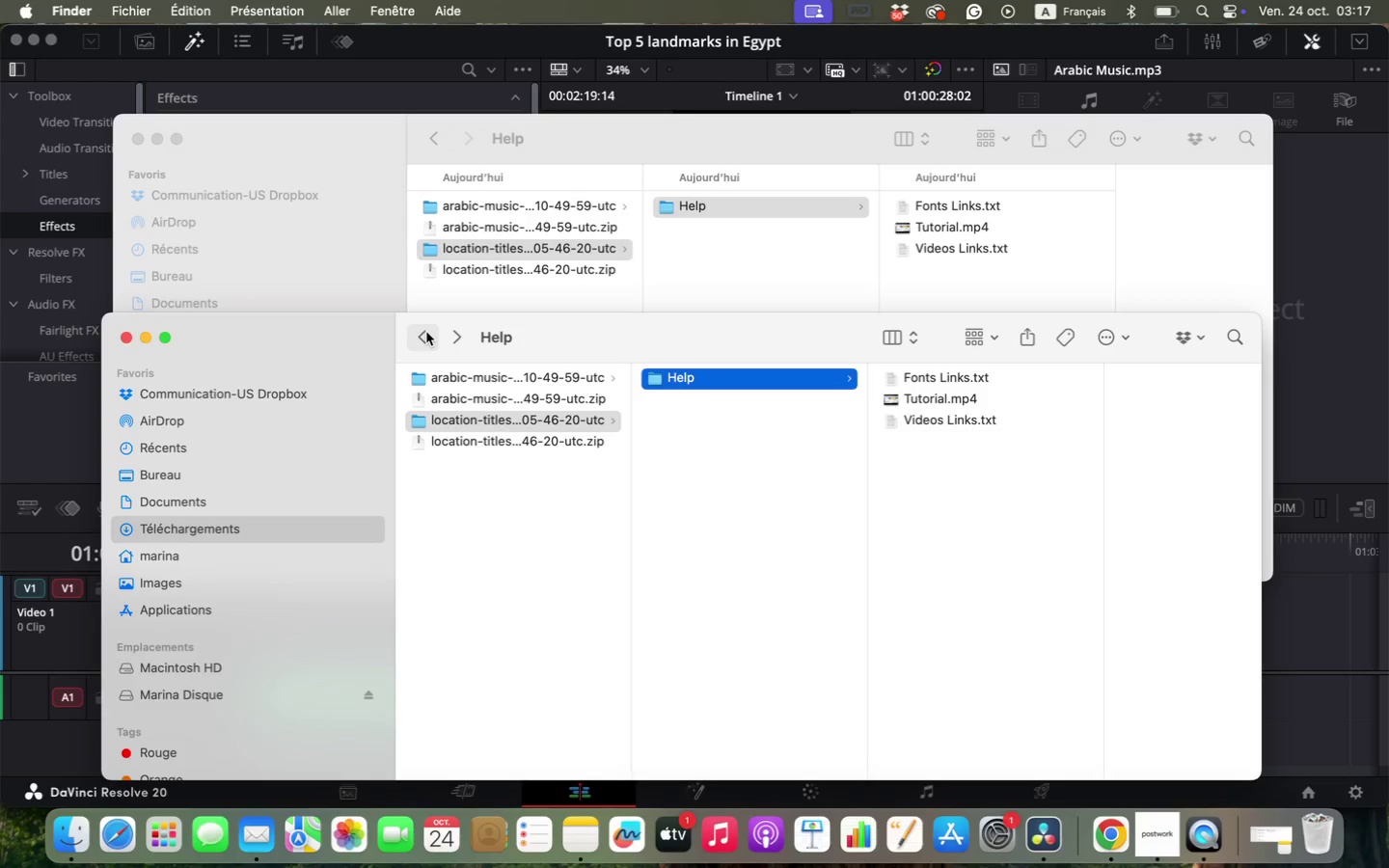 
left_click_drag(start_coordinate=[697, 347], to_coordinate=[720, 311])
 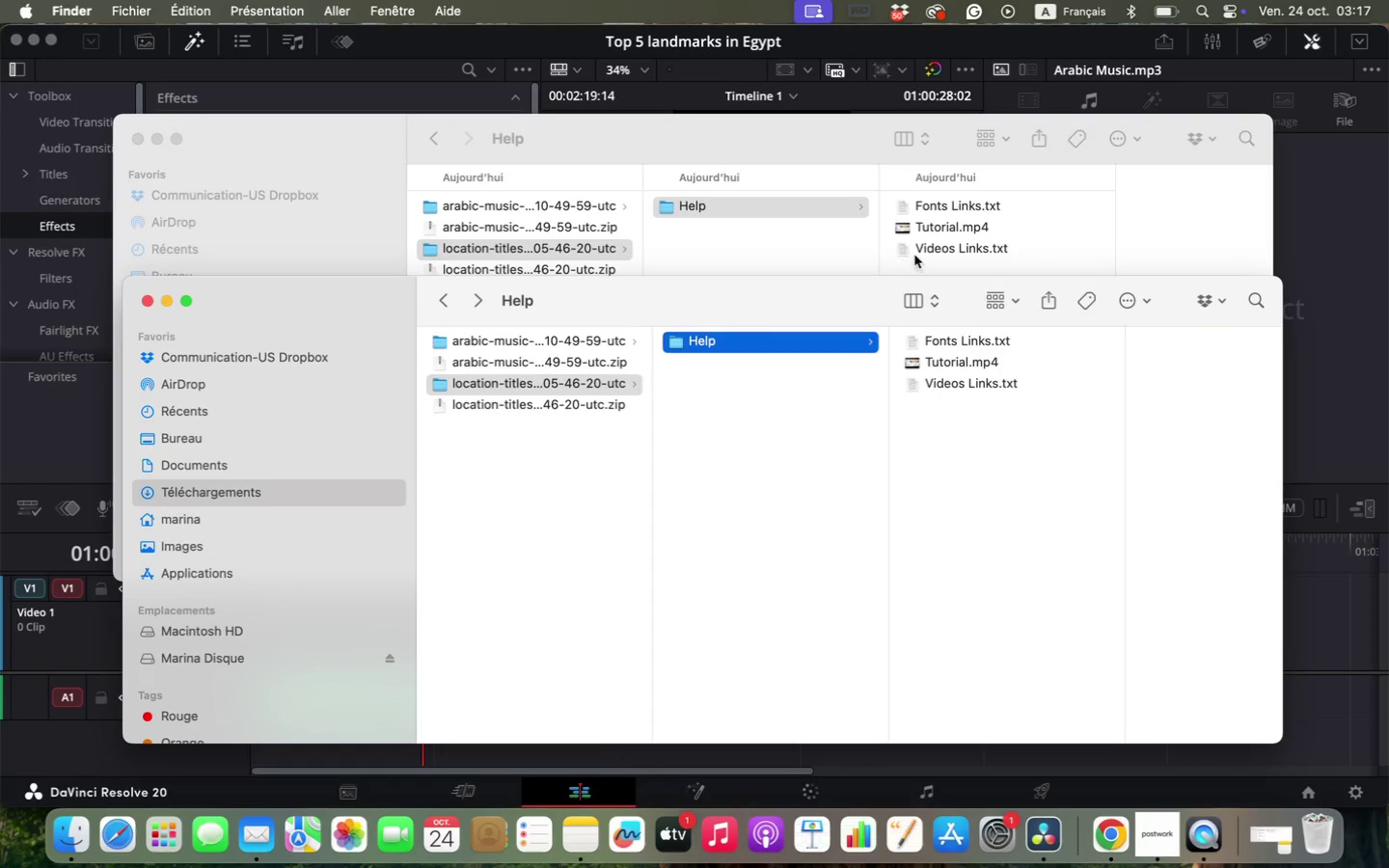 
left_click([919, 202])
 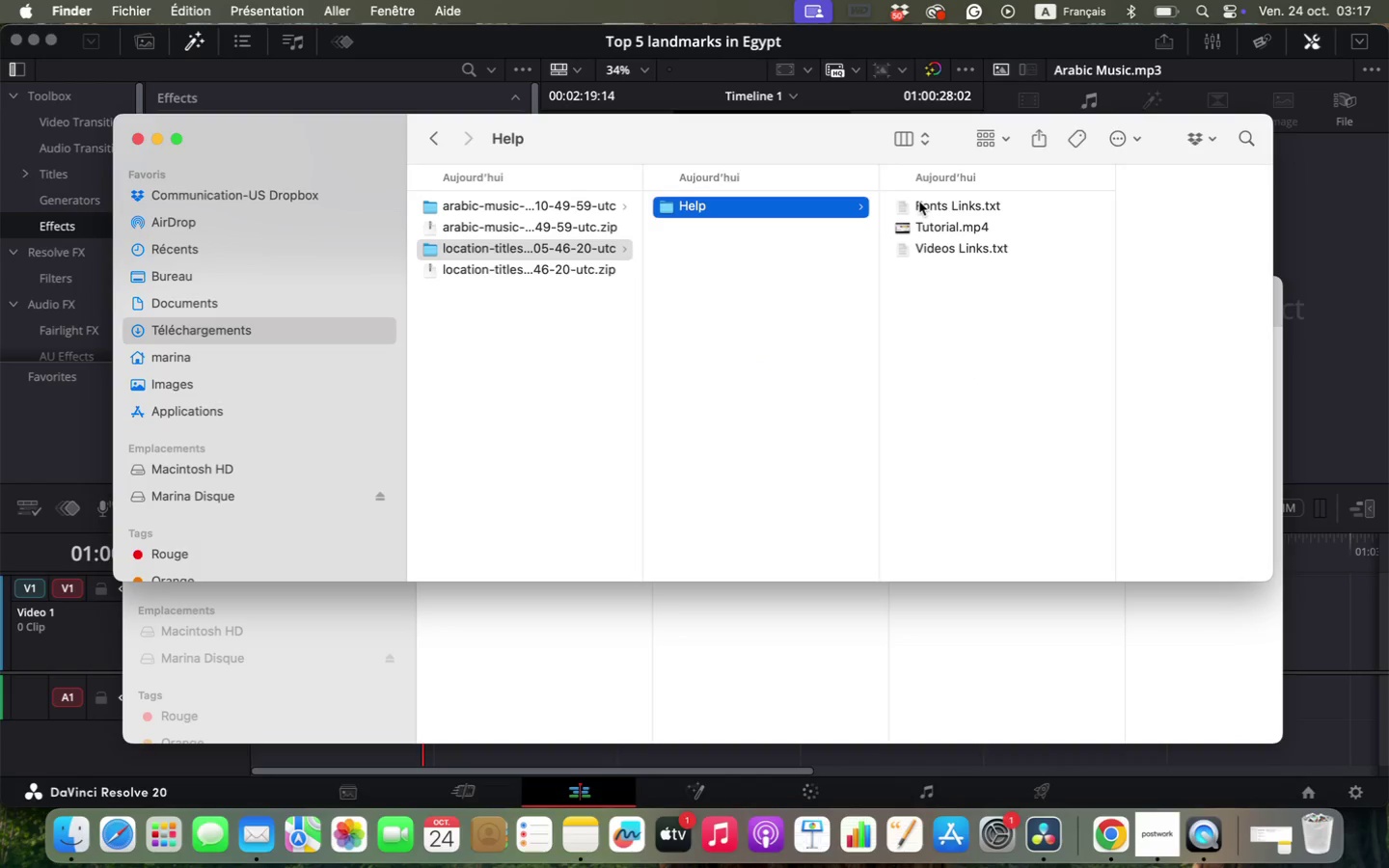 
wait(8.37)
 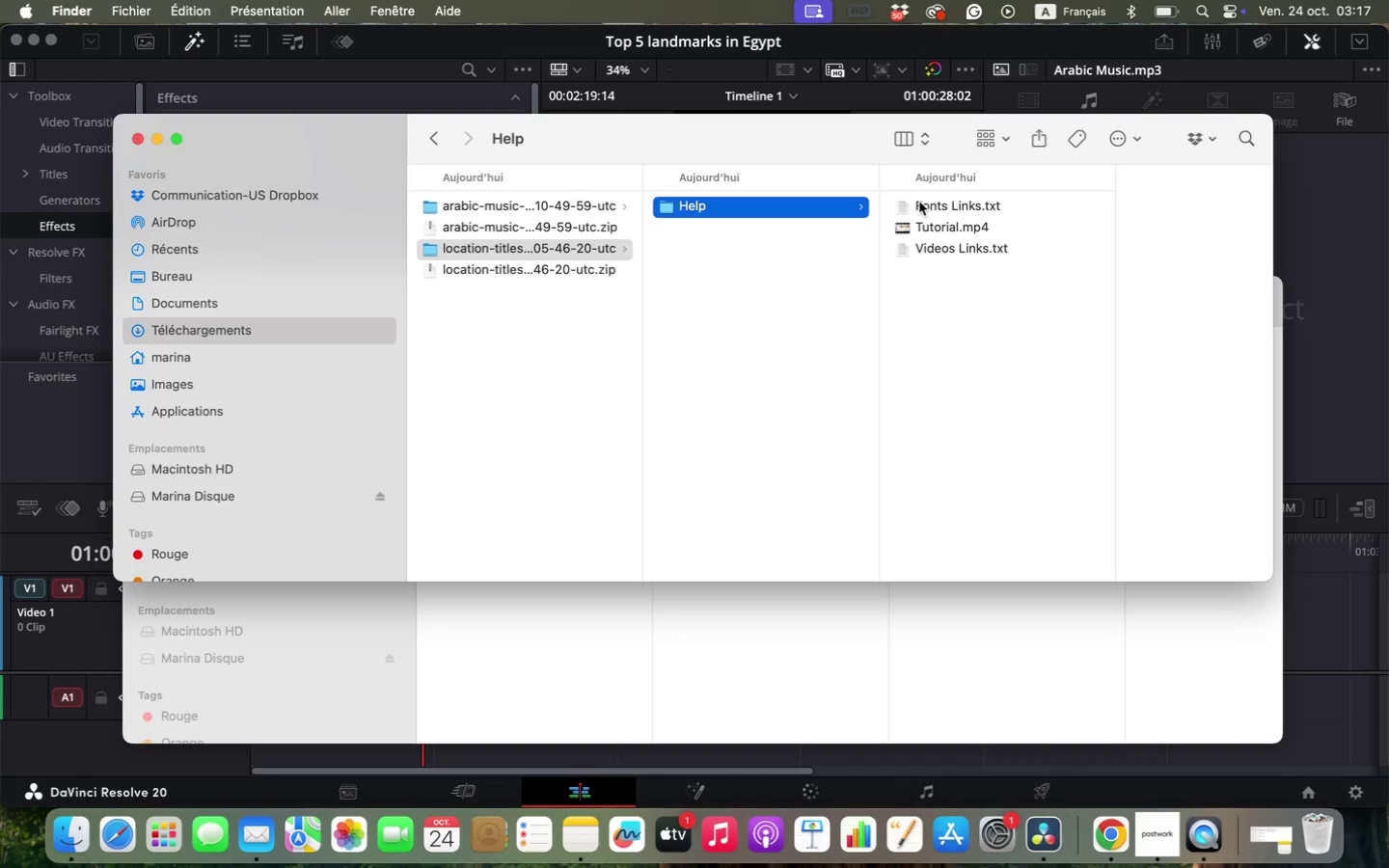 
left_click([78, 650])
 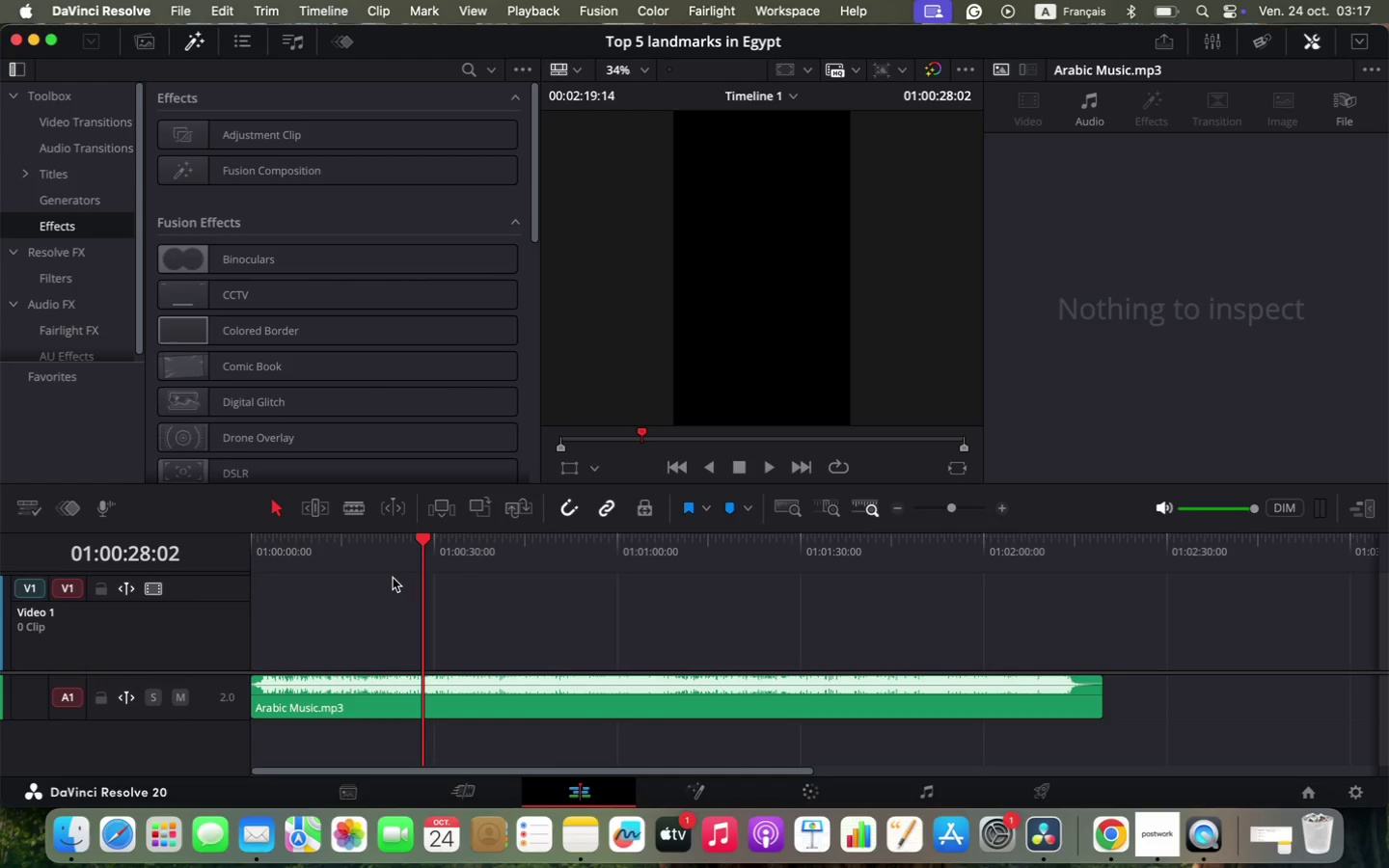 
scroll: coordinate [73, 198], scroll_direction: up, amount: 14.0
 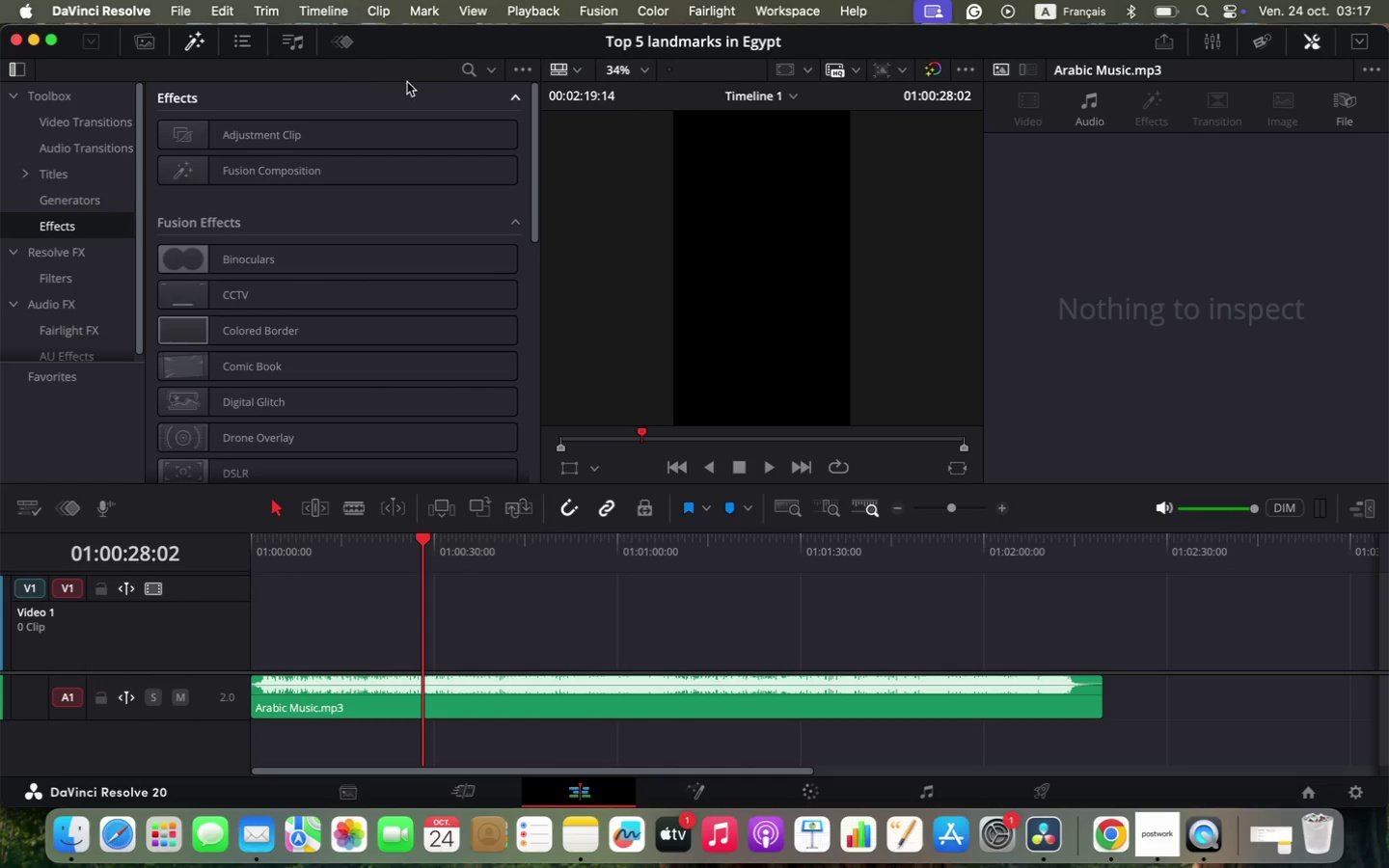 
left_click([476, 75])
 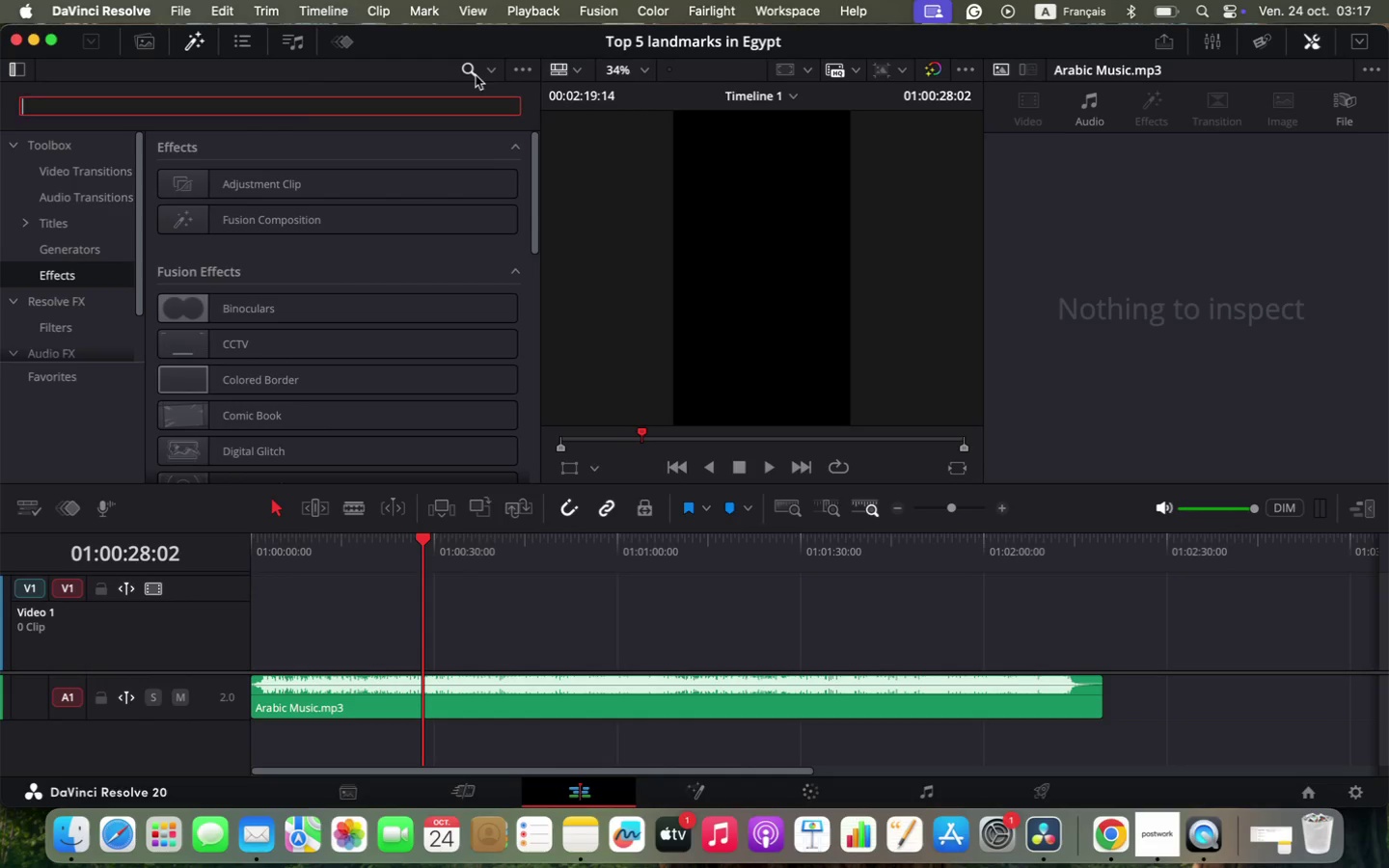 
type(te)
 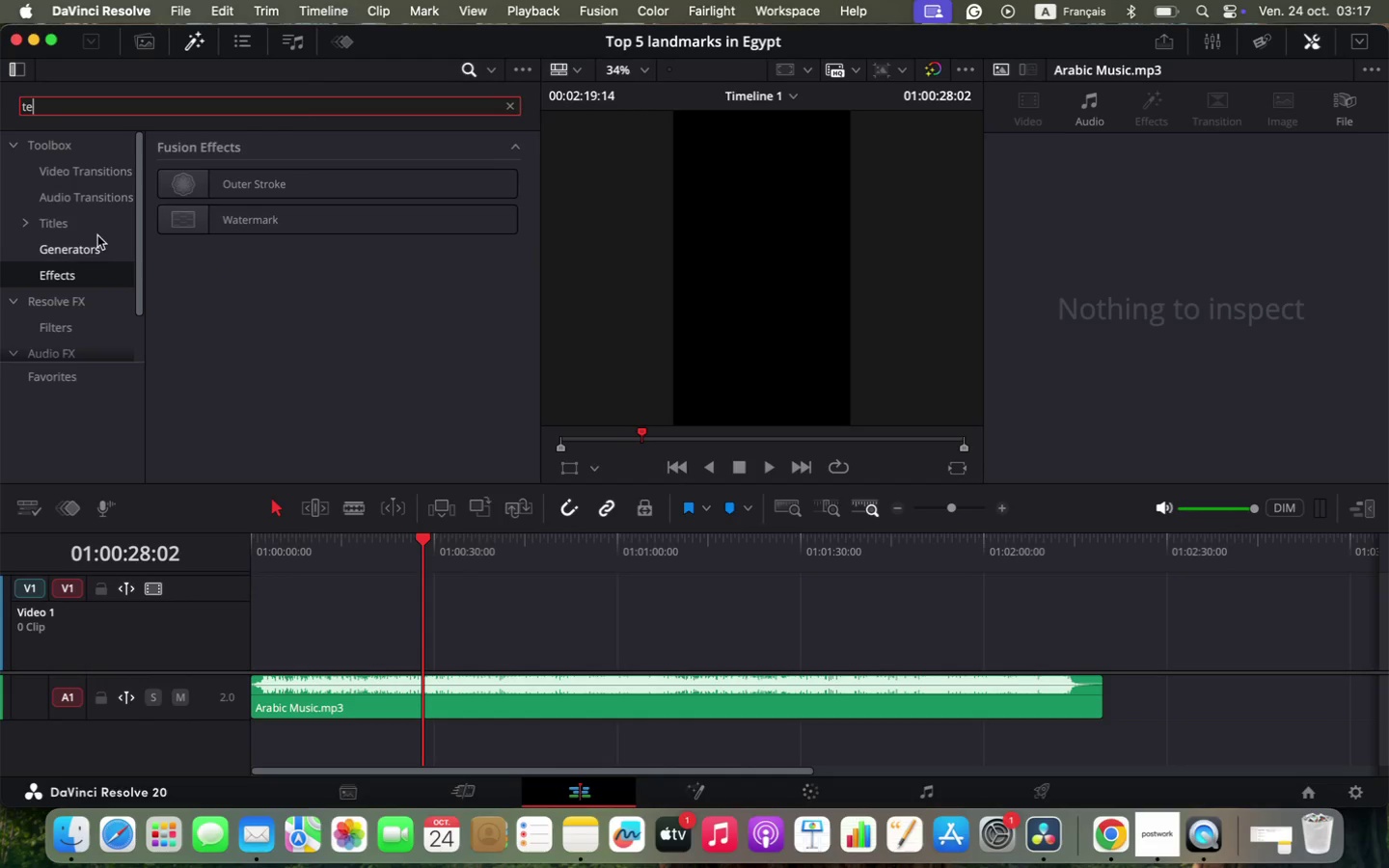 
left_click([51, 149])
 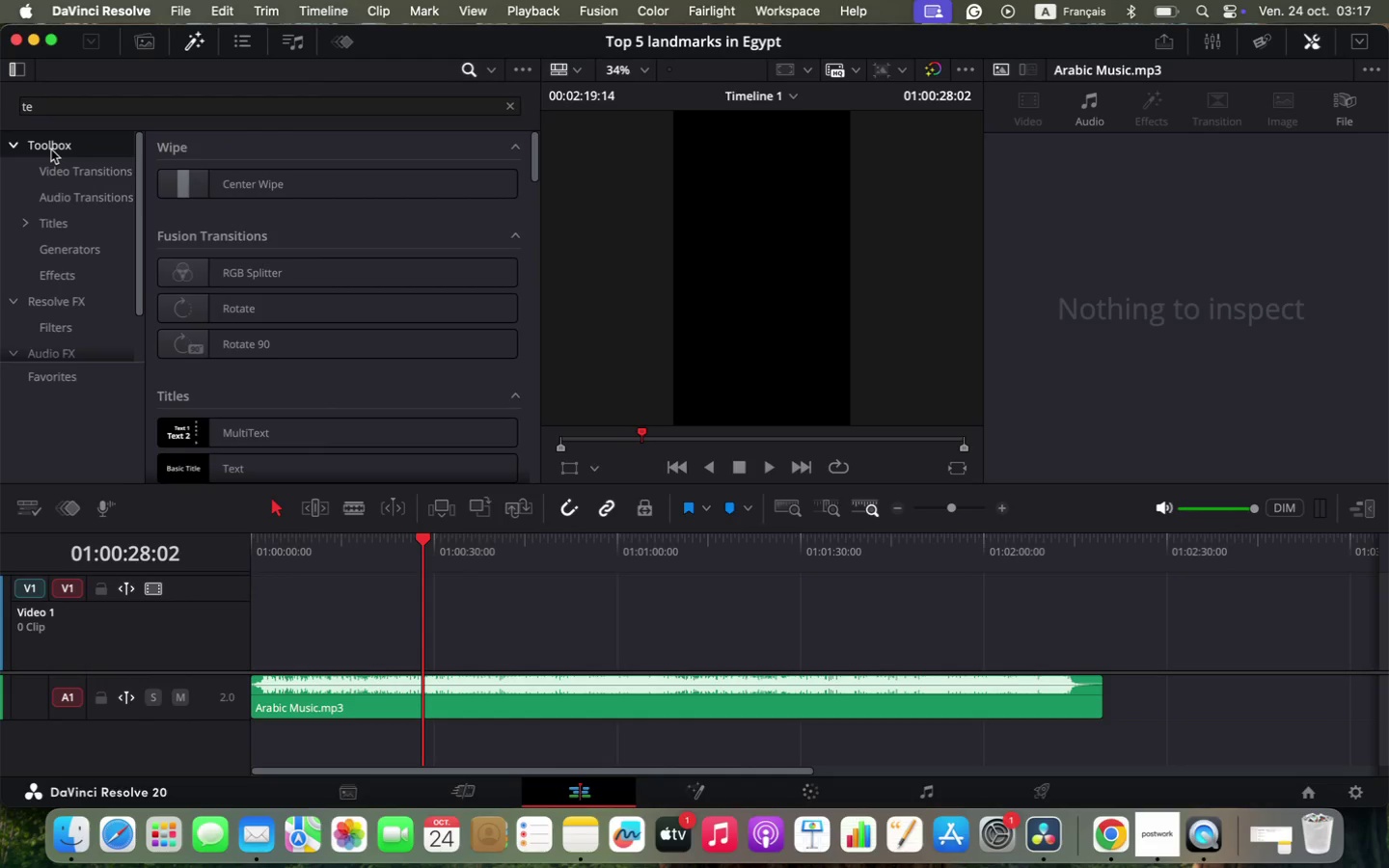 
scroll: coordinate [261, 323], scroll_direction: down, amount: 10.0
 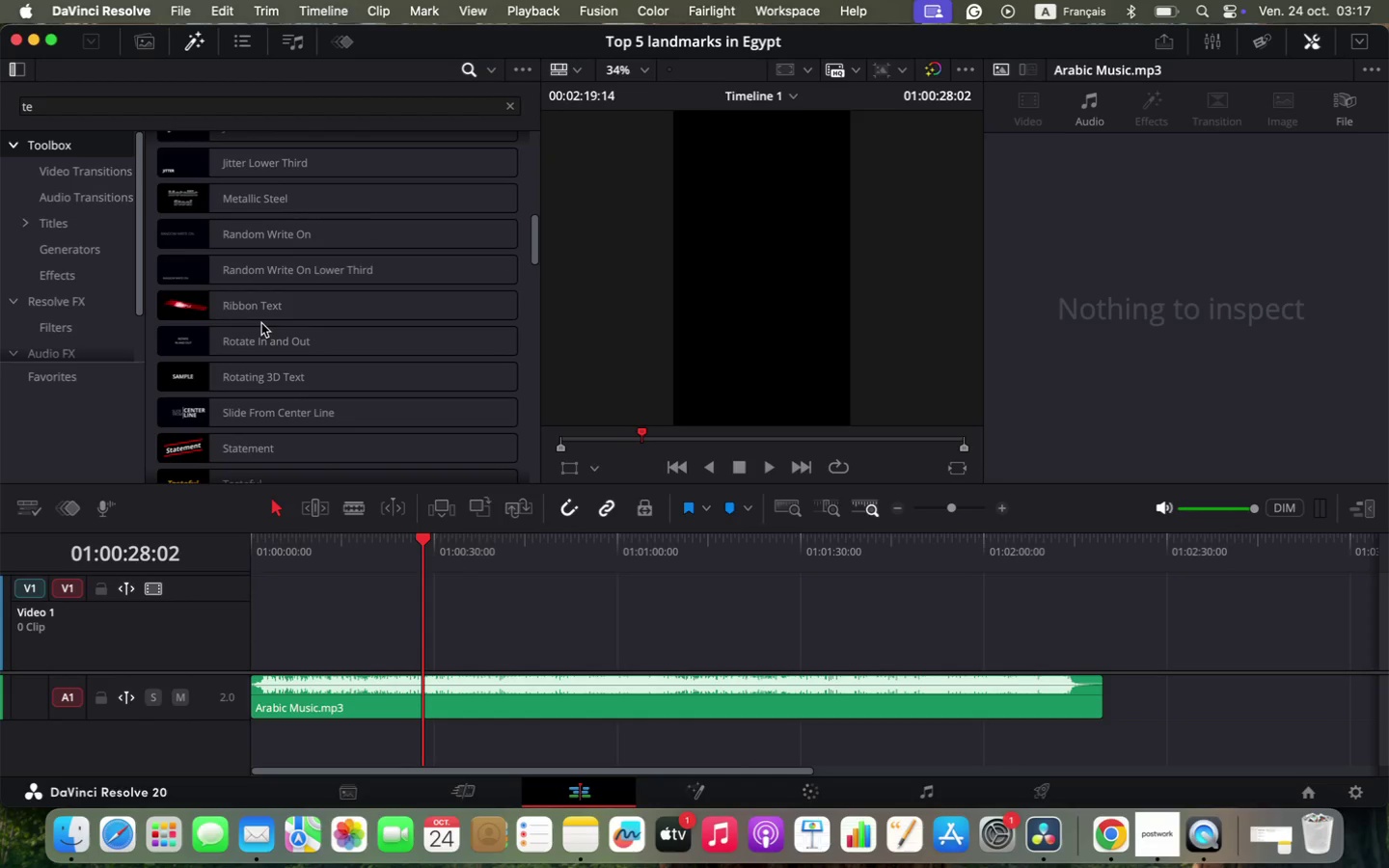 
wait(5.67)
 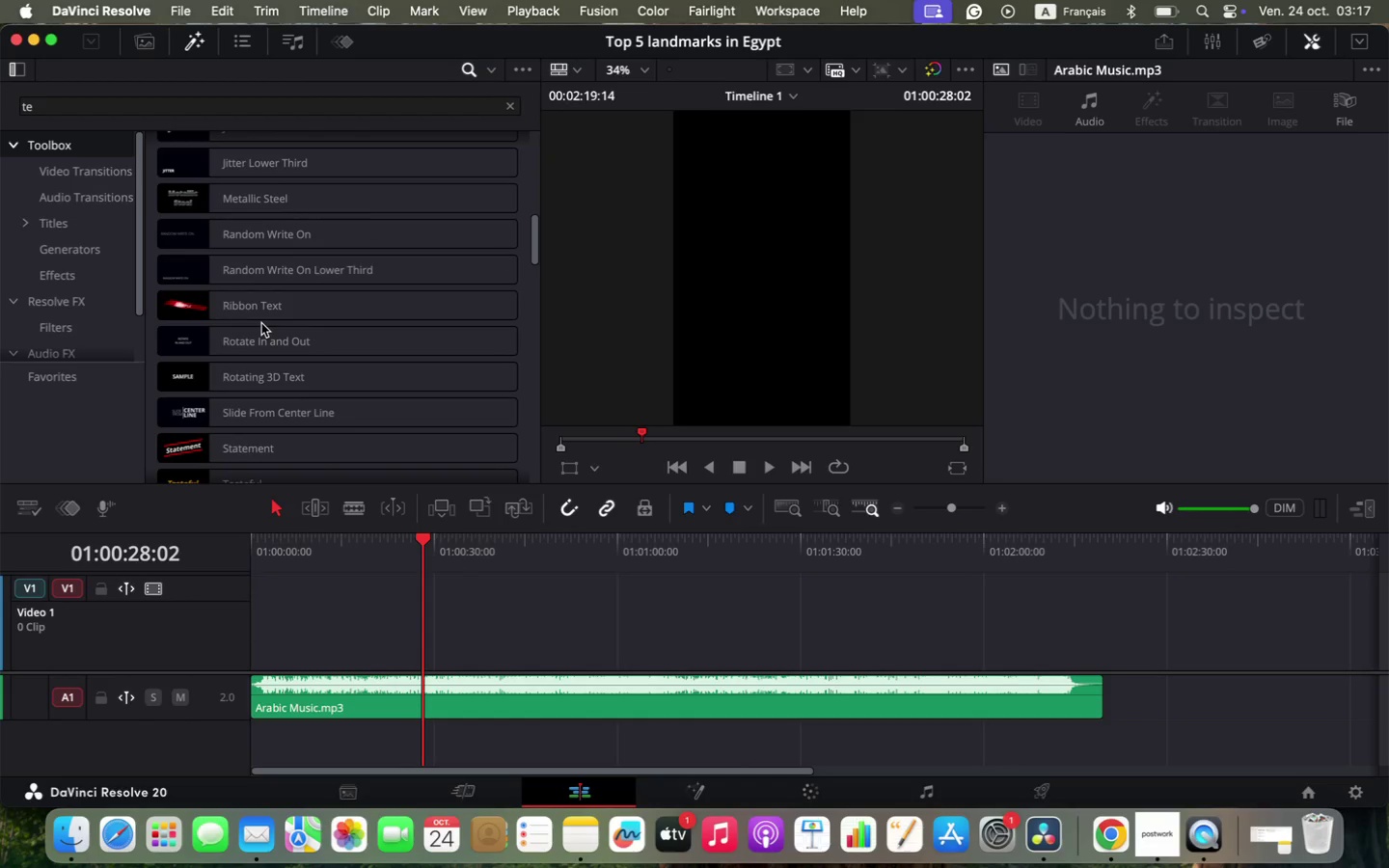 
scroll: coordinate [288, 318], scroll_direction: down, amount: 2.0
 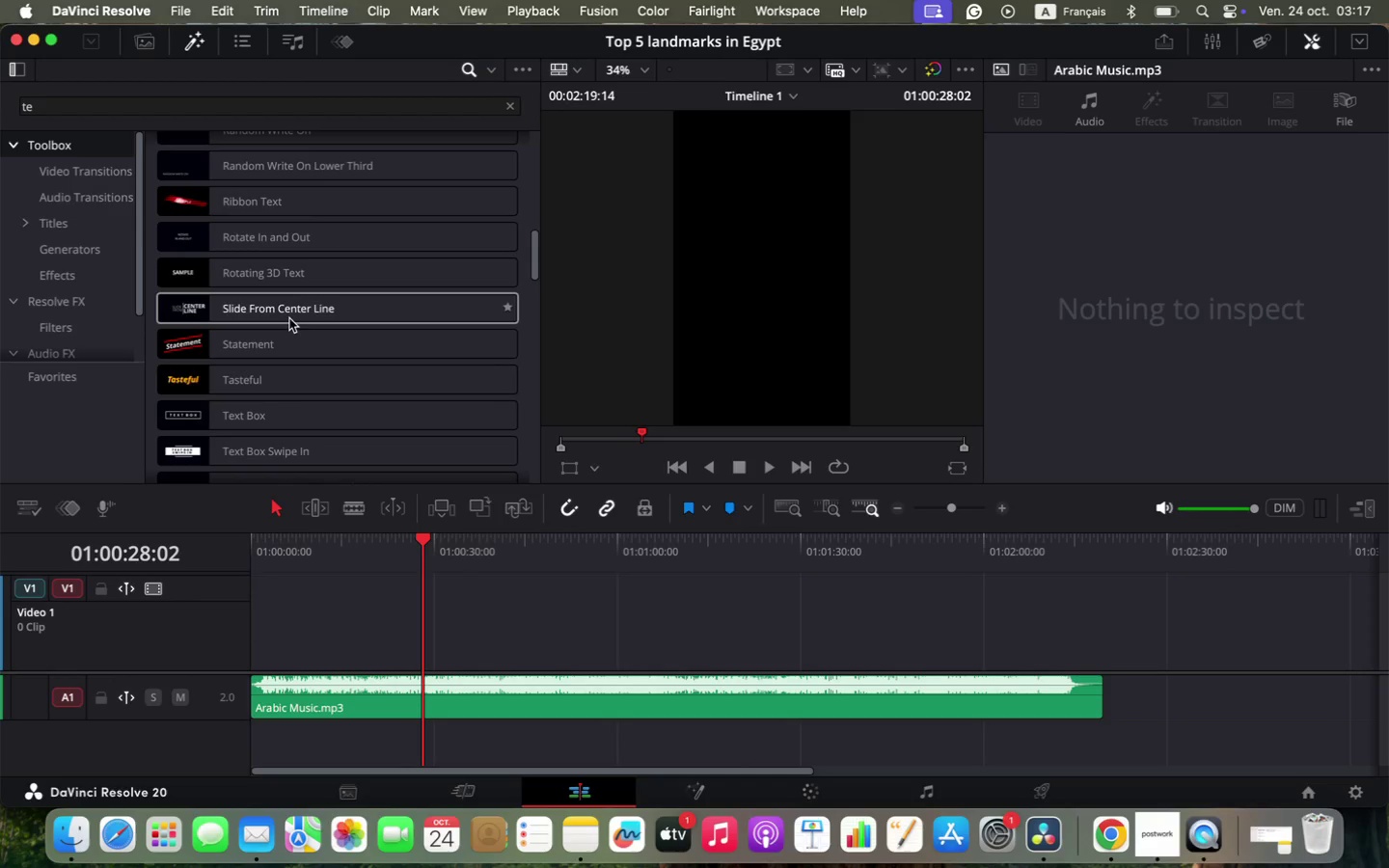 
wait(8.99)
 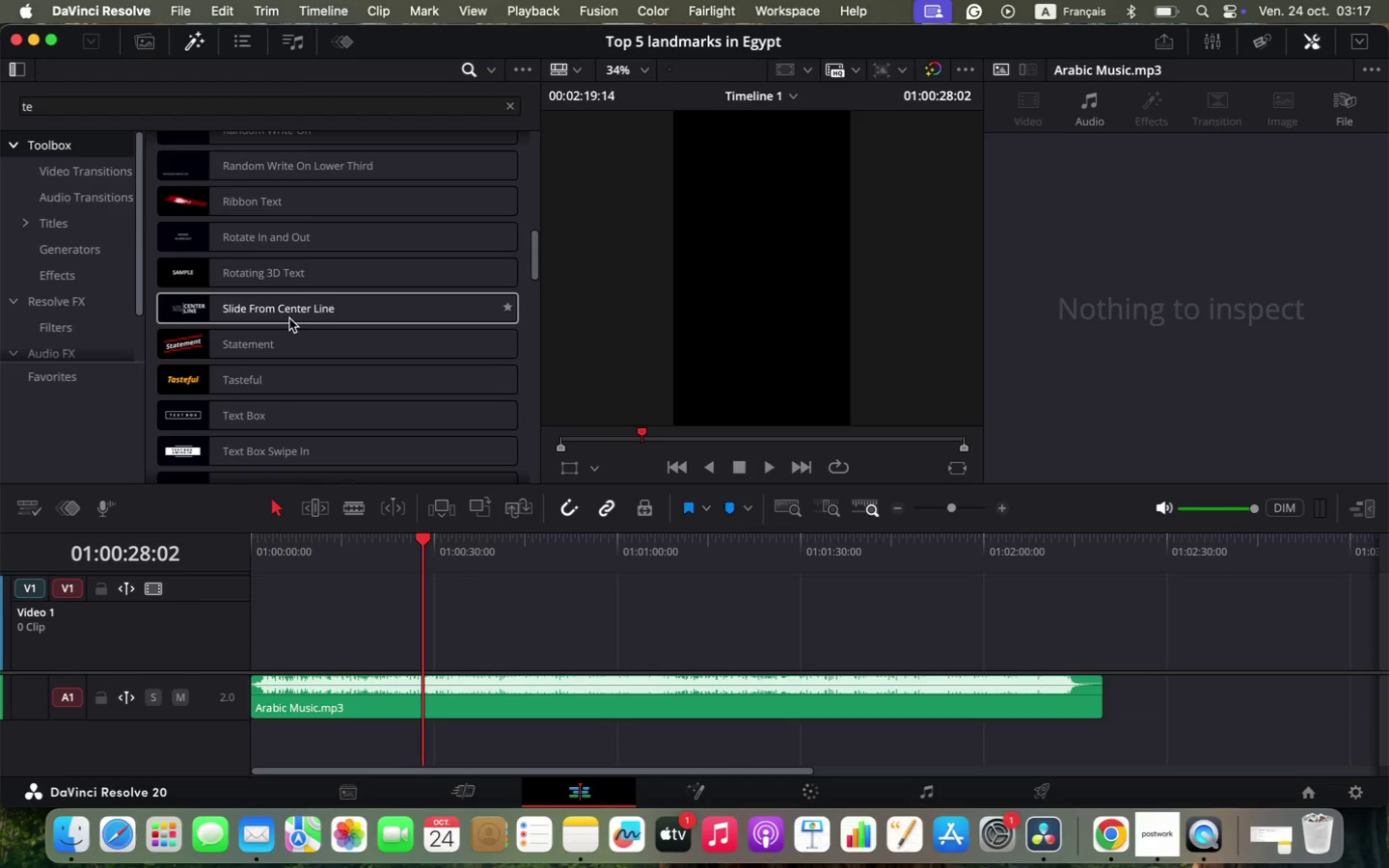 
scroll: coordinate [288, 318], scroll_direction: down, amount: 1.0
 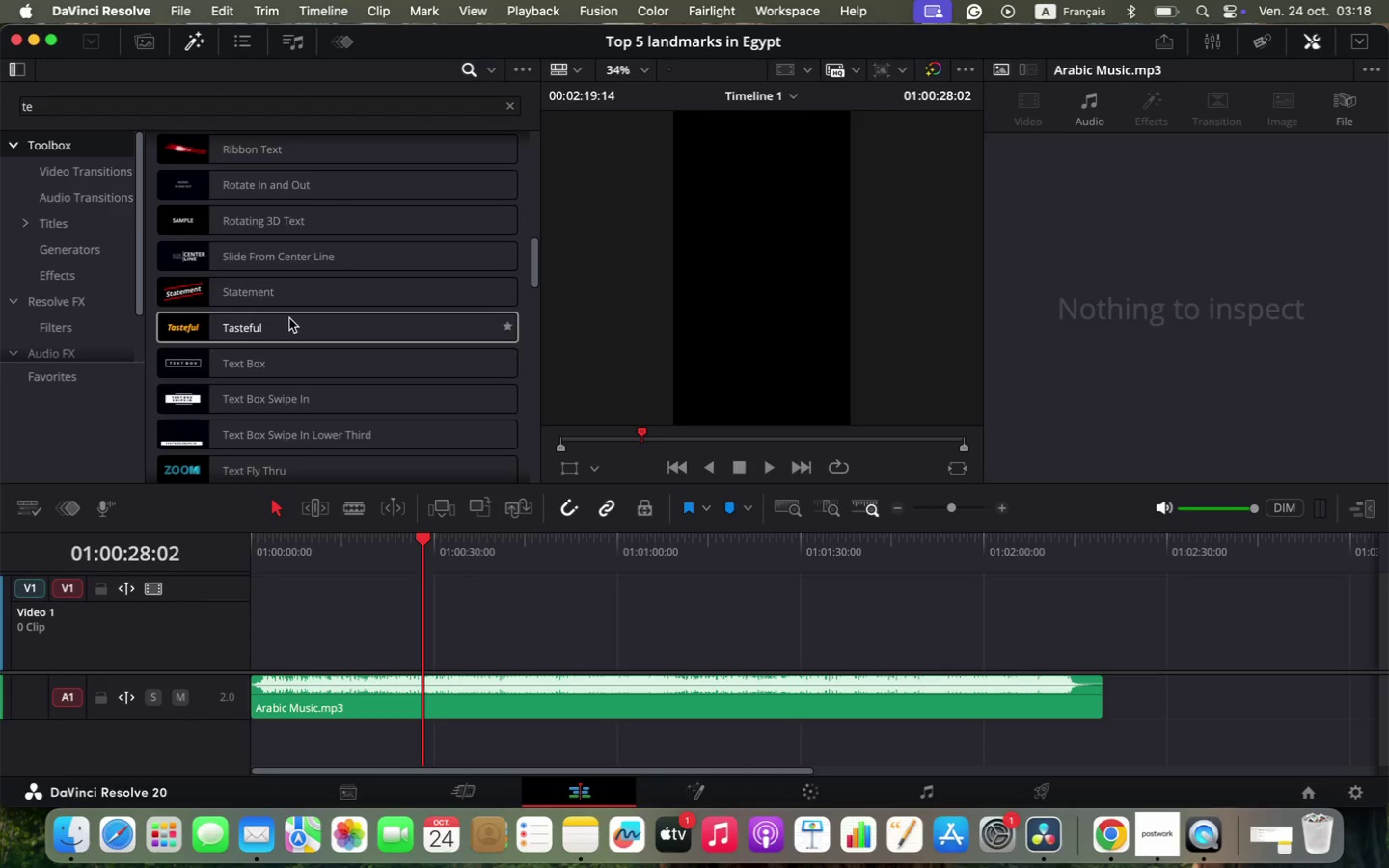 
wait(6.29)
 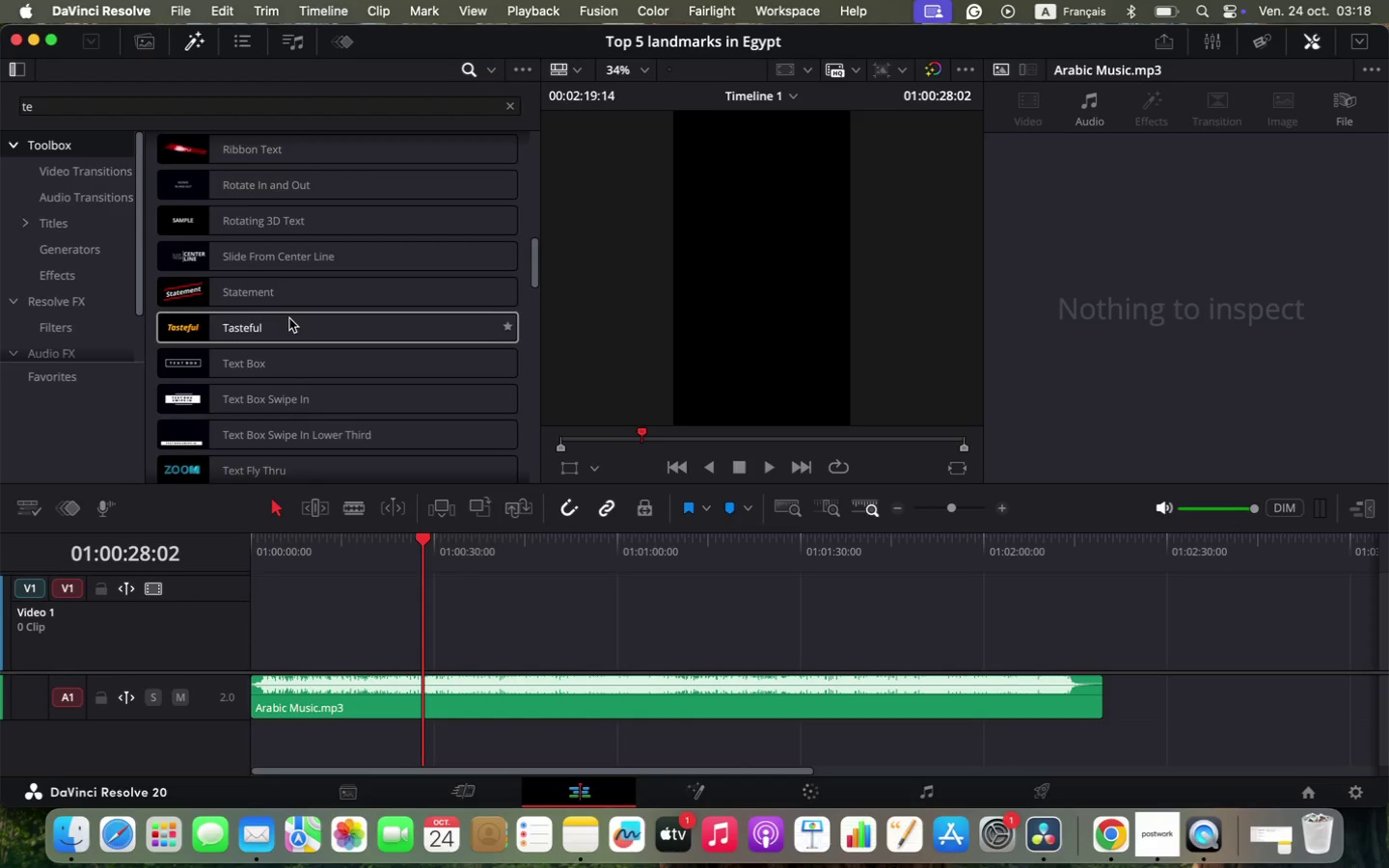 
scroll: coordinate [357, 363], scroll_direction: down, amount: 50.0
 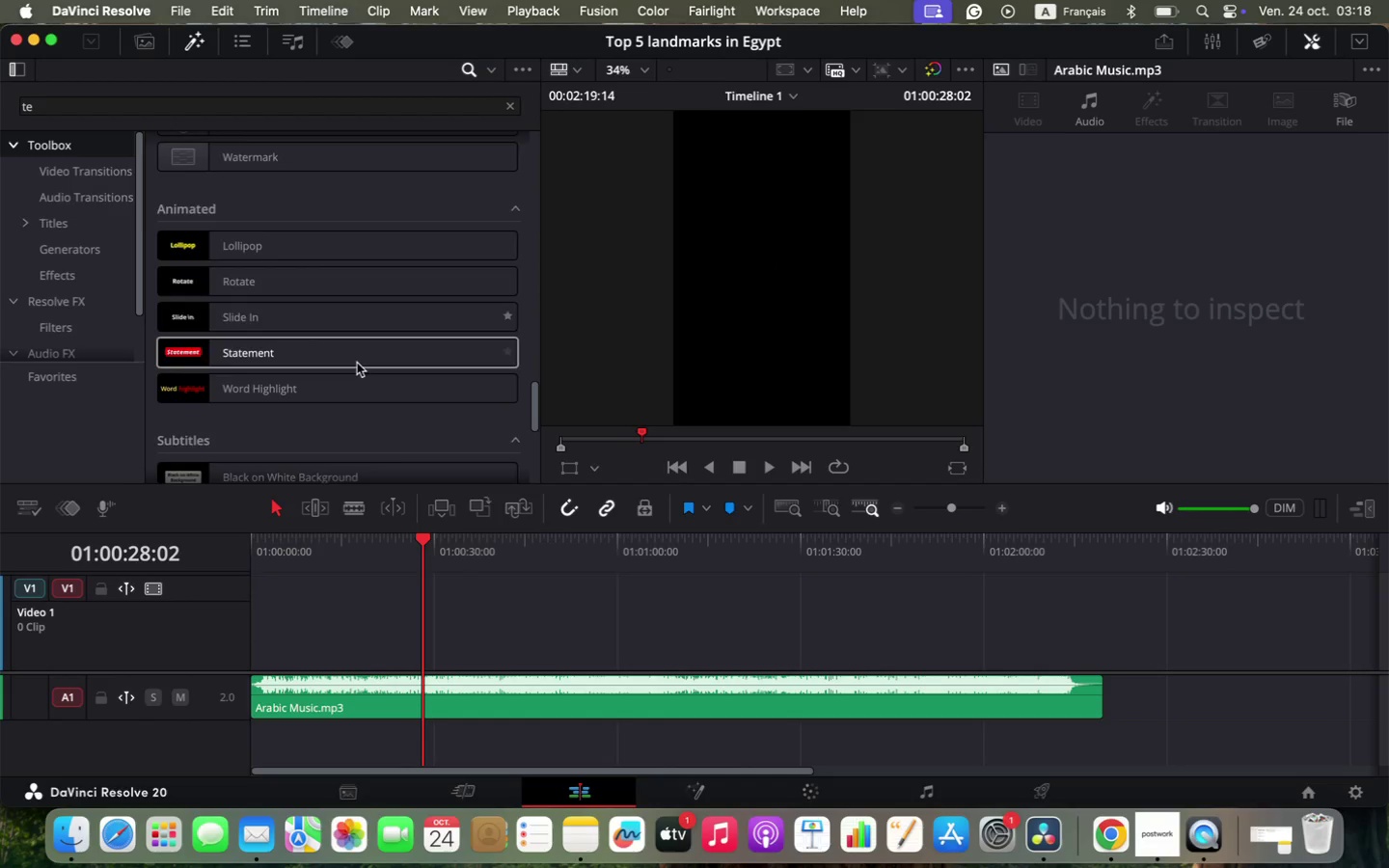 
scroll: coordinate [318, 347], scroll_direction: up, amount: 208.0
 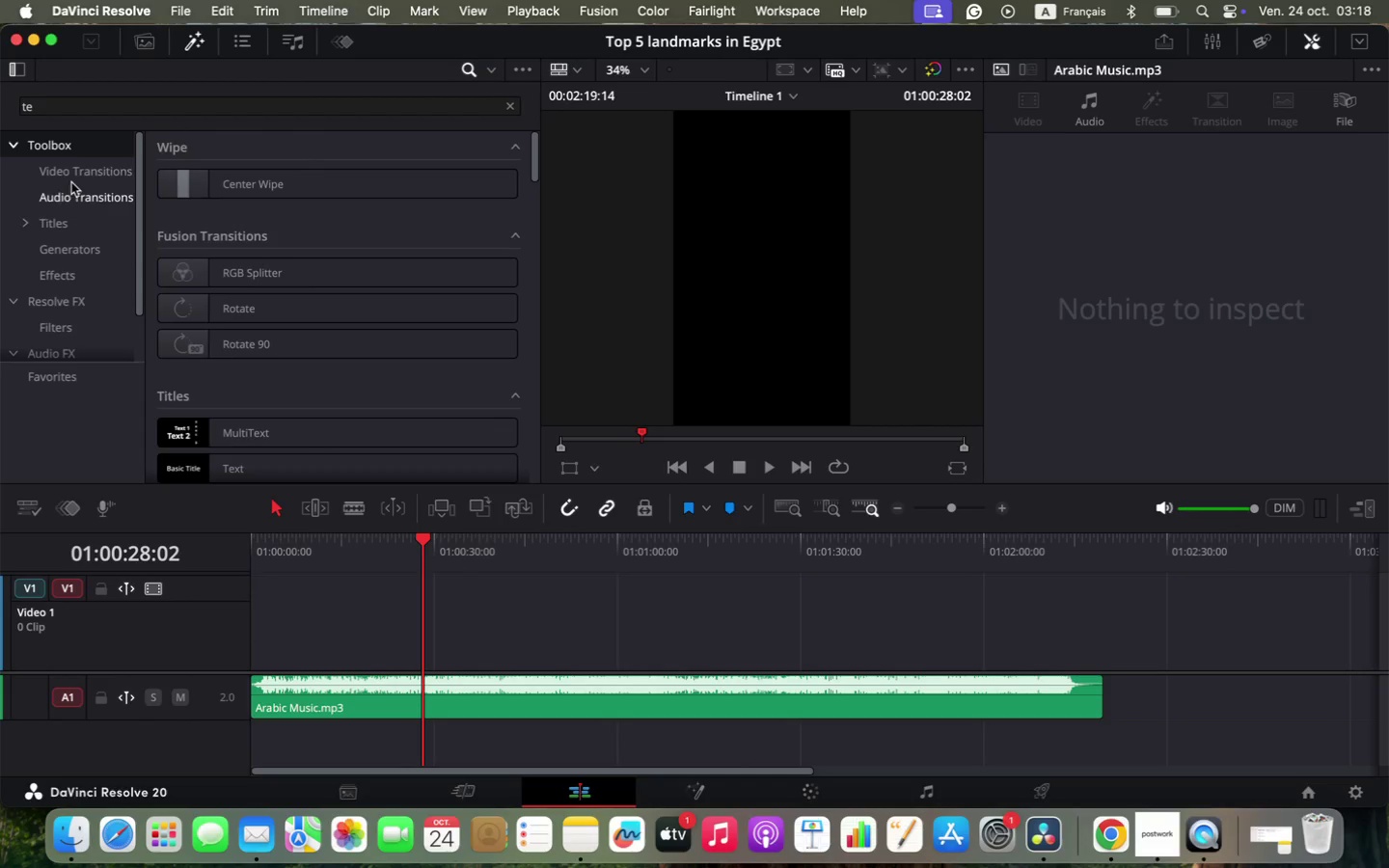 
left_click([98, 111])
 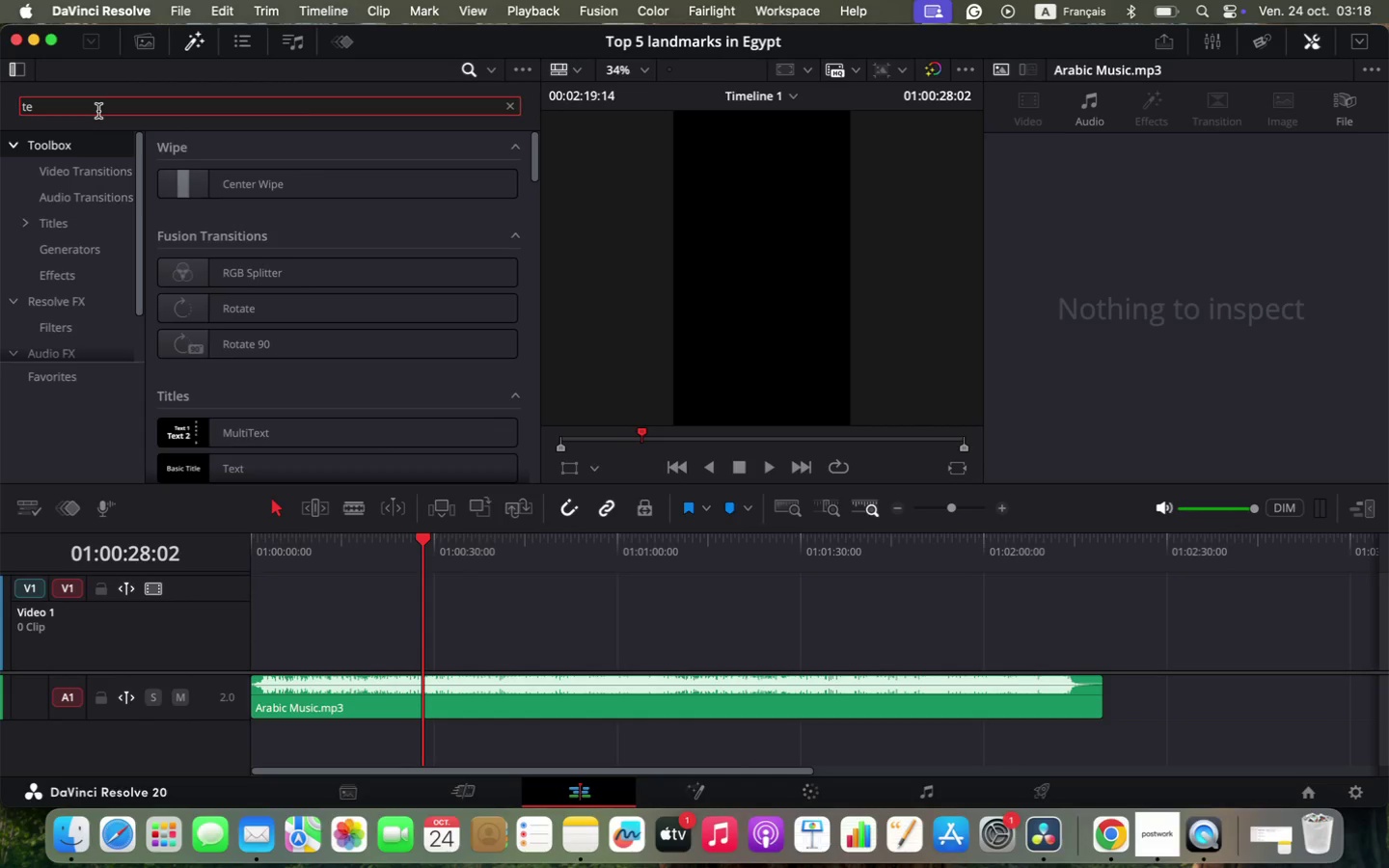 
key(X)
 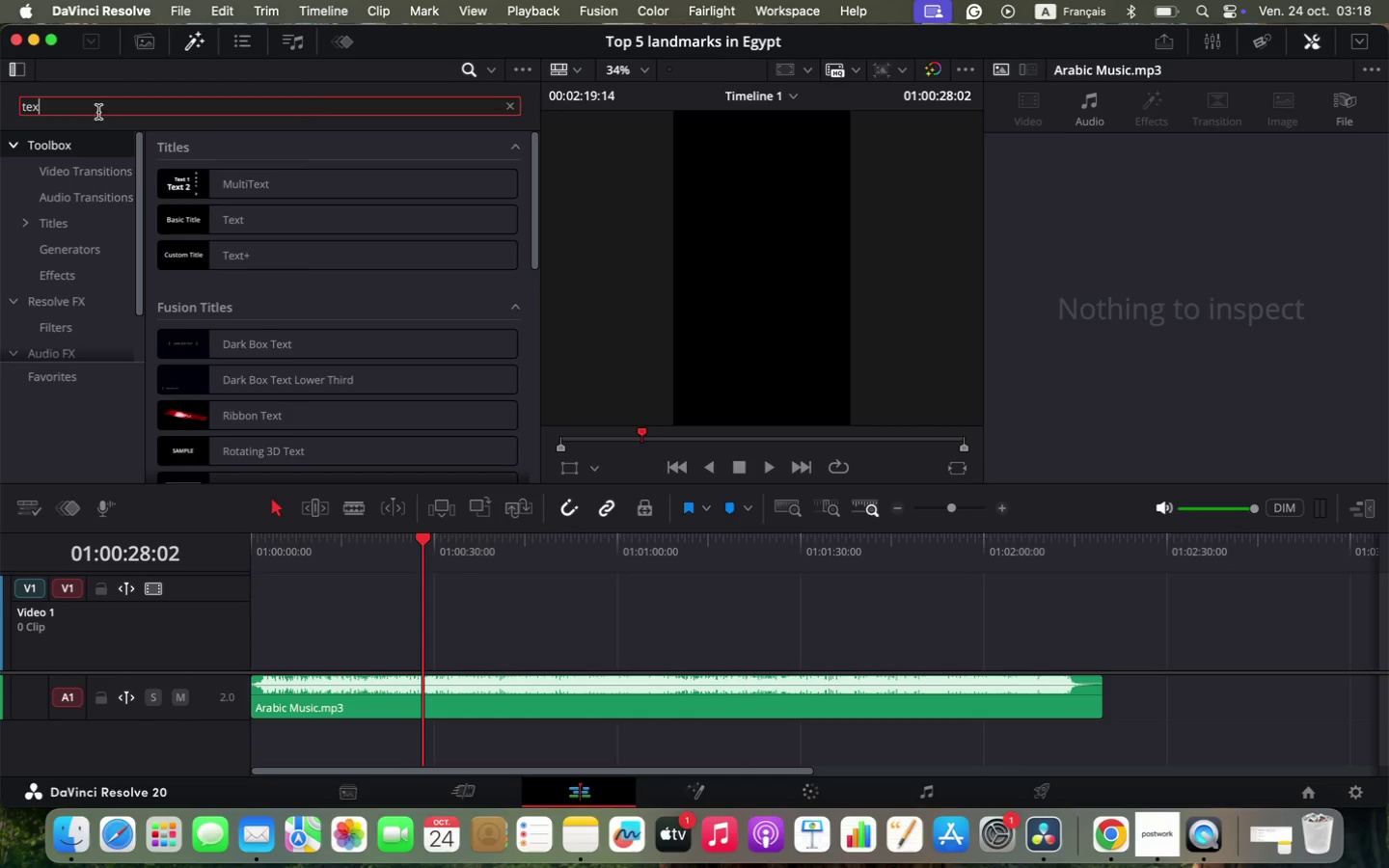 
left_click_drag(start_coordinate=[223, 245], to_coordinate=[260, 654])
 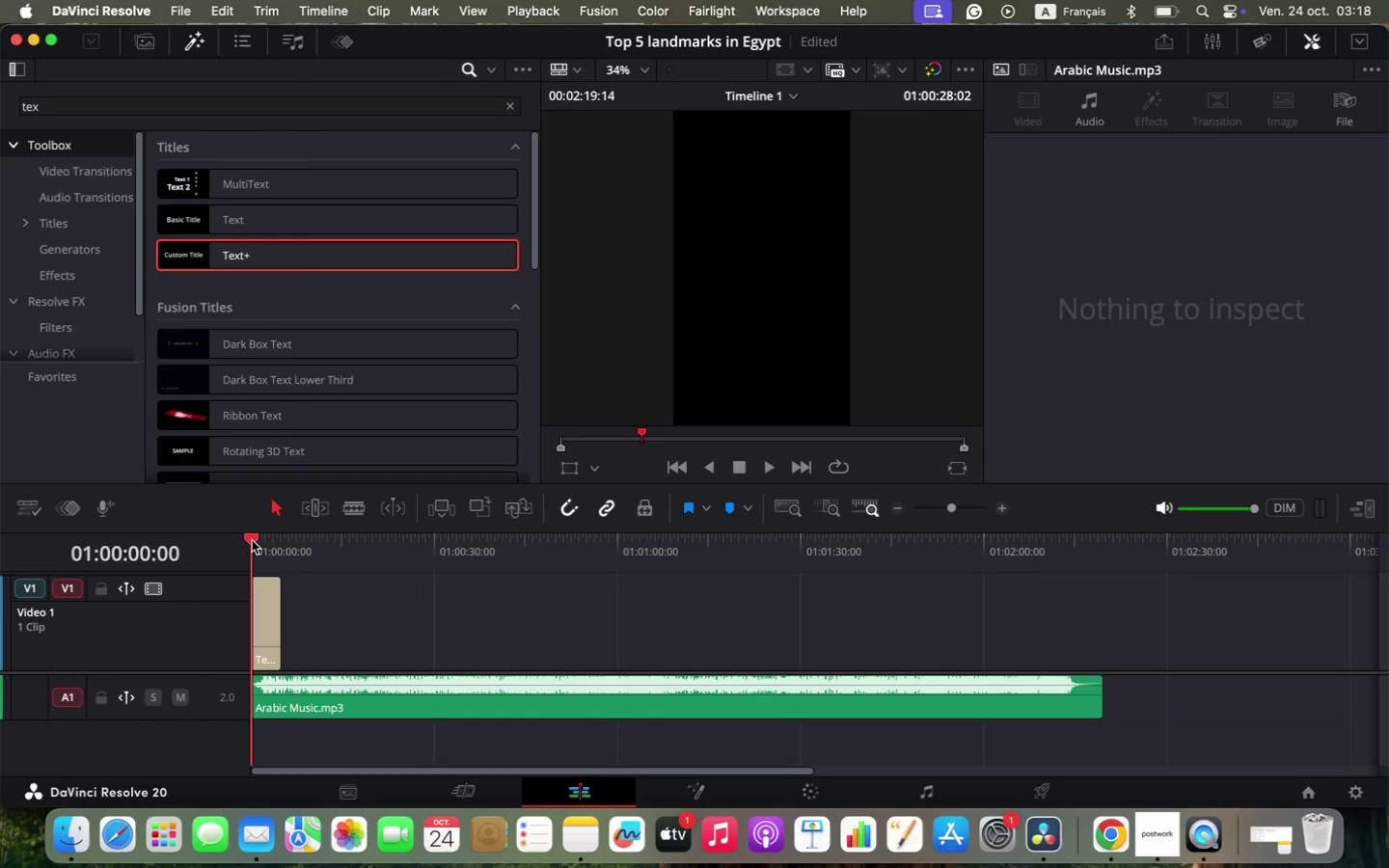 
left_click_drag(start_coordinate=[252, 540], to_coordinate=[265, 542])
 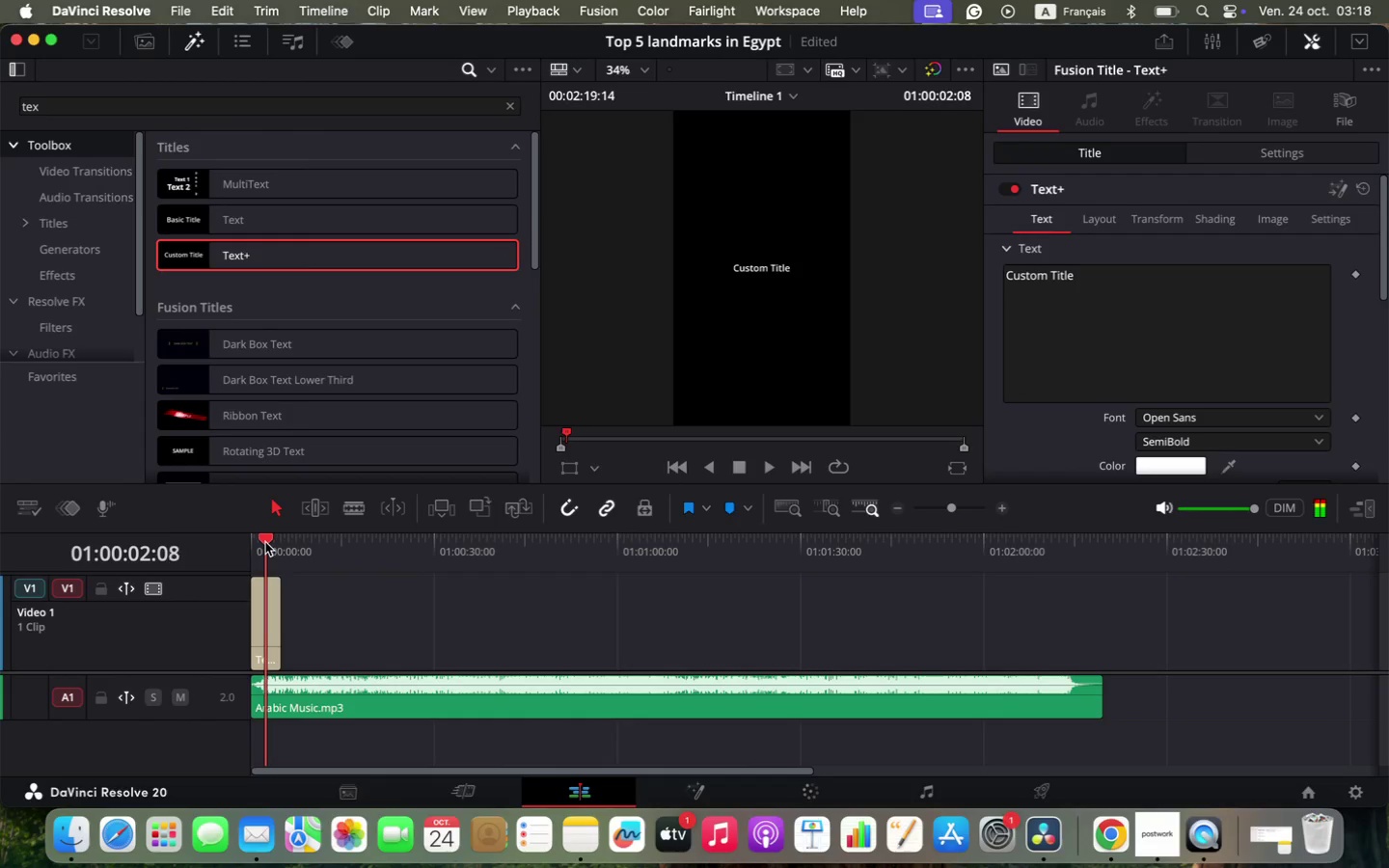 
left_click([264, 597])
 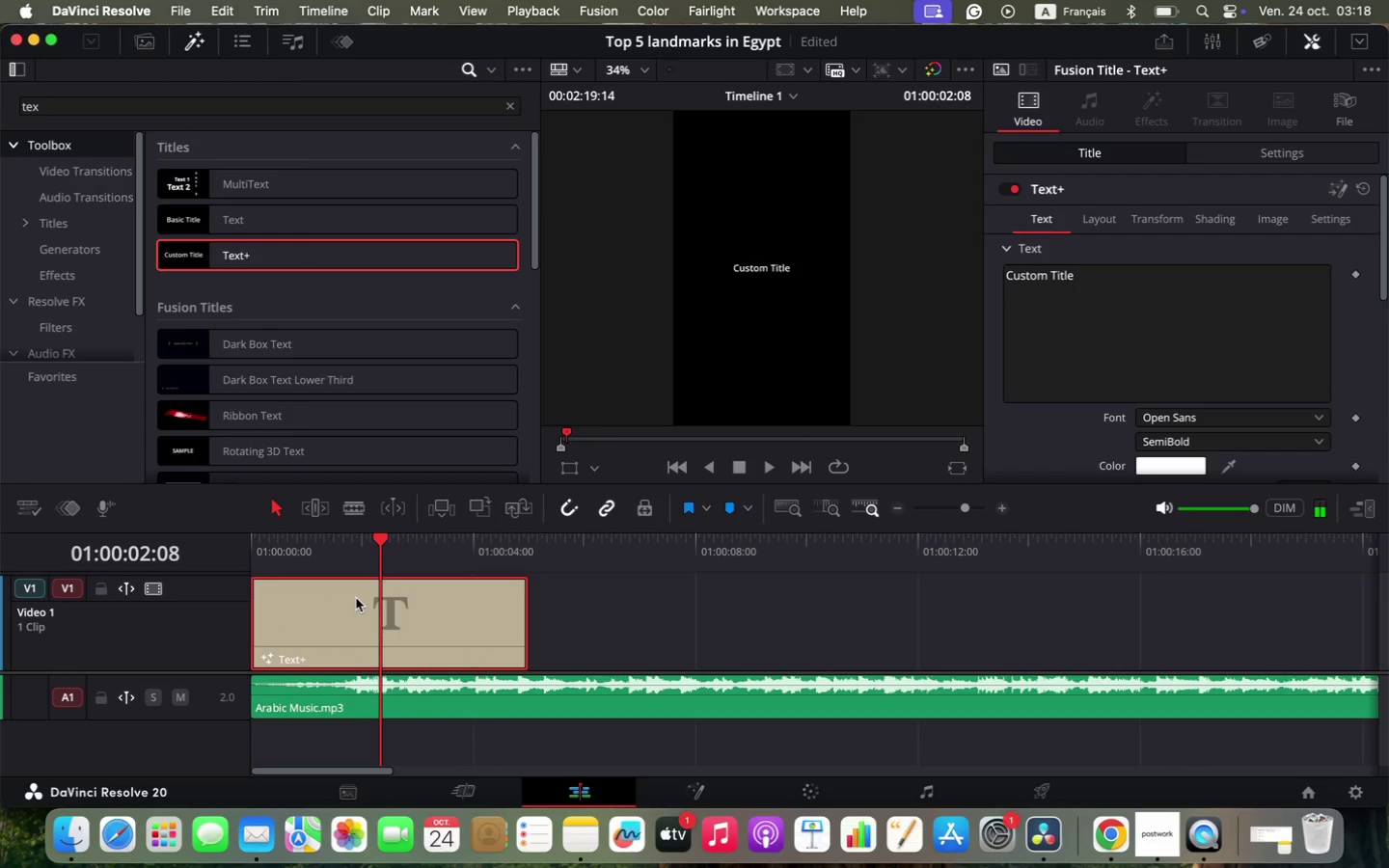 
hold_key(key=OptionLeft, duration=1.23)
scroll: coordinate [356, 598], scroll_direction: up, amount: 44.0
 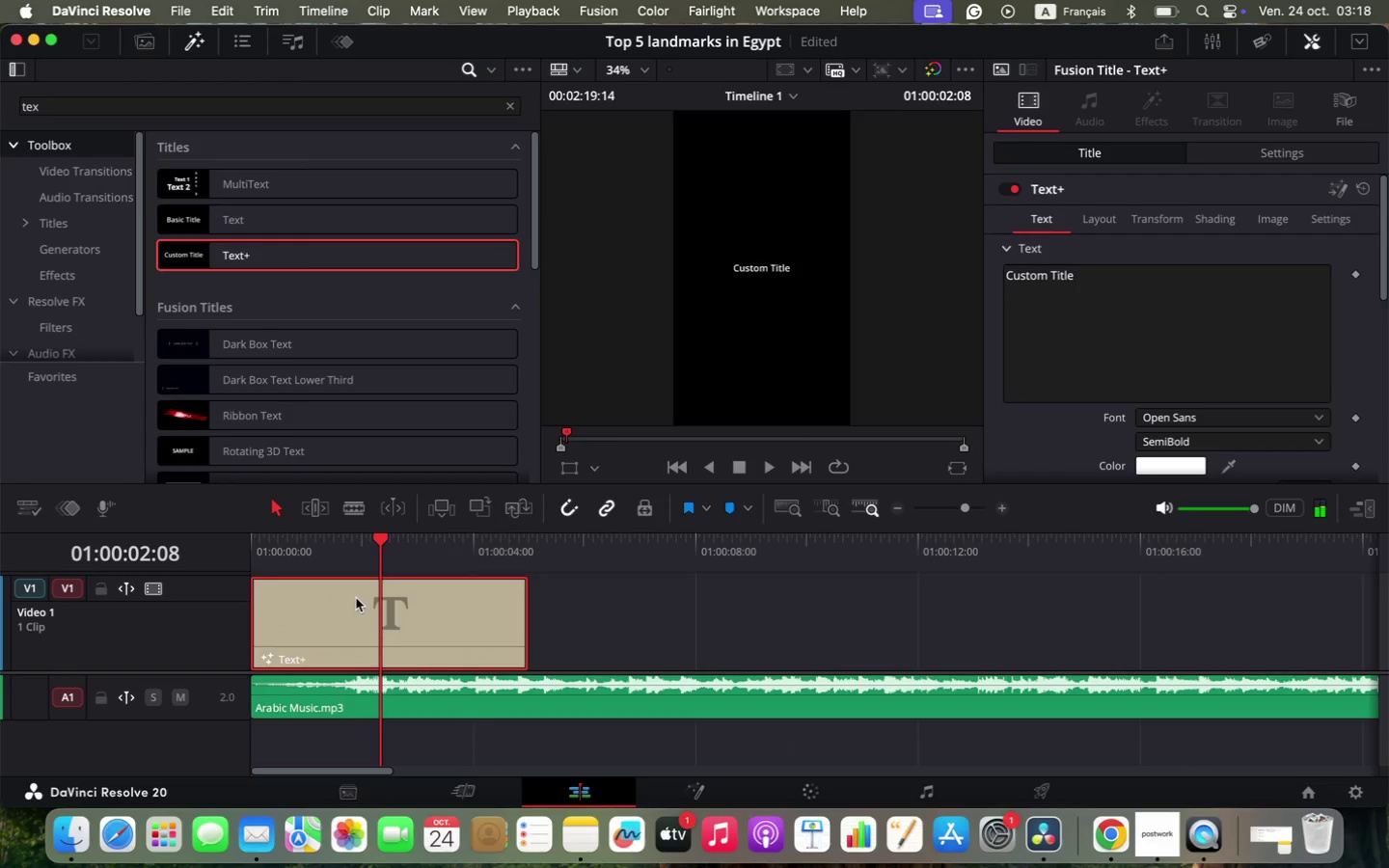 
left_click_drag(start_coordinate=[407, 537], to_coordinate=[204, 536])
 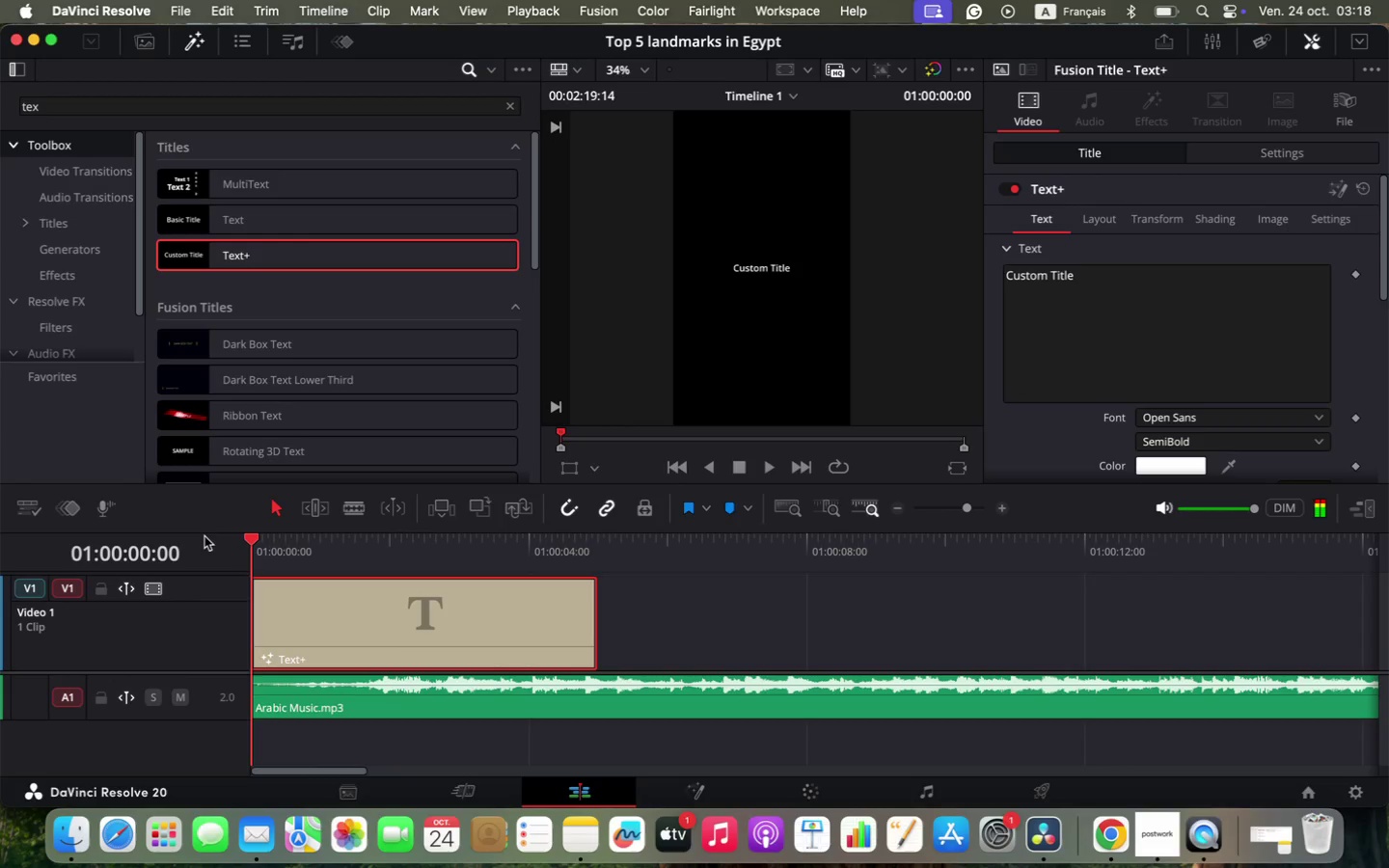 
key(Space)
 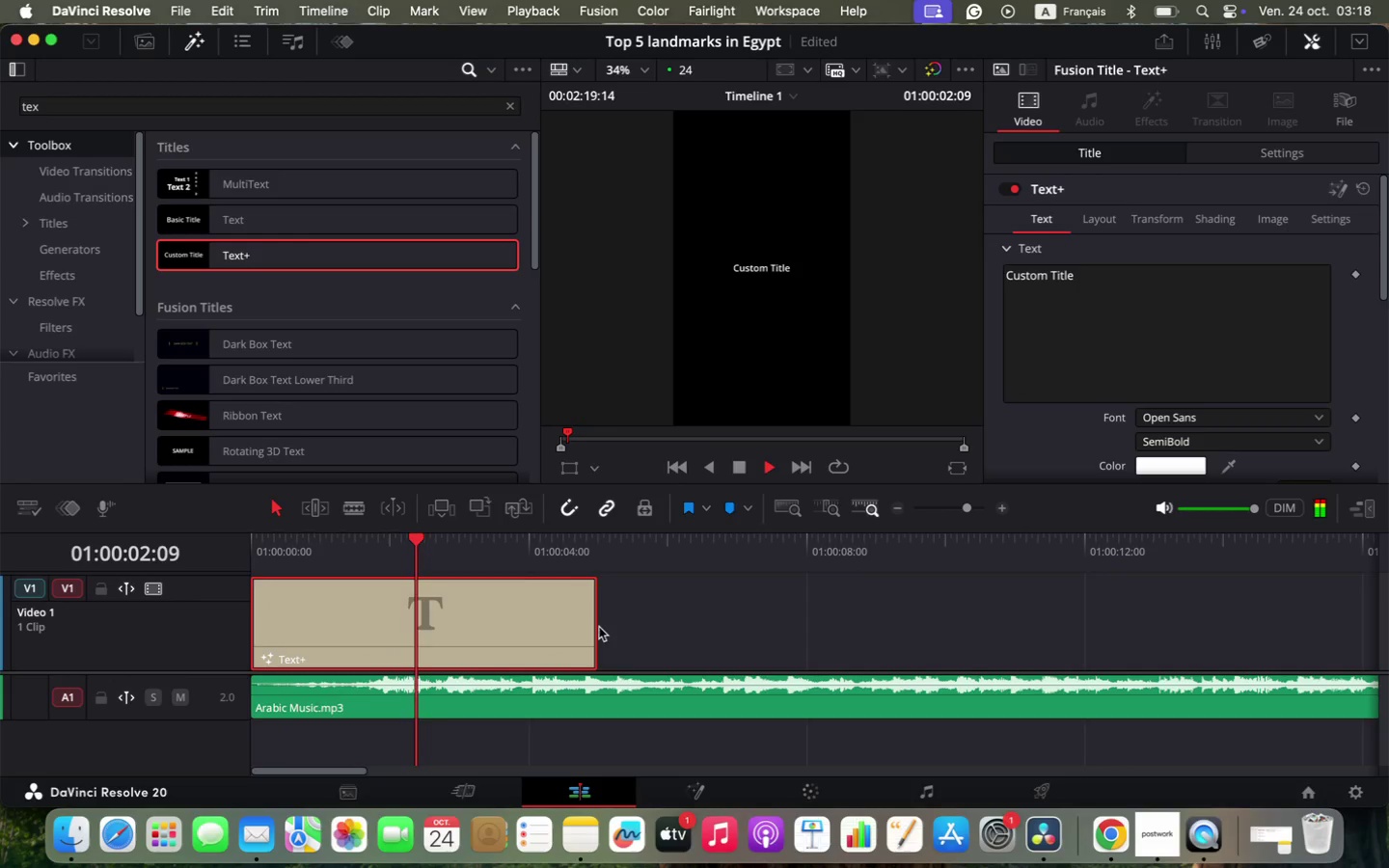 
key(Space)
 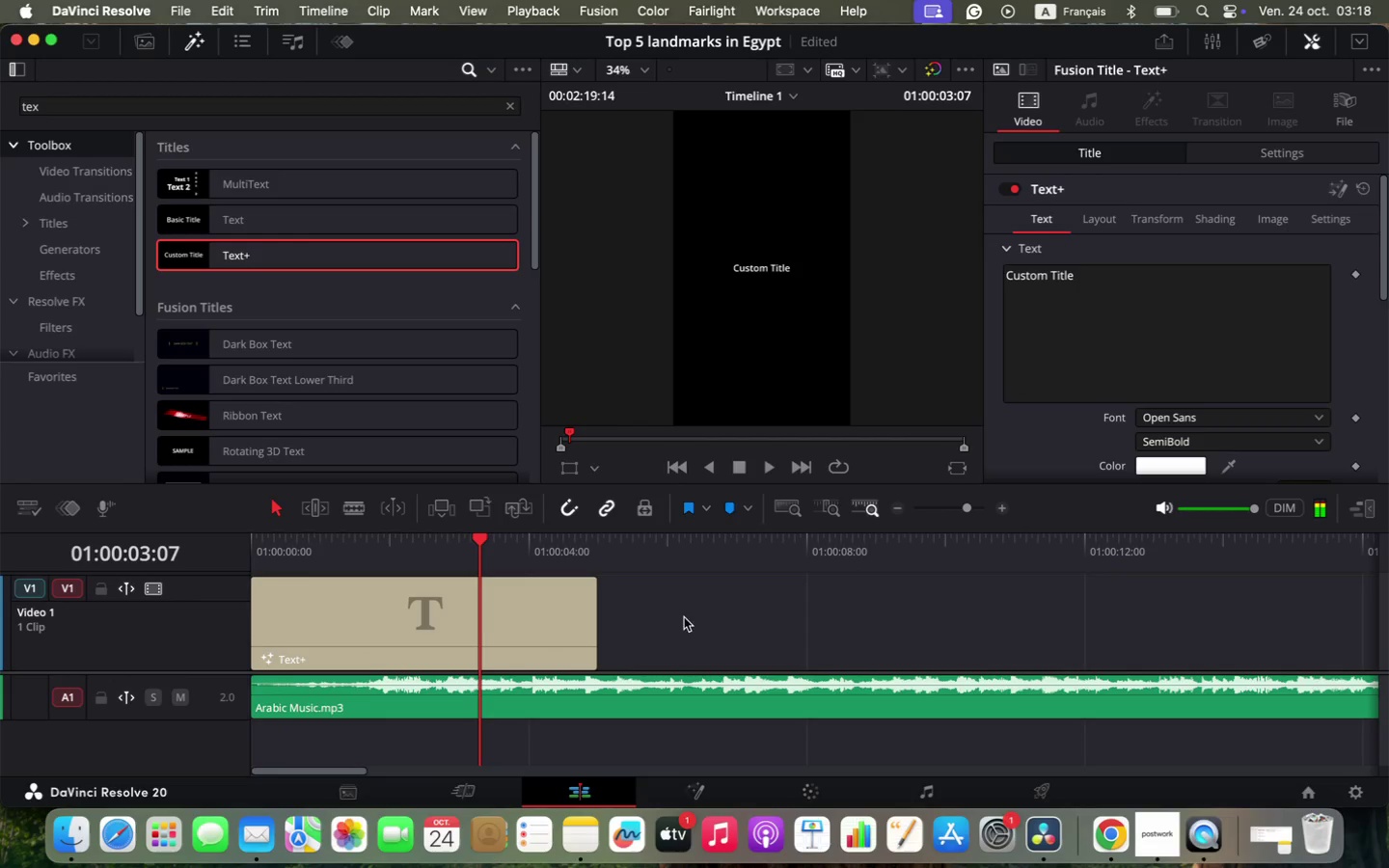 
double_click([555, 613])
 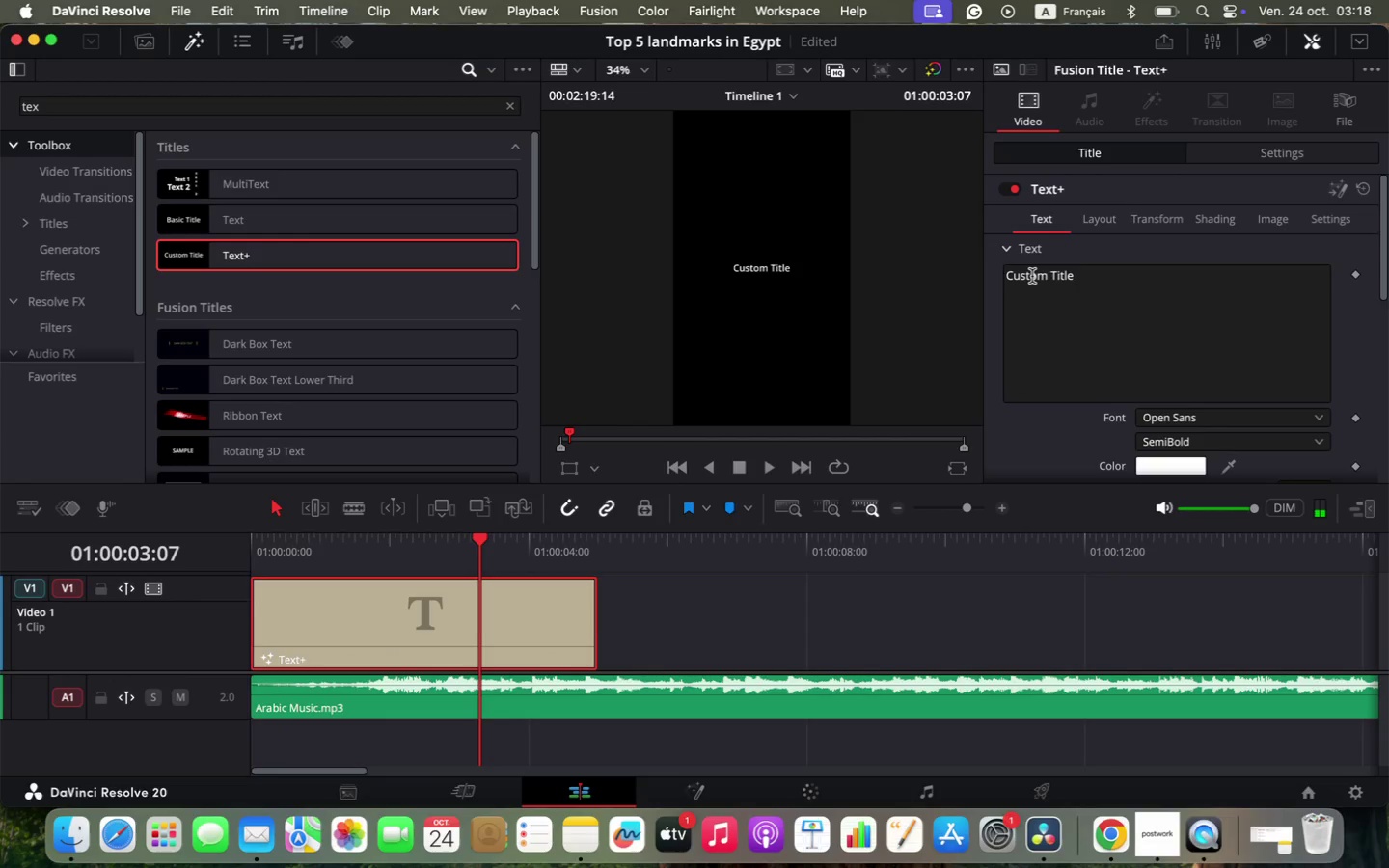 
double_click([1032, 276])
 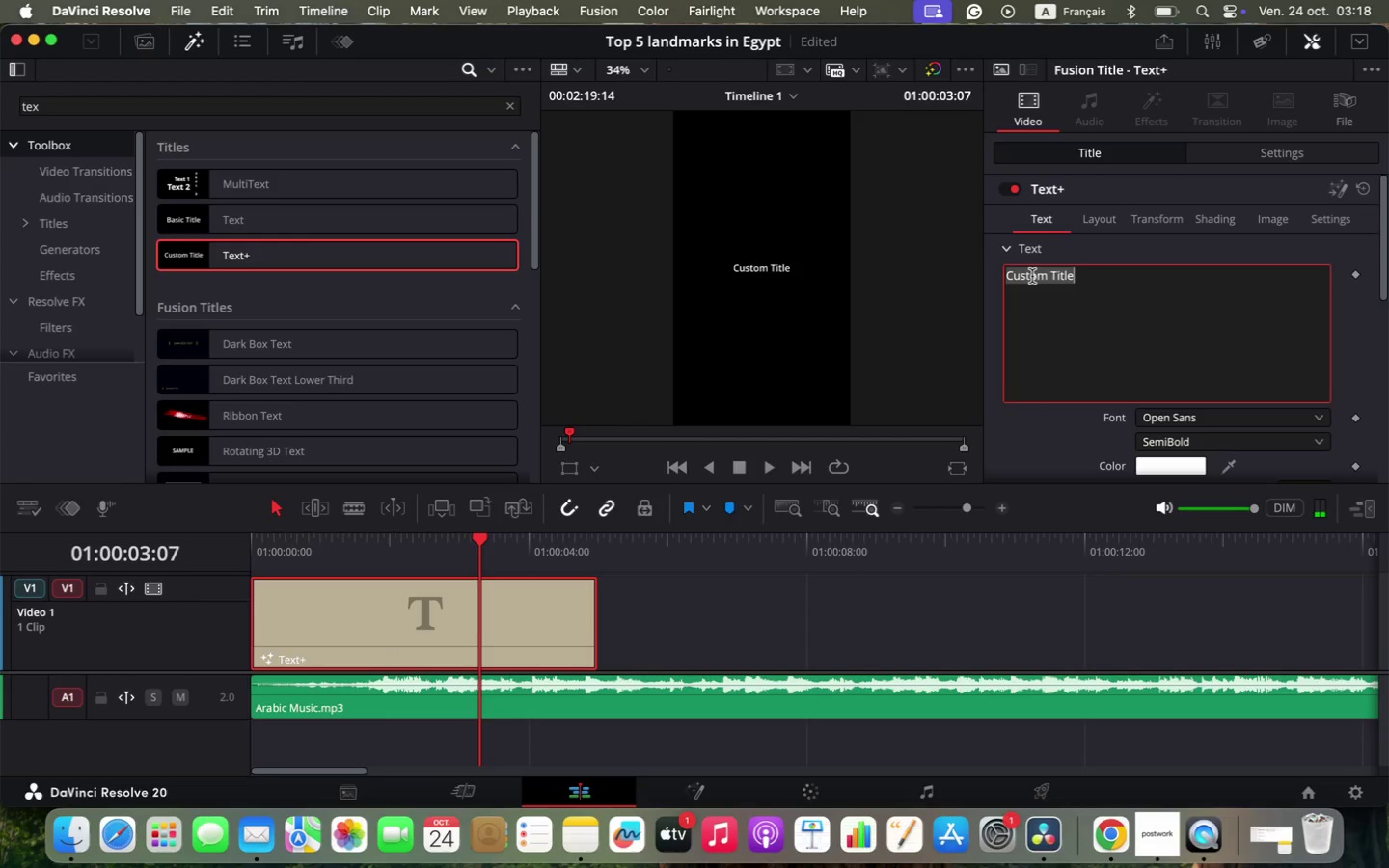 
triple_click([1032, 276])
 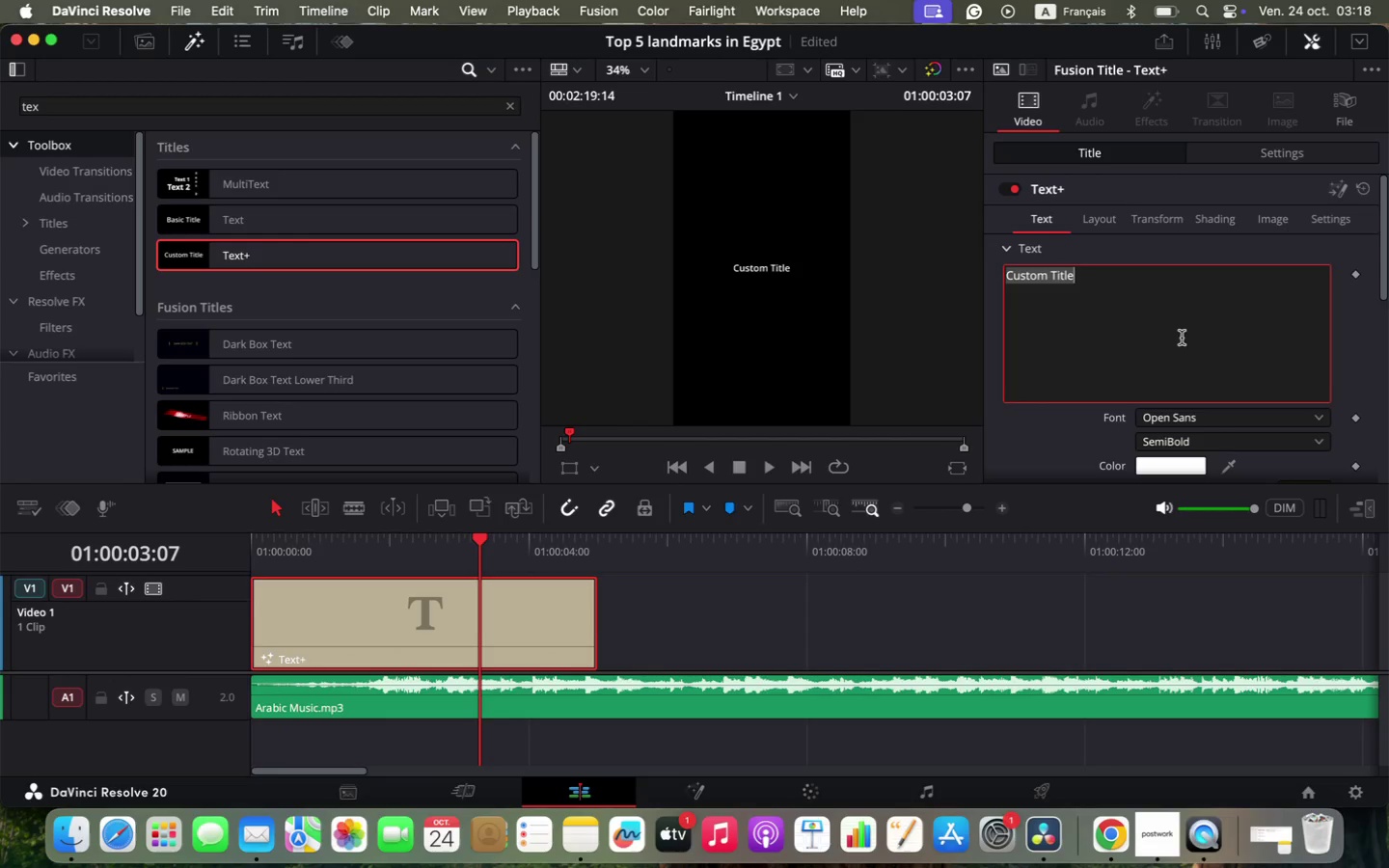 
left_click([1185, 420])
 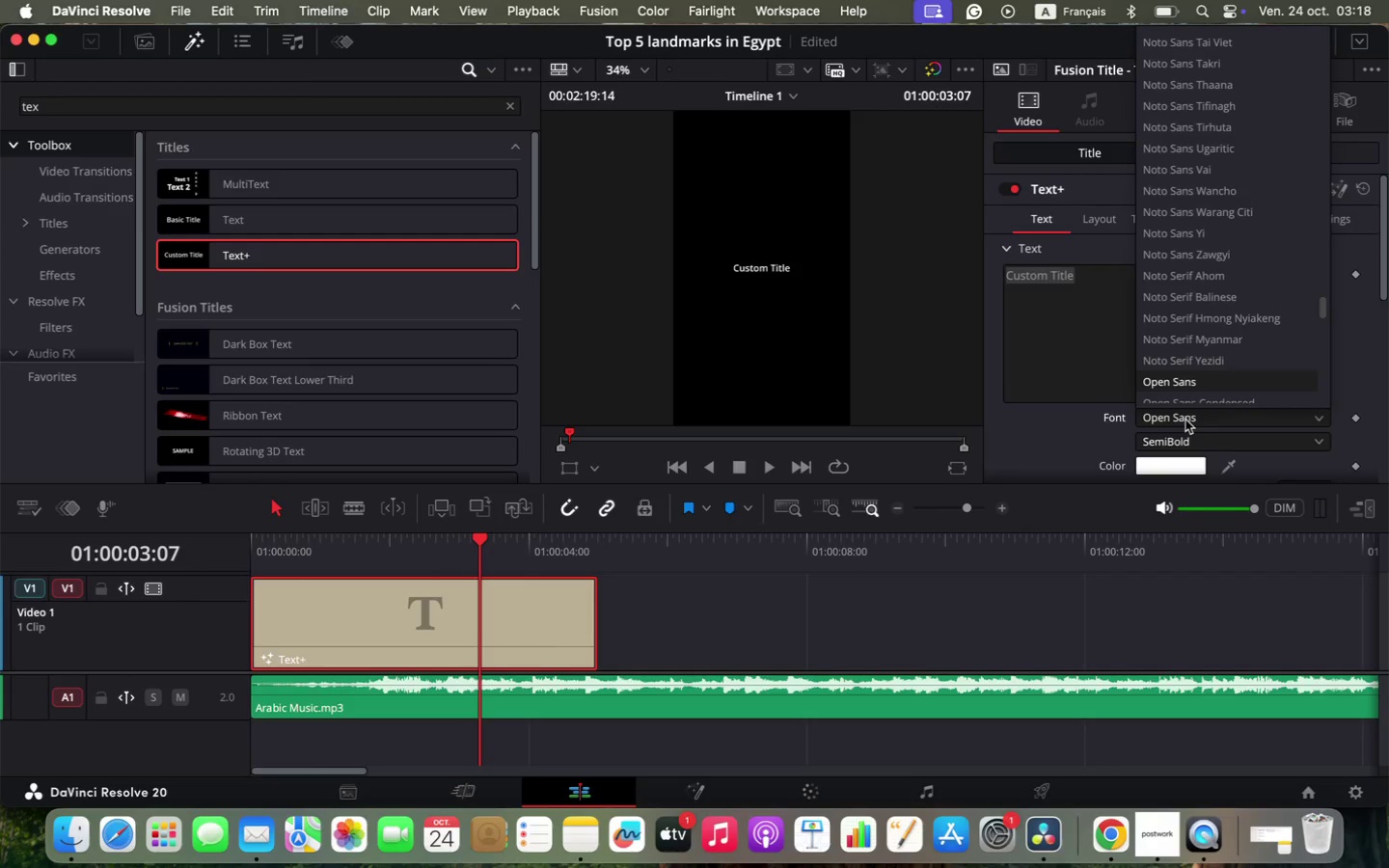 
key(C)
 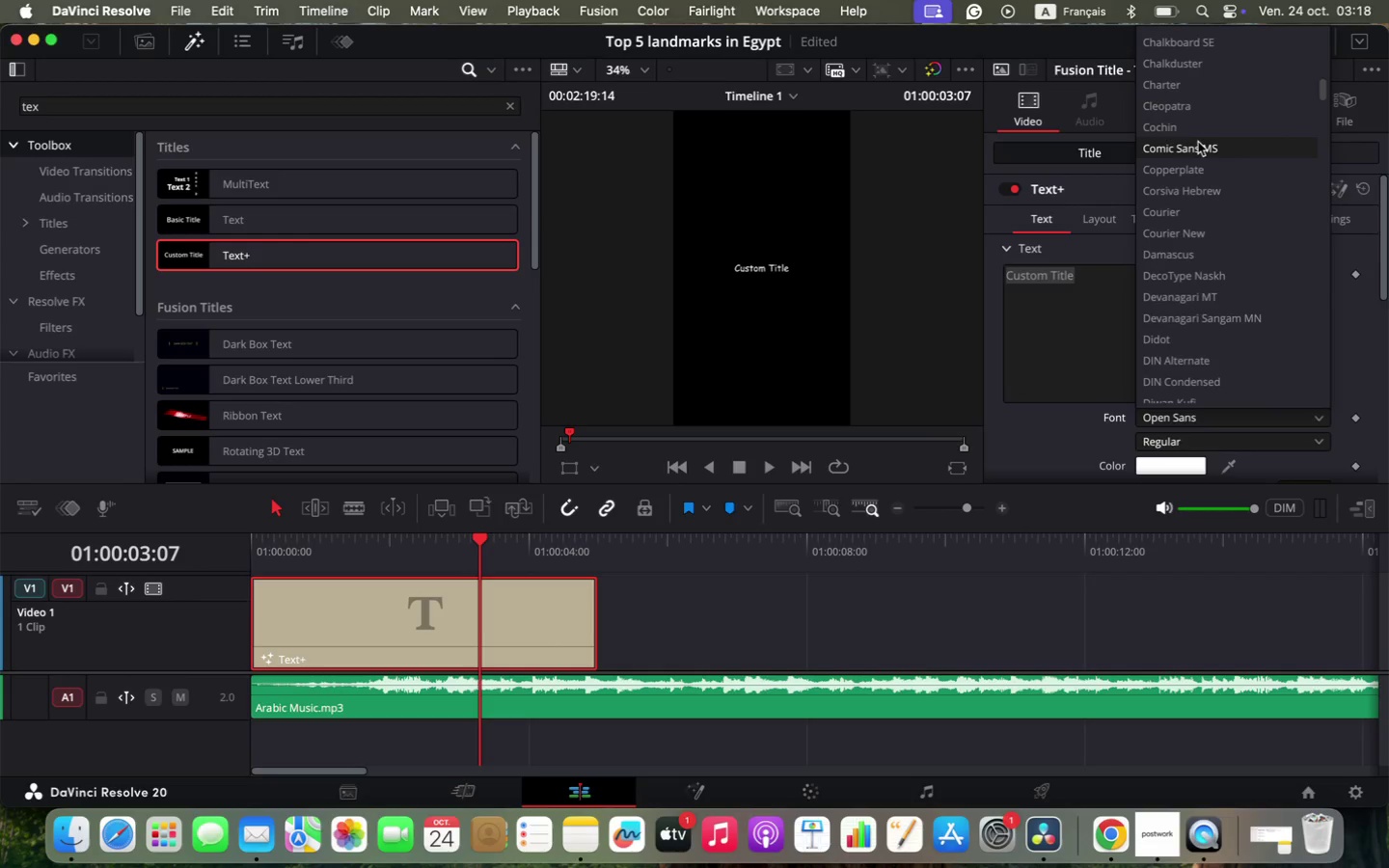 
left_click([1184, 103])
 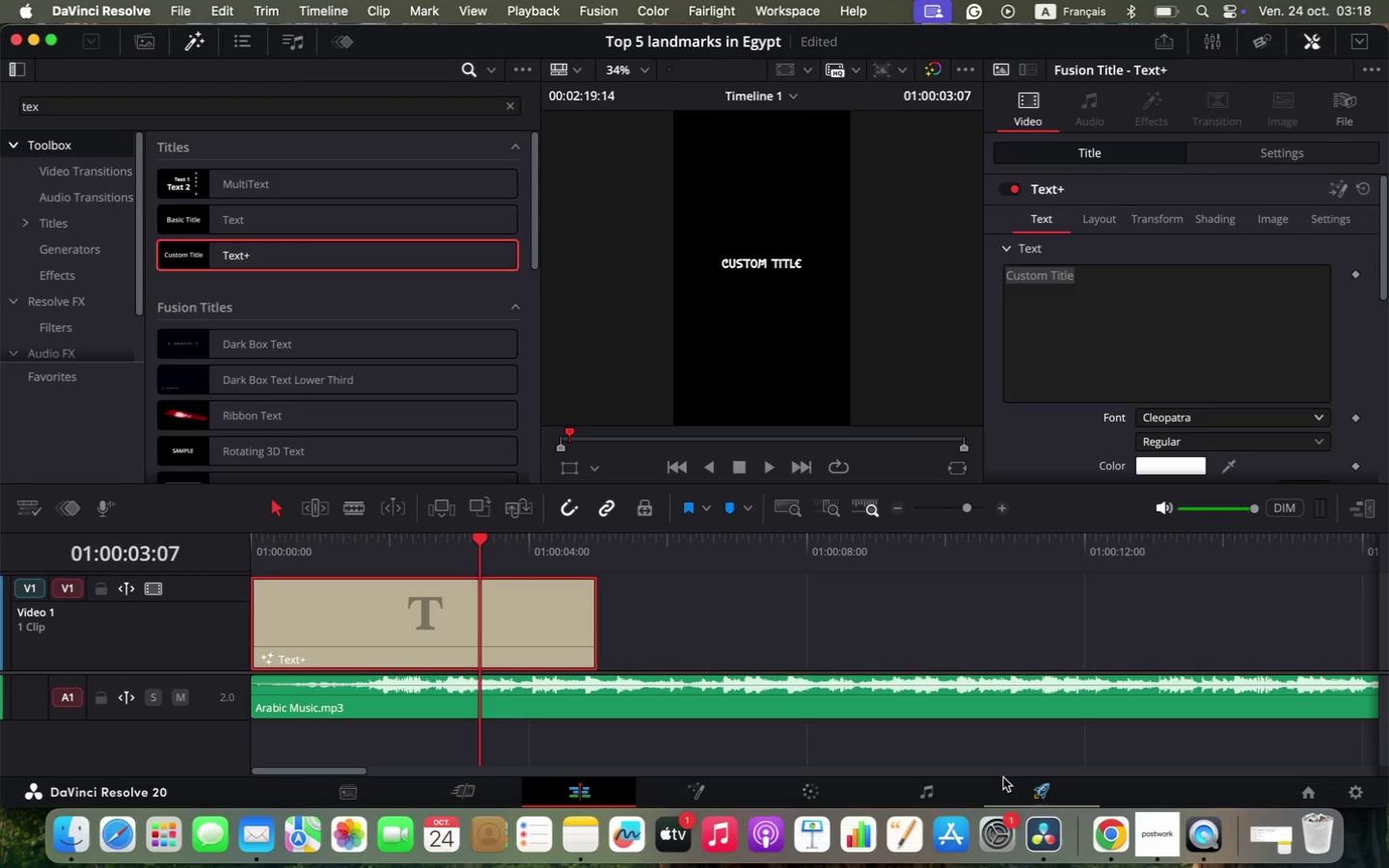 
left_click([579, 827])
 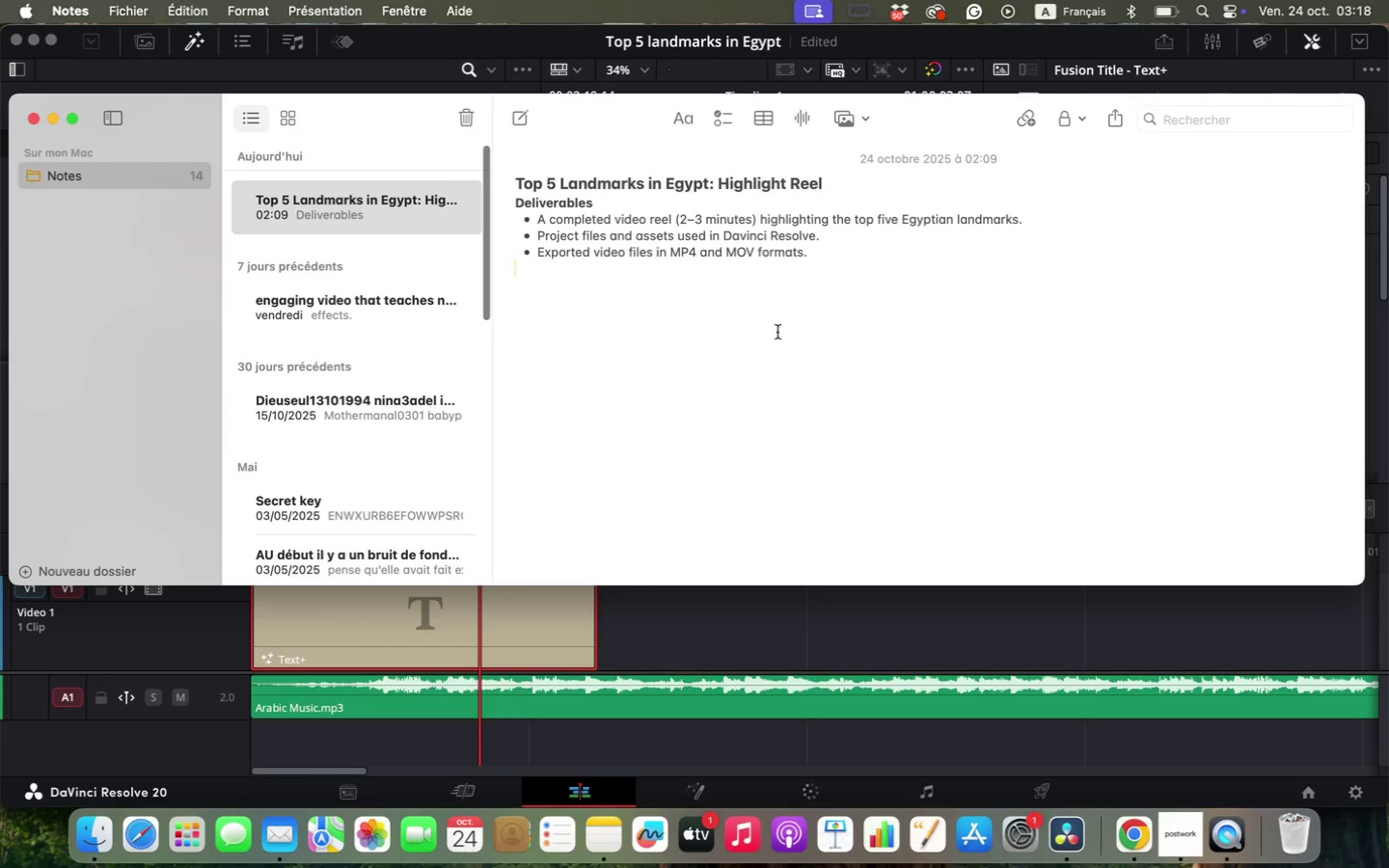 
left_click_drag(start_coordinate=[516, 183], to_coordinate=[708, 180])
 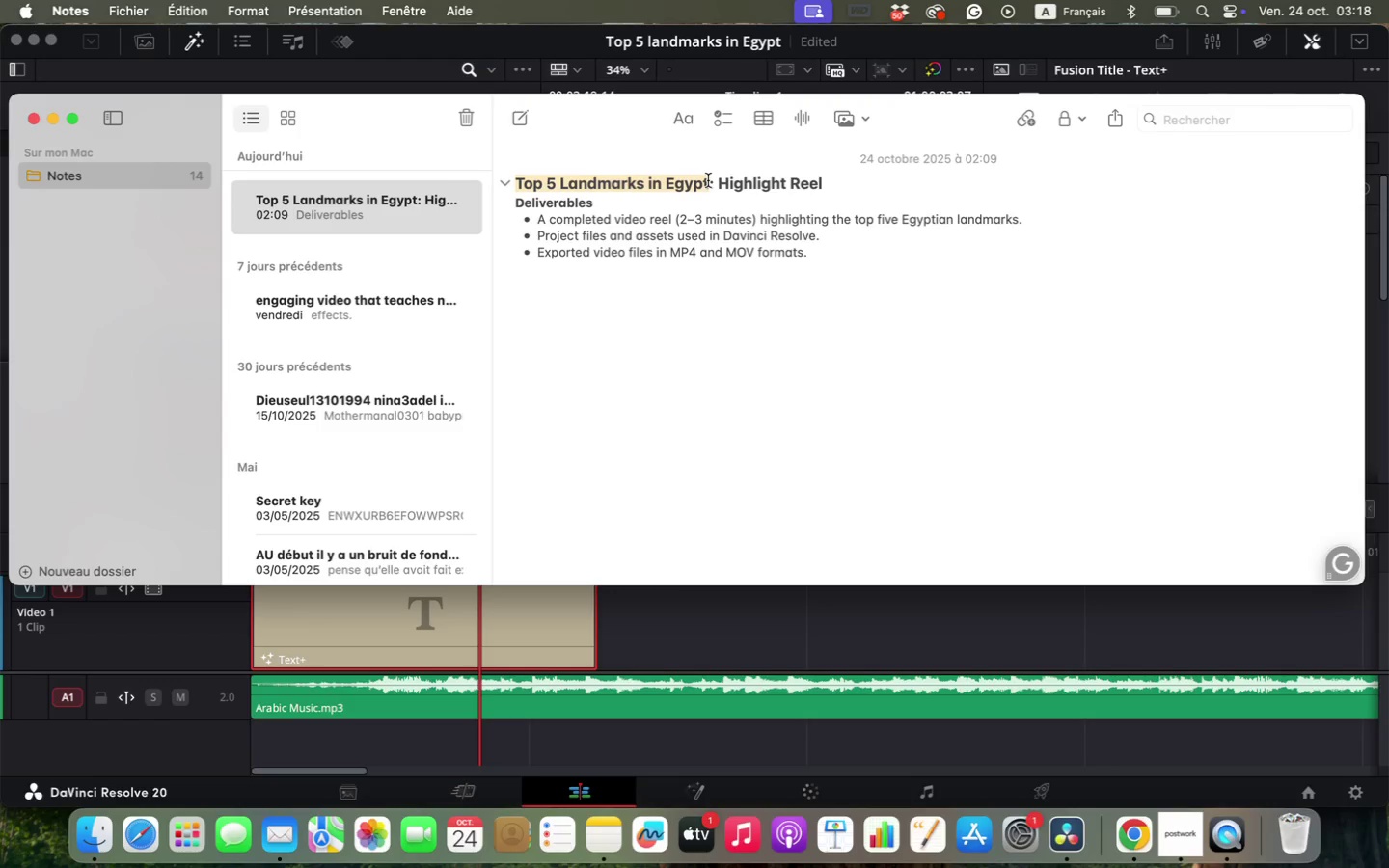 
key(Meta+C)
 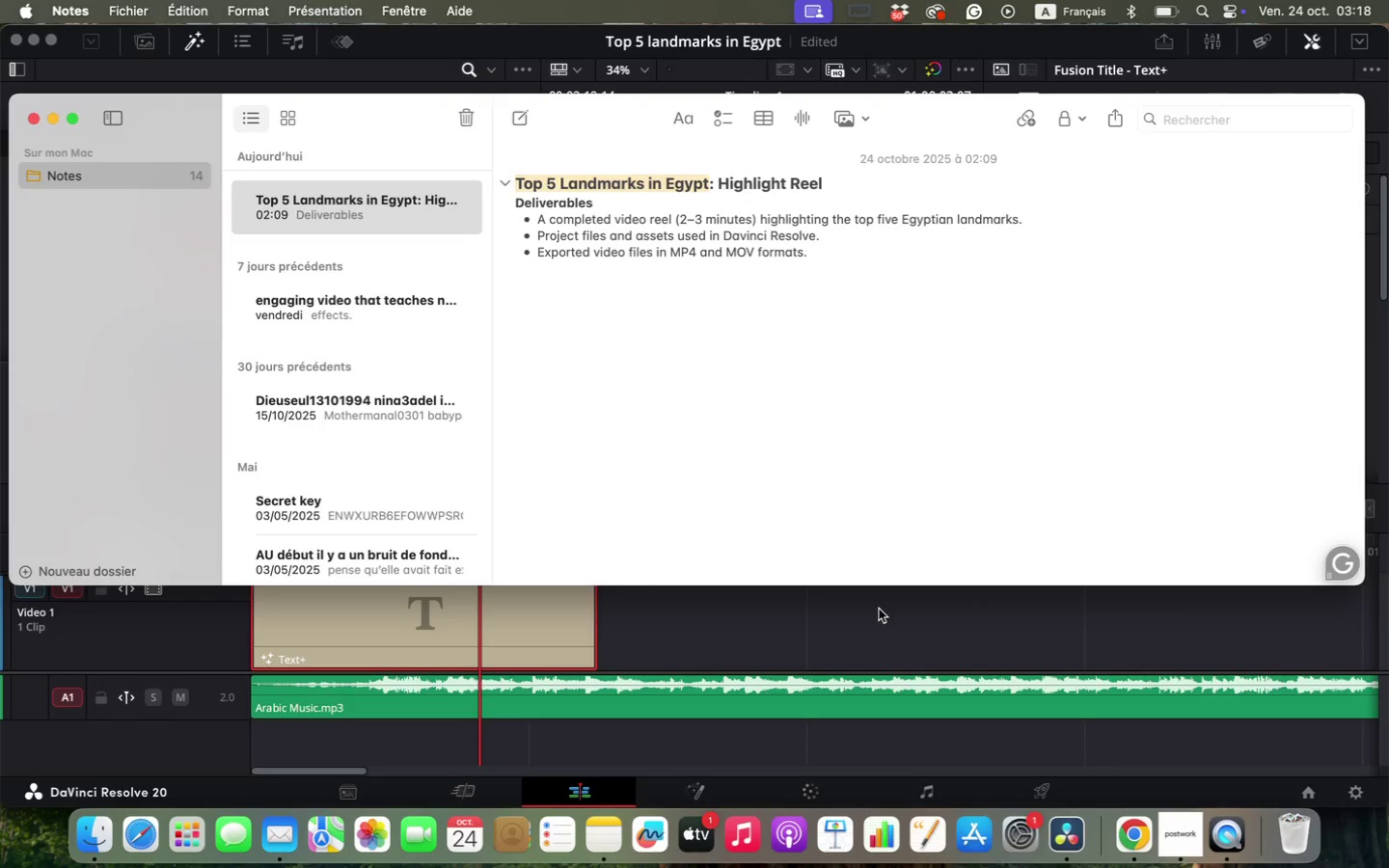 
left_click([879, 609])
 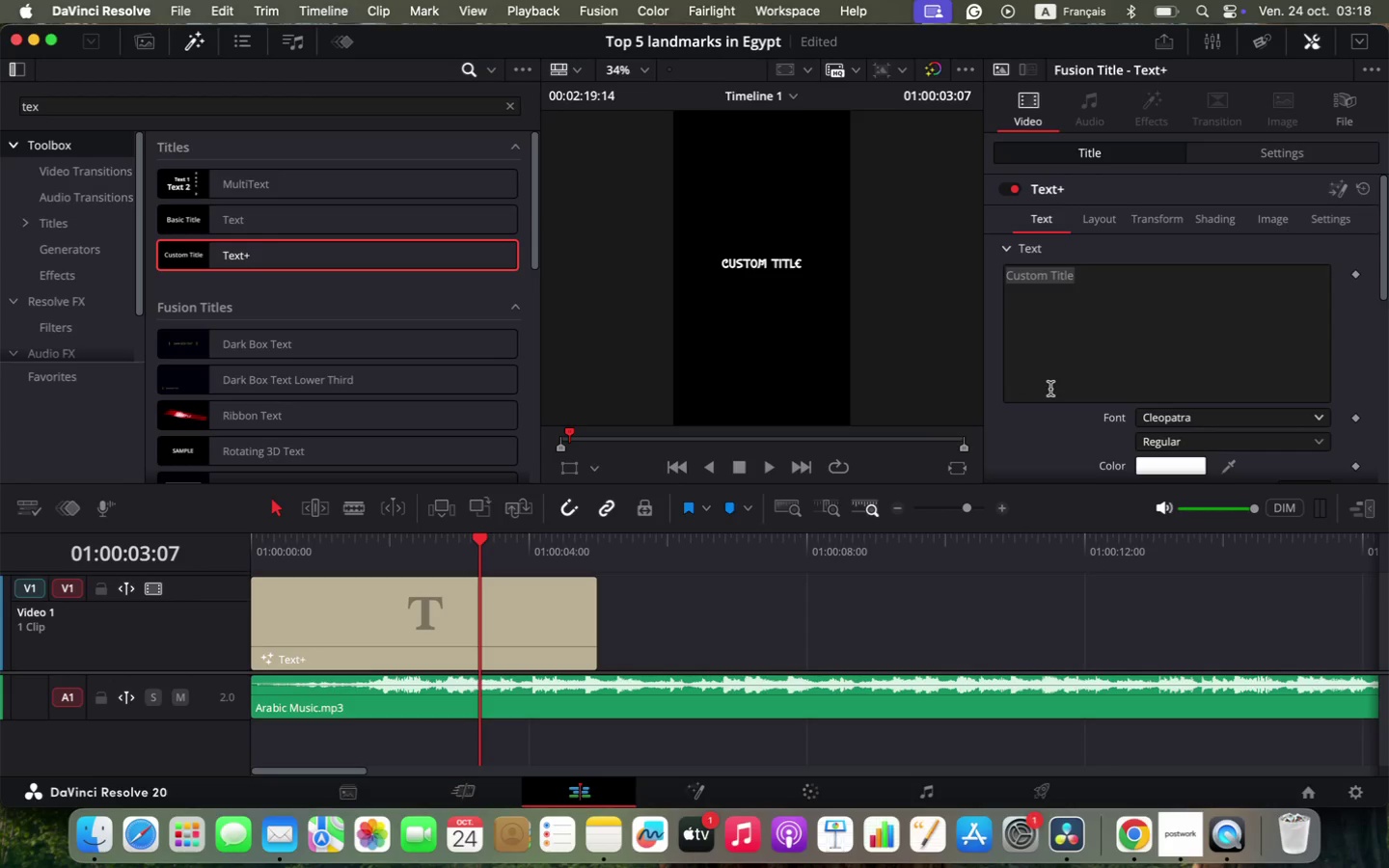 
key(Meta+V)
 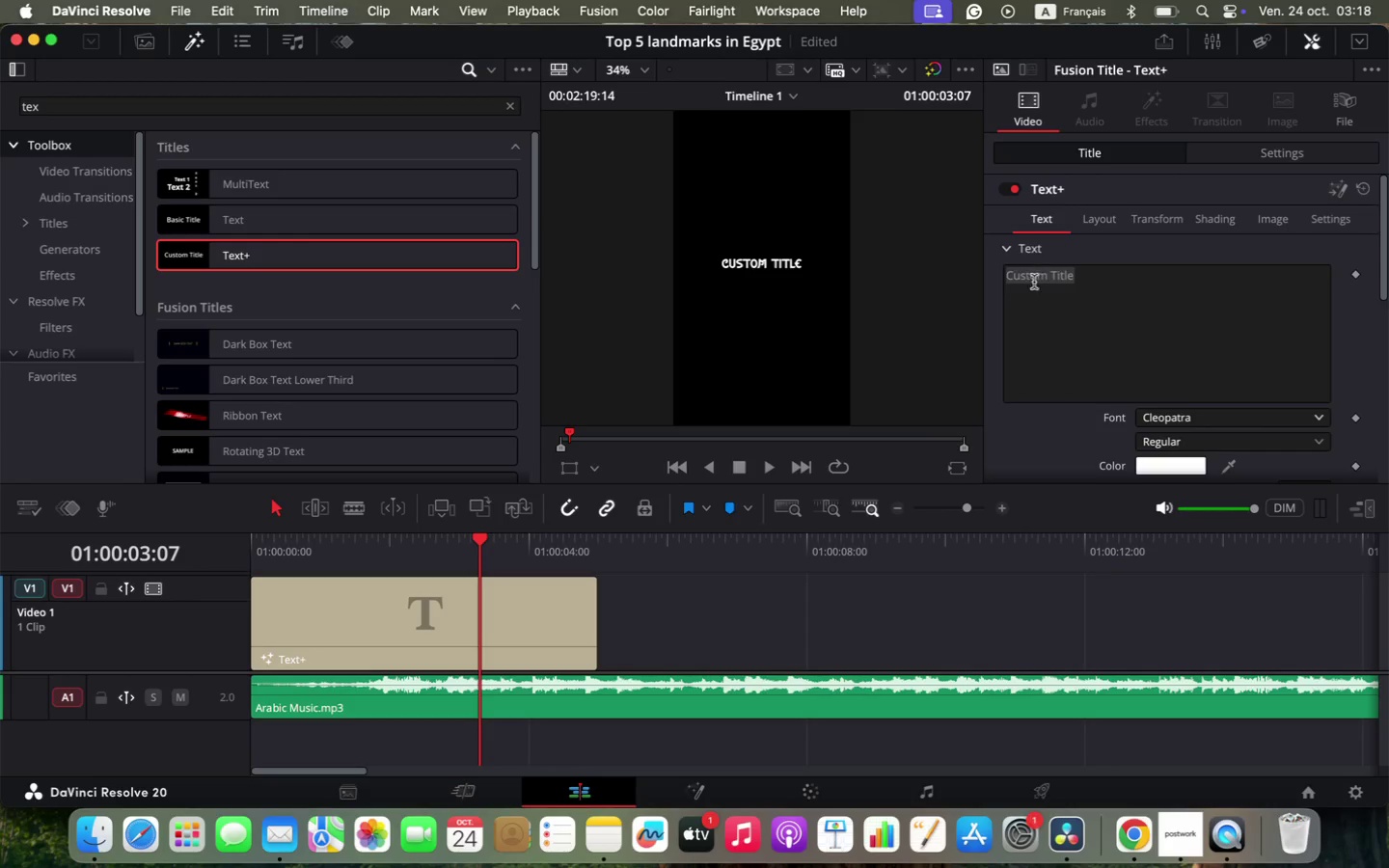 
double_click([1034, 283])
 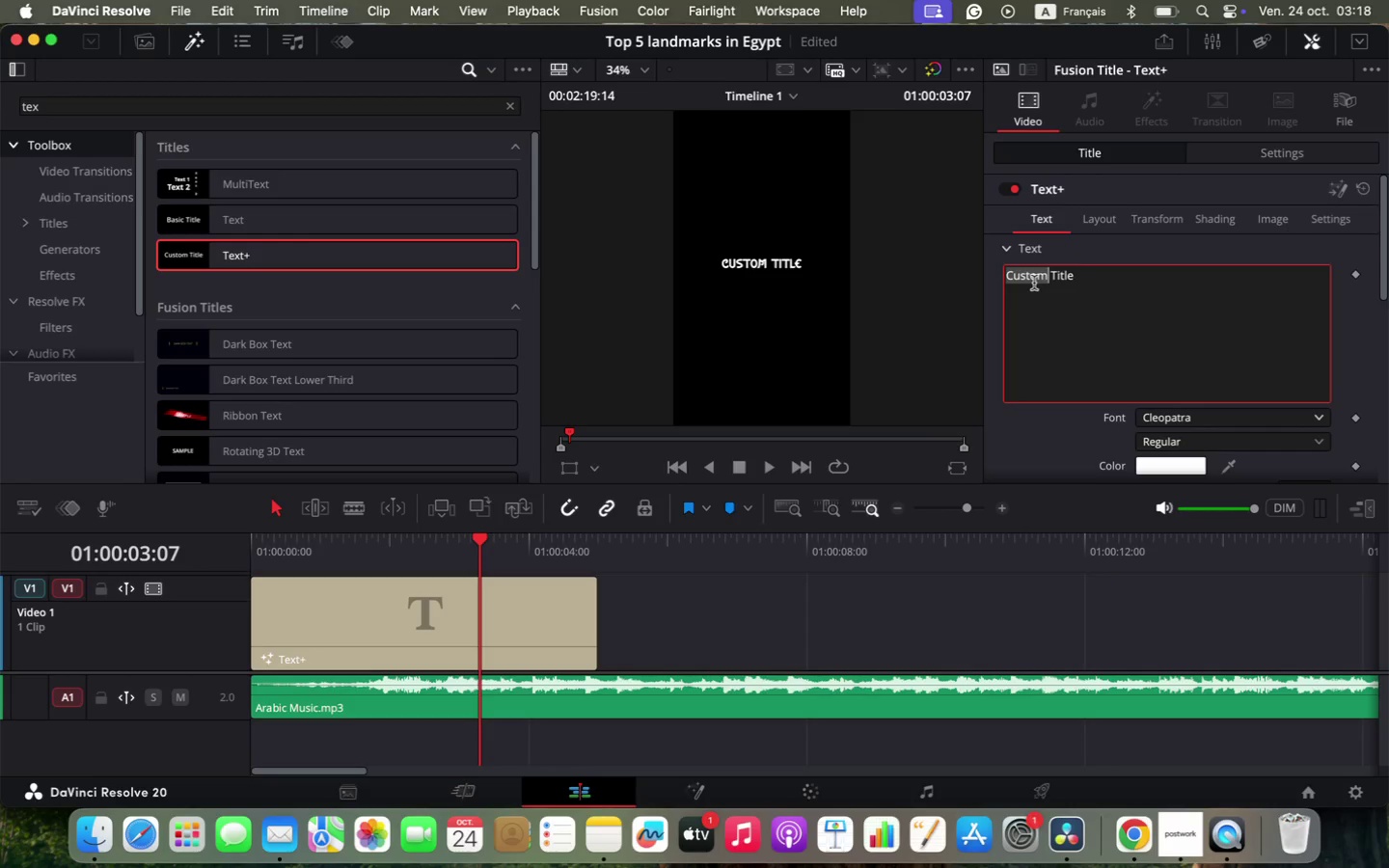 
triple_click([1034, 283])
 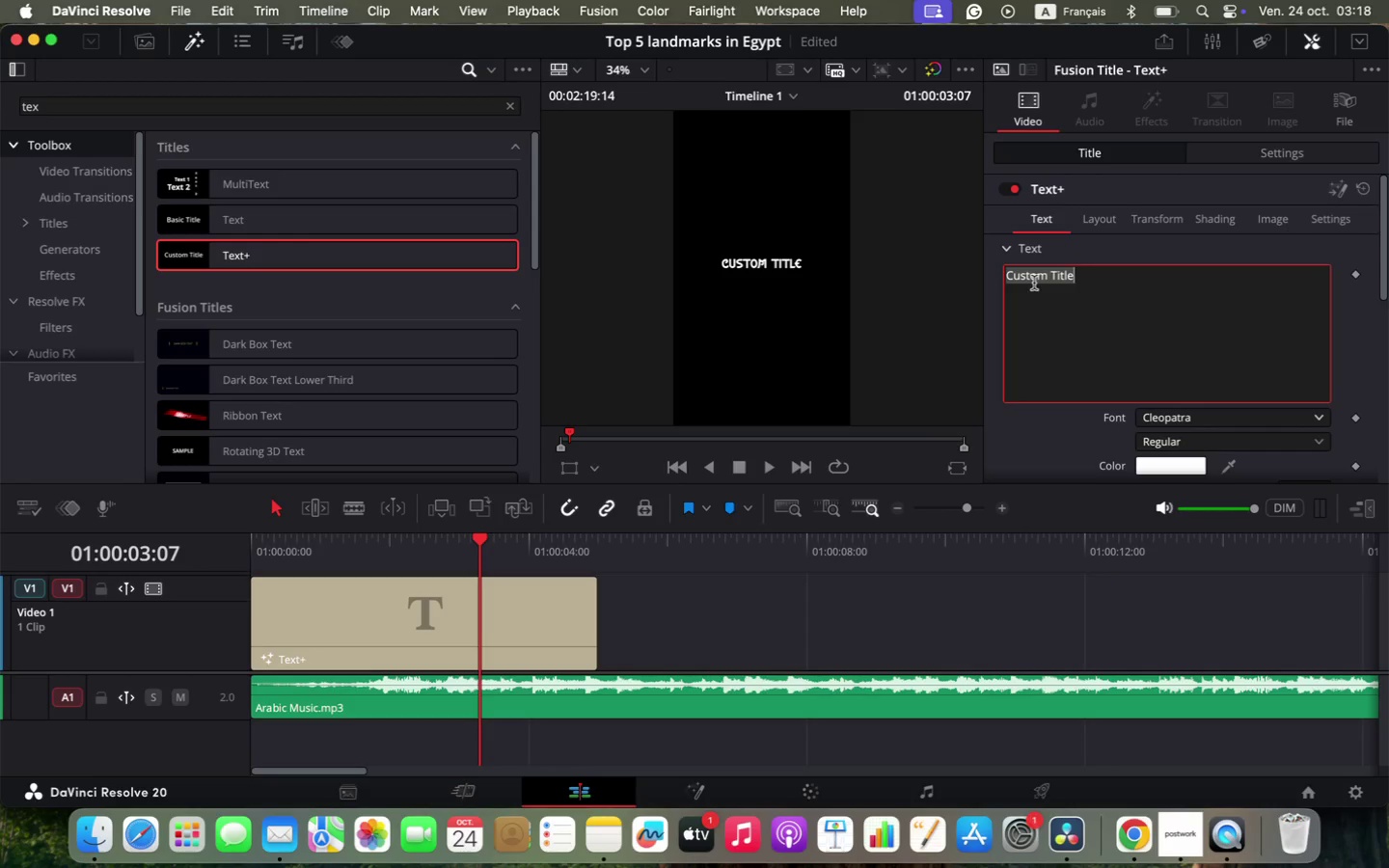 
key(Meta+V)
 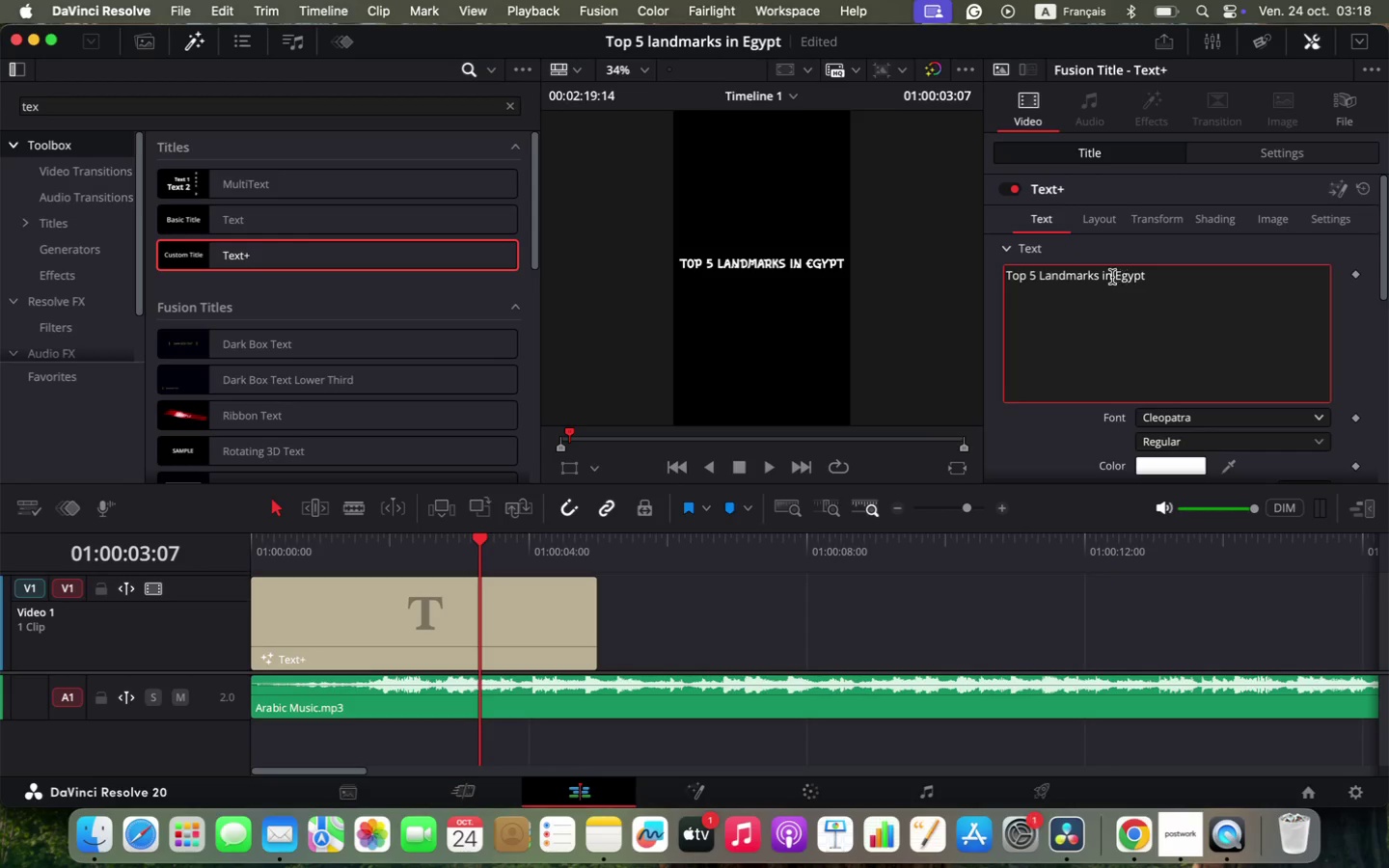 
left_click([1099, 278])
 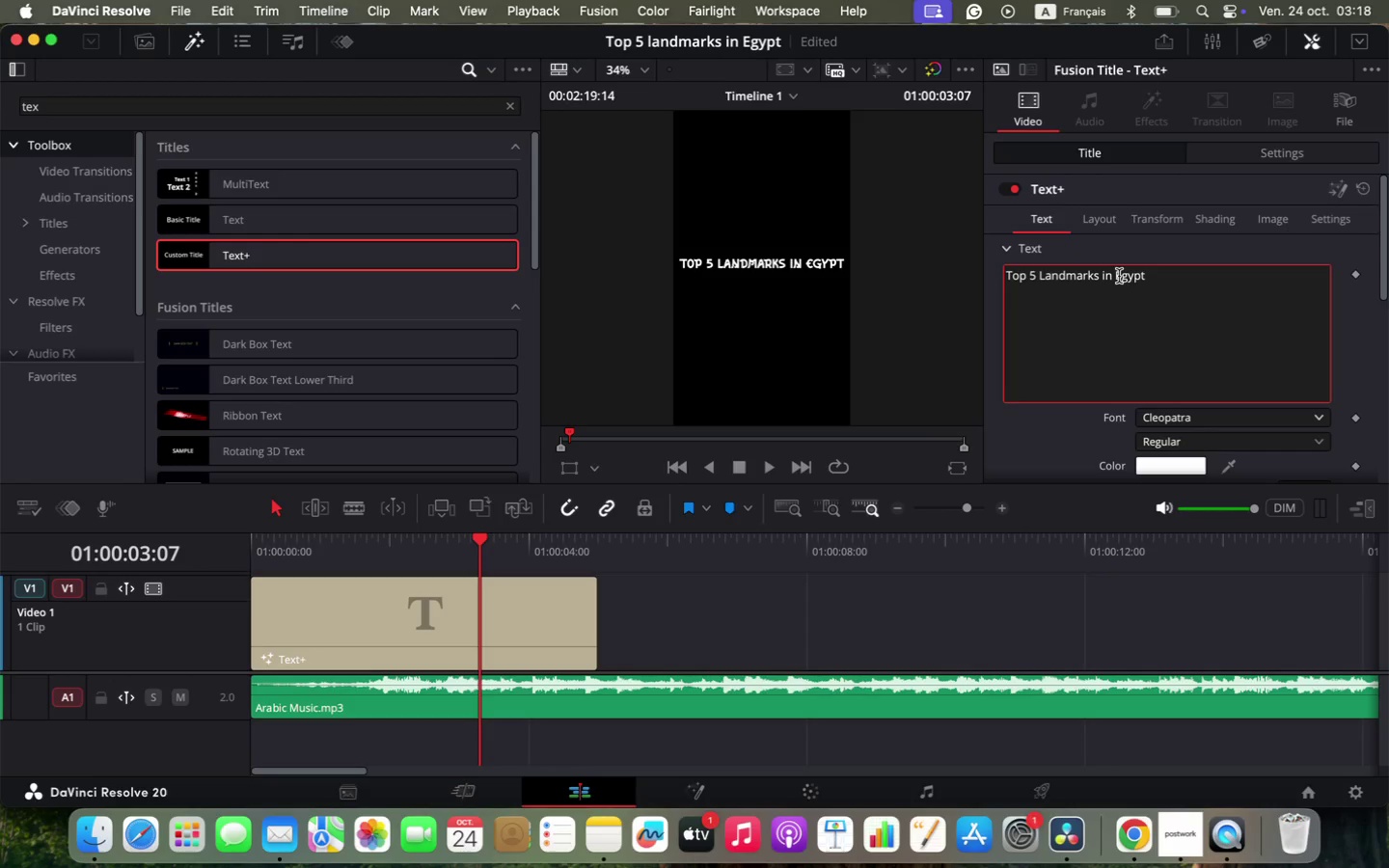 
left_click([1119, 276])
 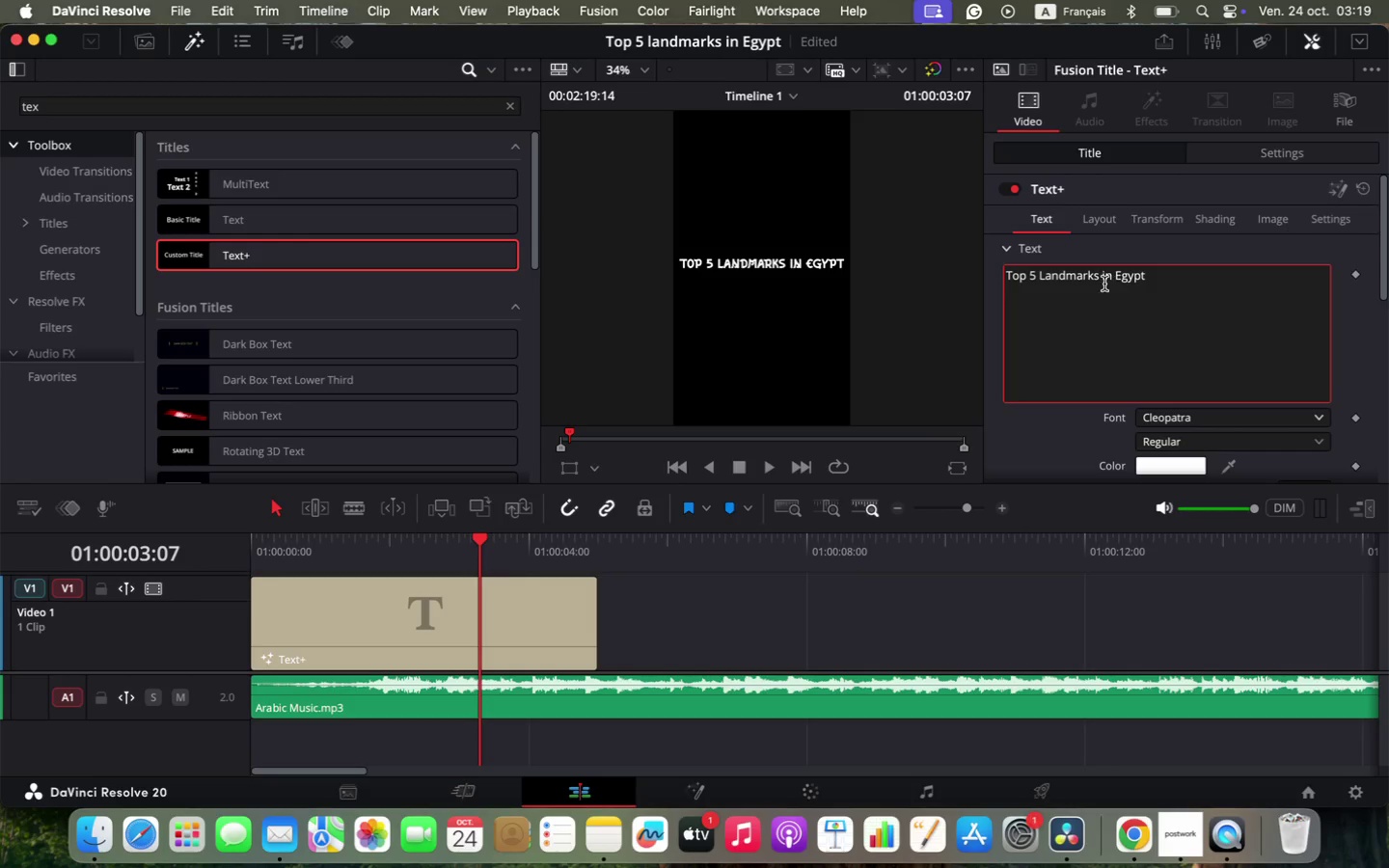 
left_click([1113, 276])
 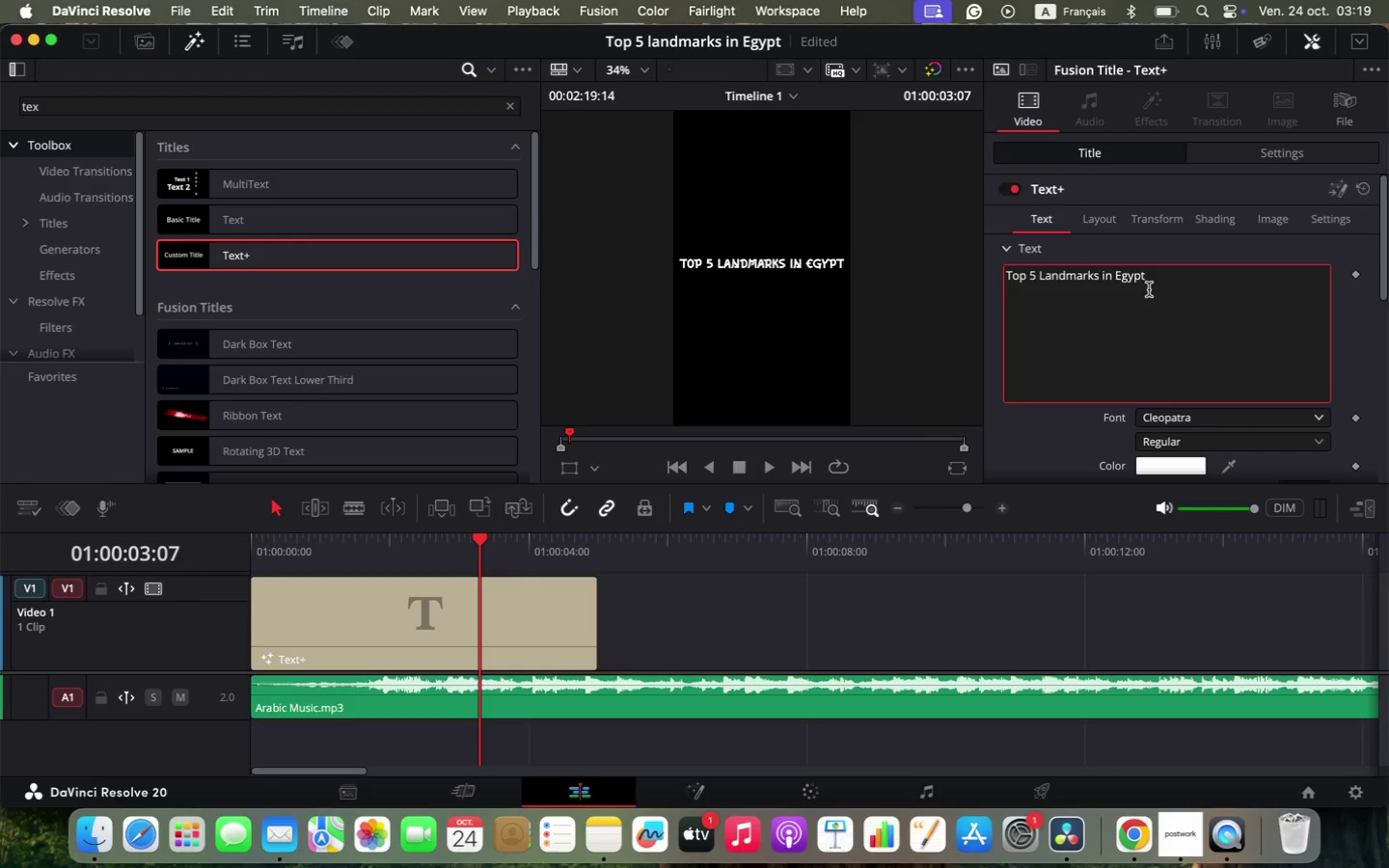 
left_click_drag(start_coordinate=[1116, 280], to_coordinate=[1155, 281])
 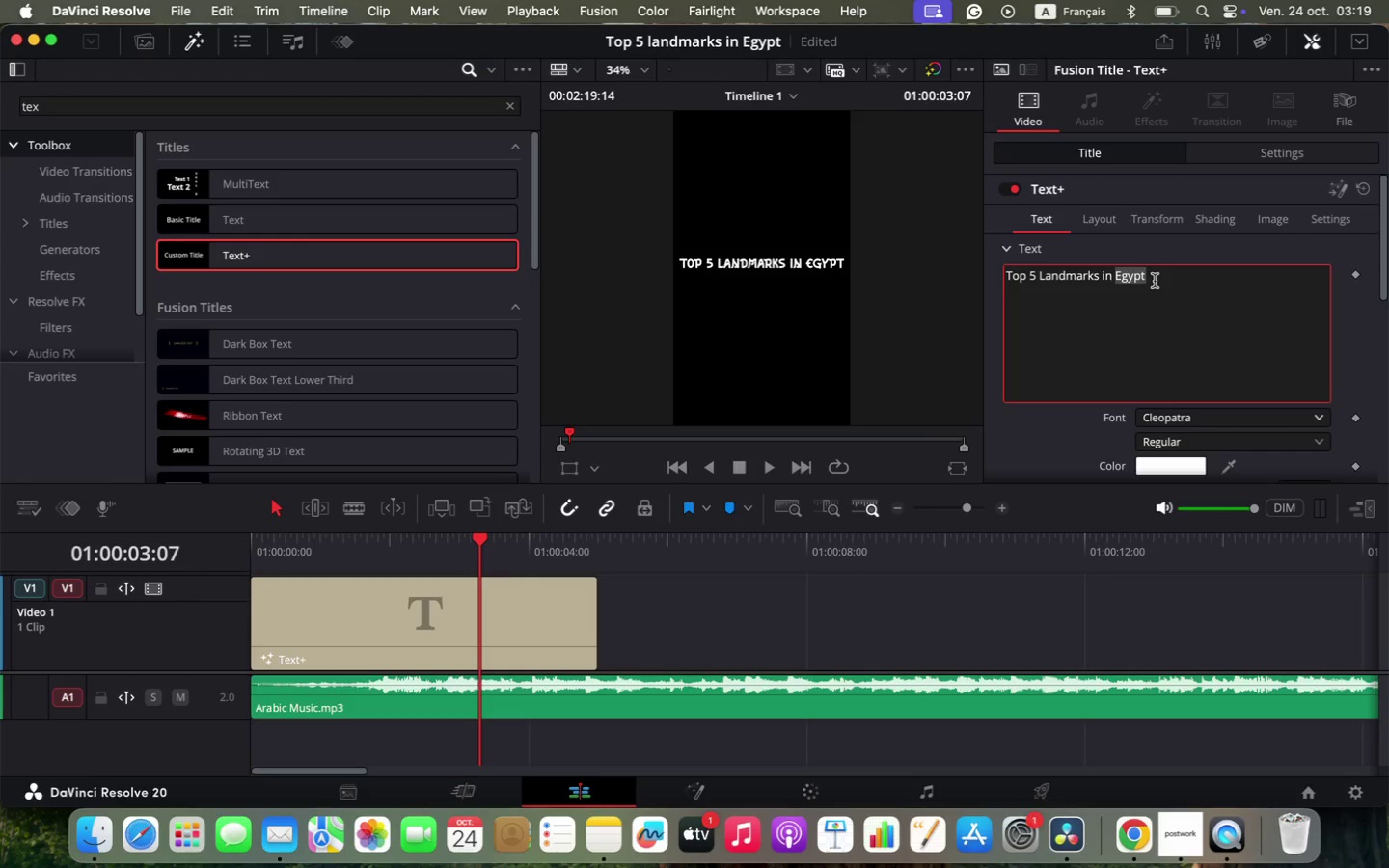 
key(Backspace)
 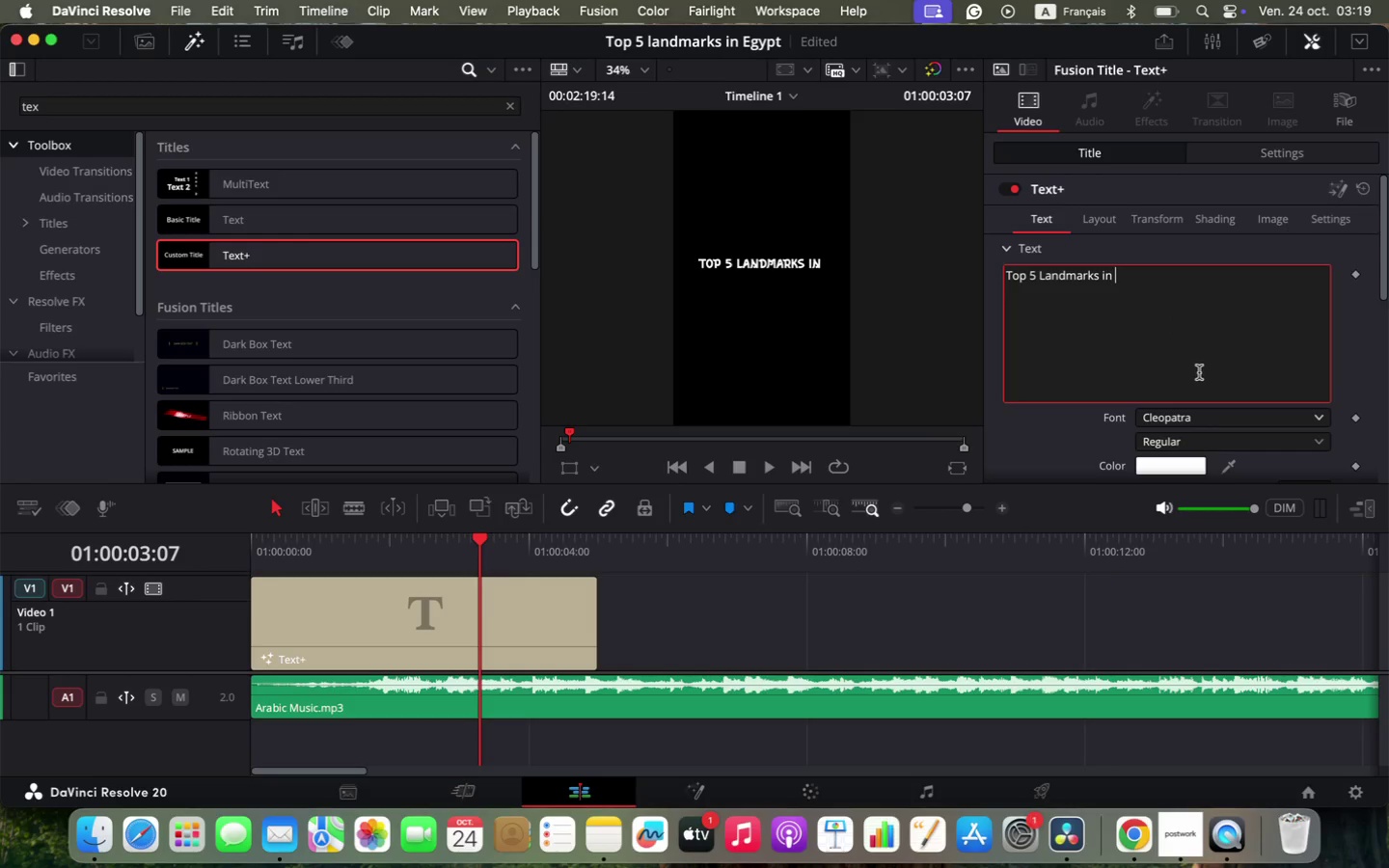 
key(Backspace)
 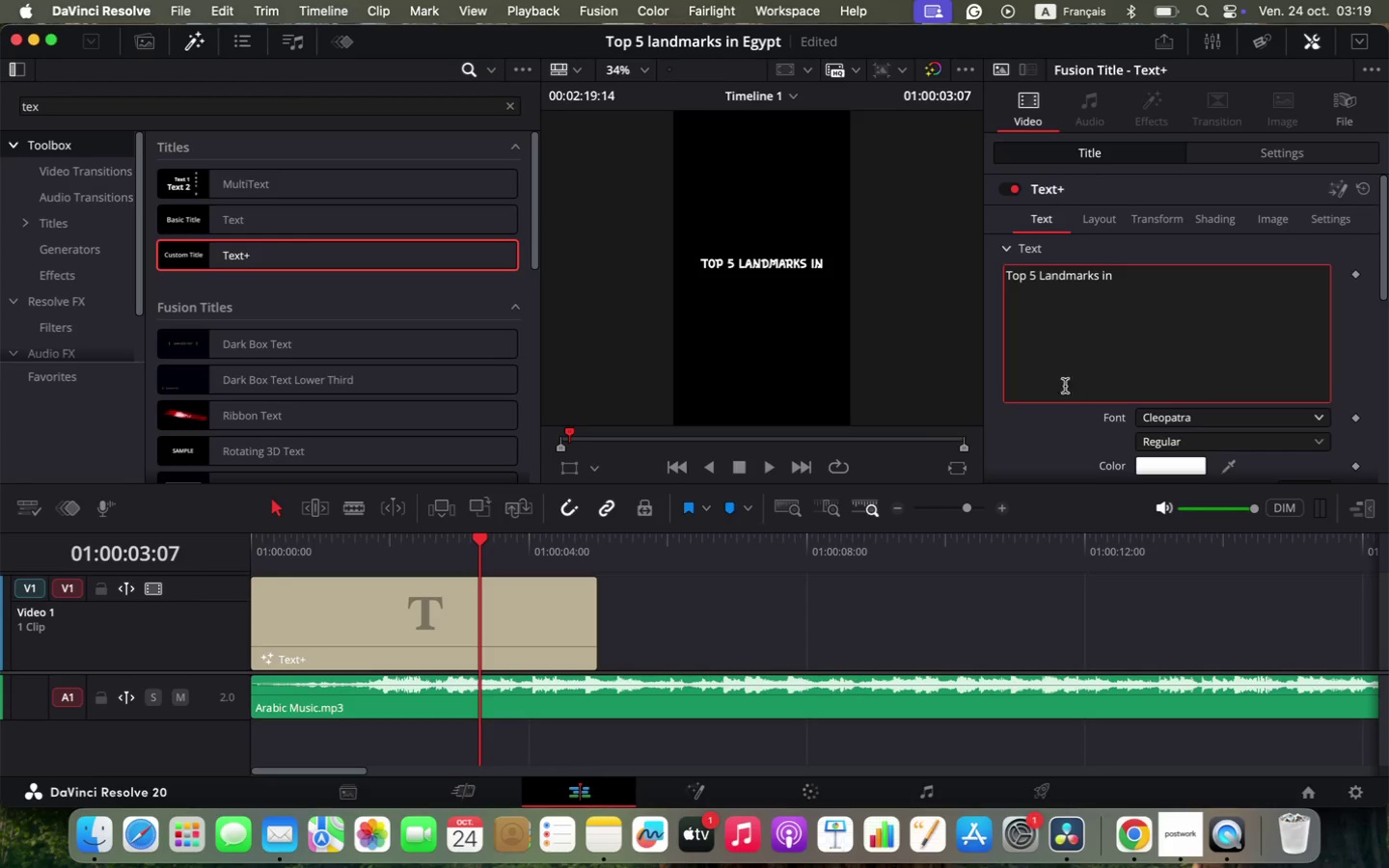 
left_click([667, 626])
 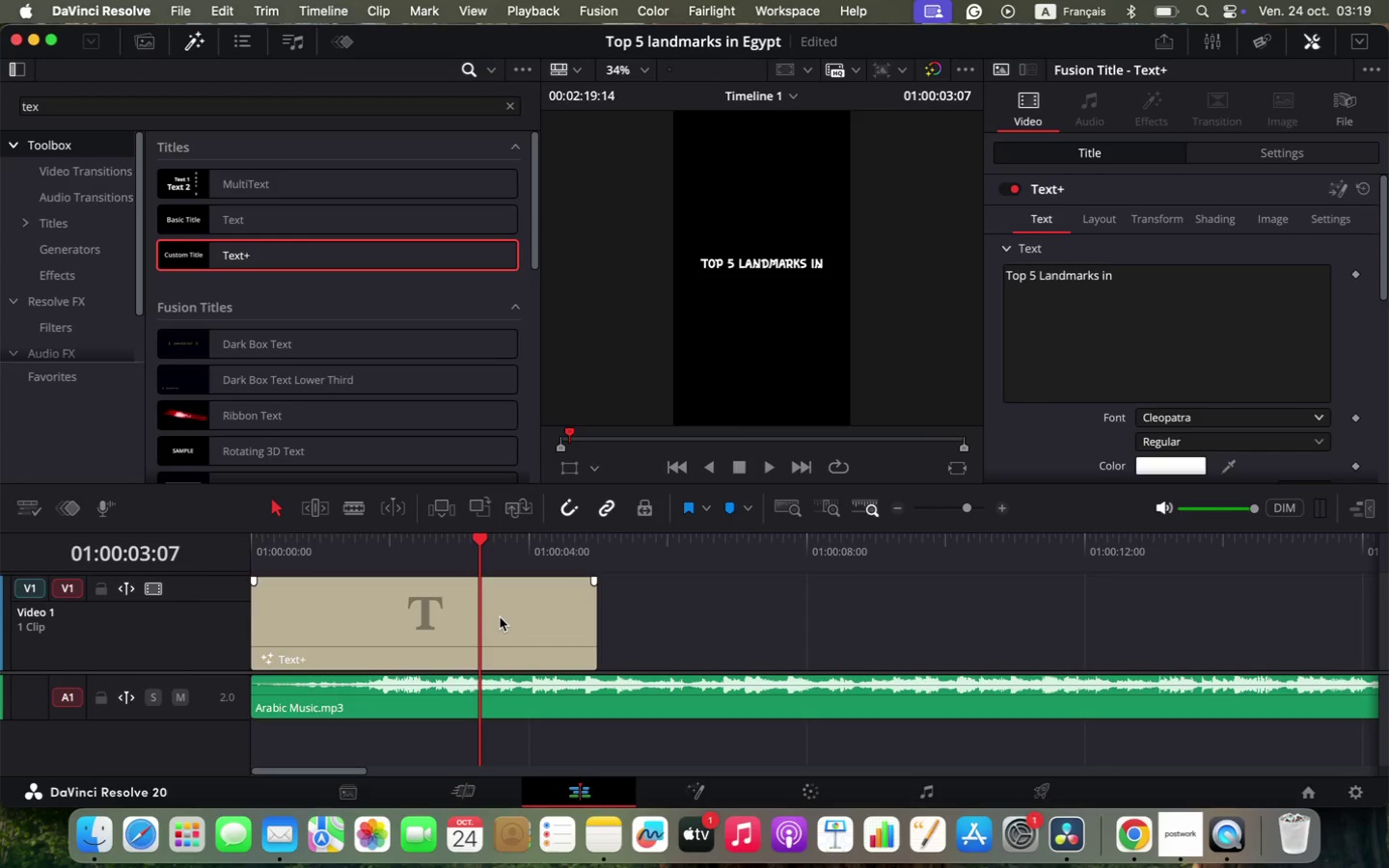 
left_click([500, 617])
 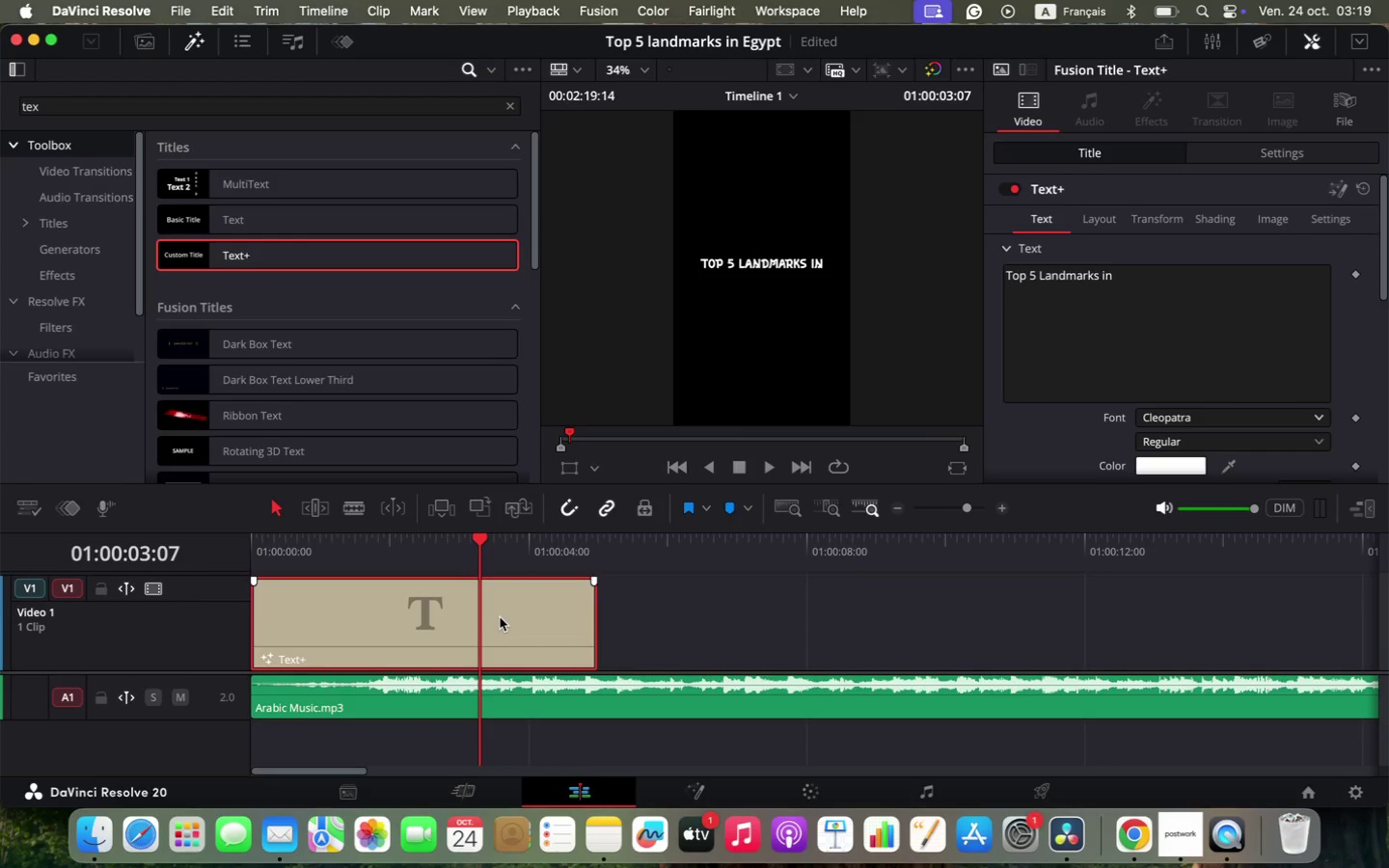 
key(Alt+OptionLeft)
 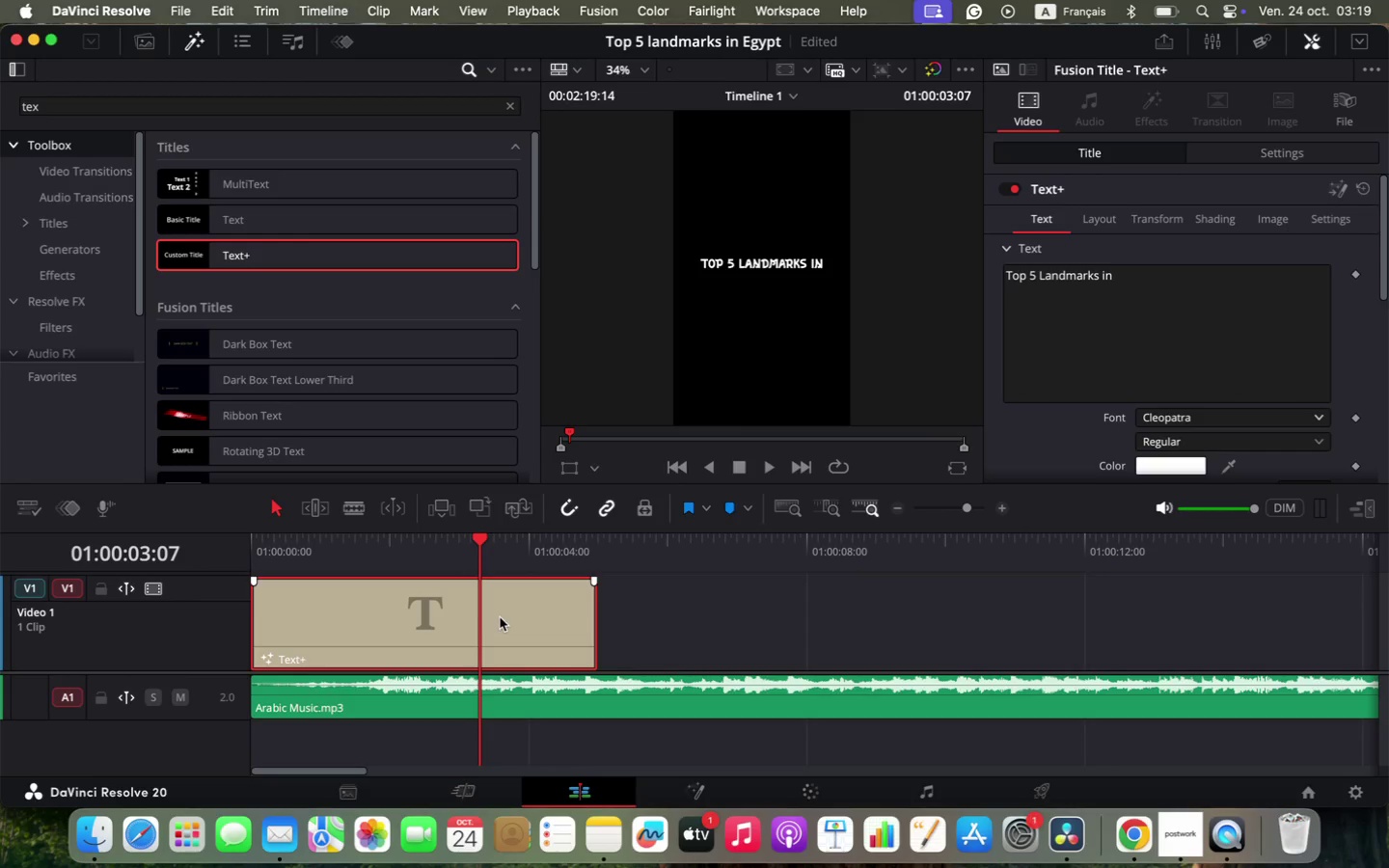 
left_click([500, 617])
 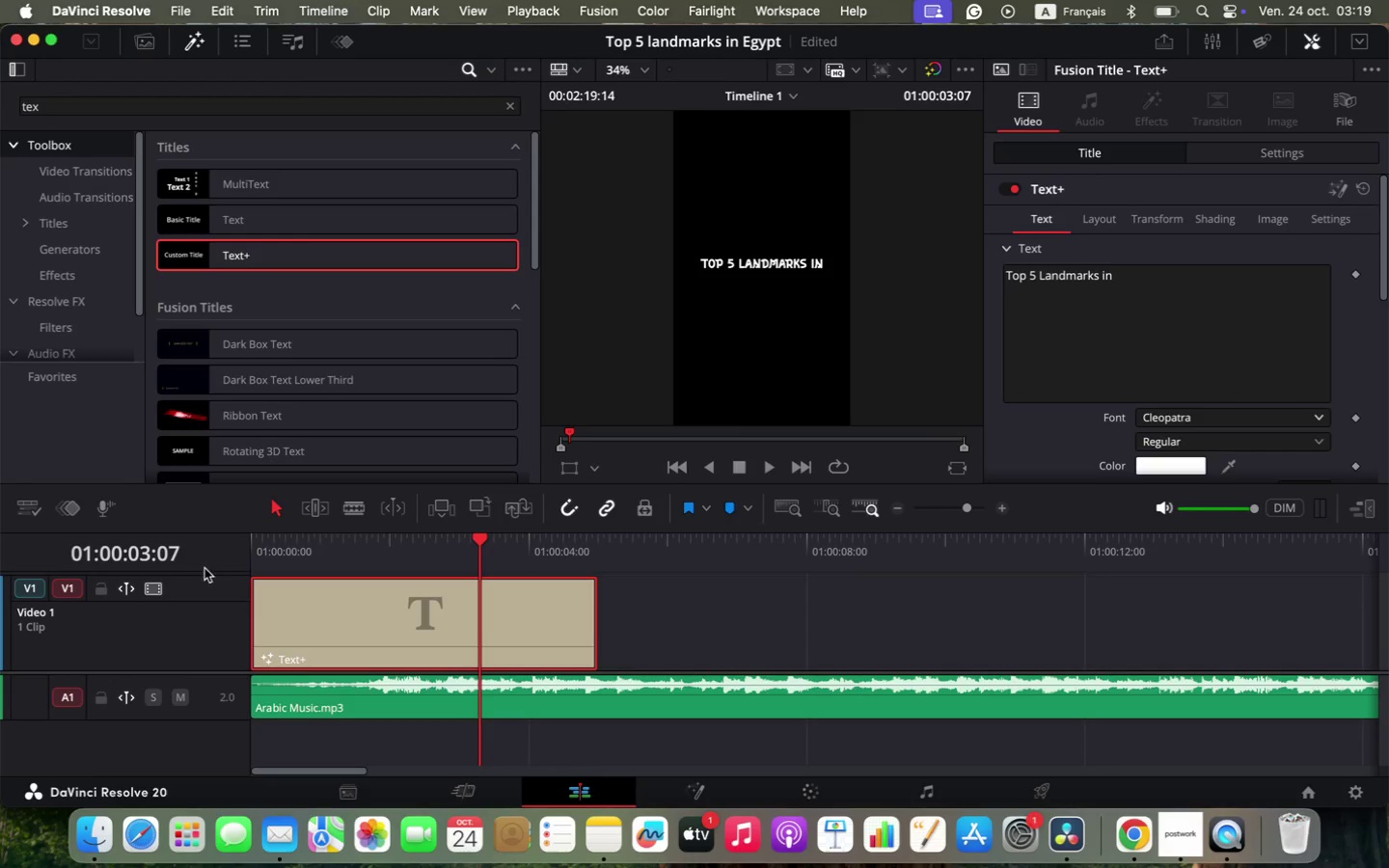 
left_click_drag(start_coordinate=[211, 577], to_coordinate=[214, 634])
 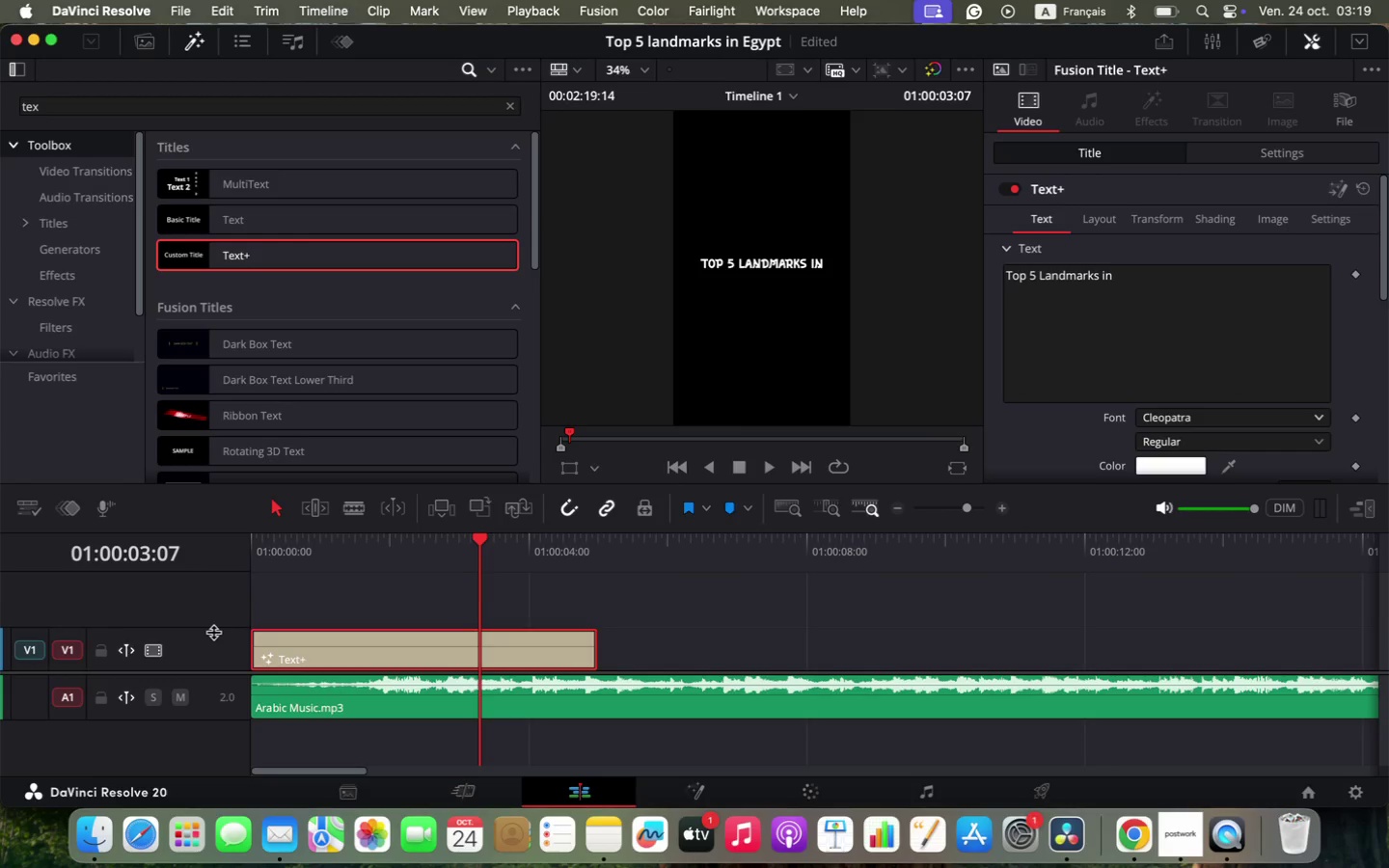 
left_click([295, 647])
 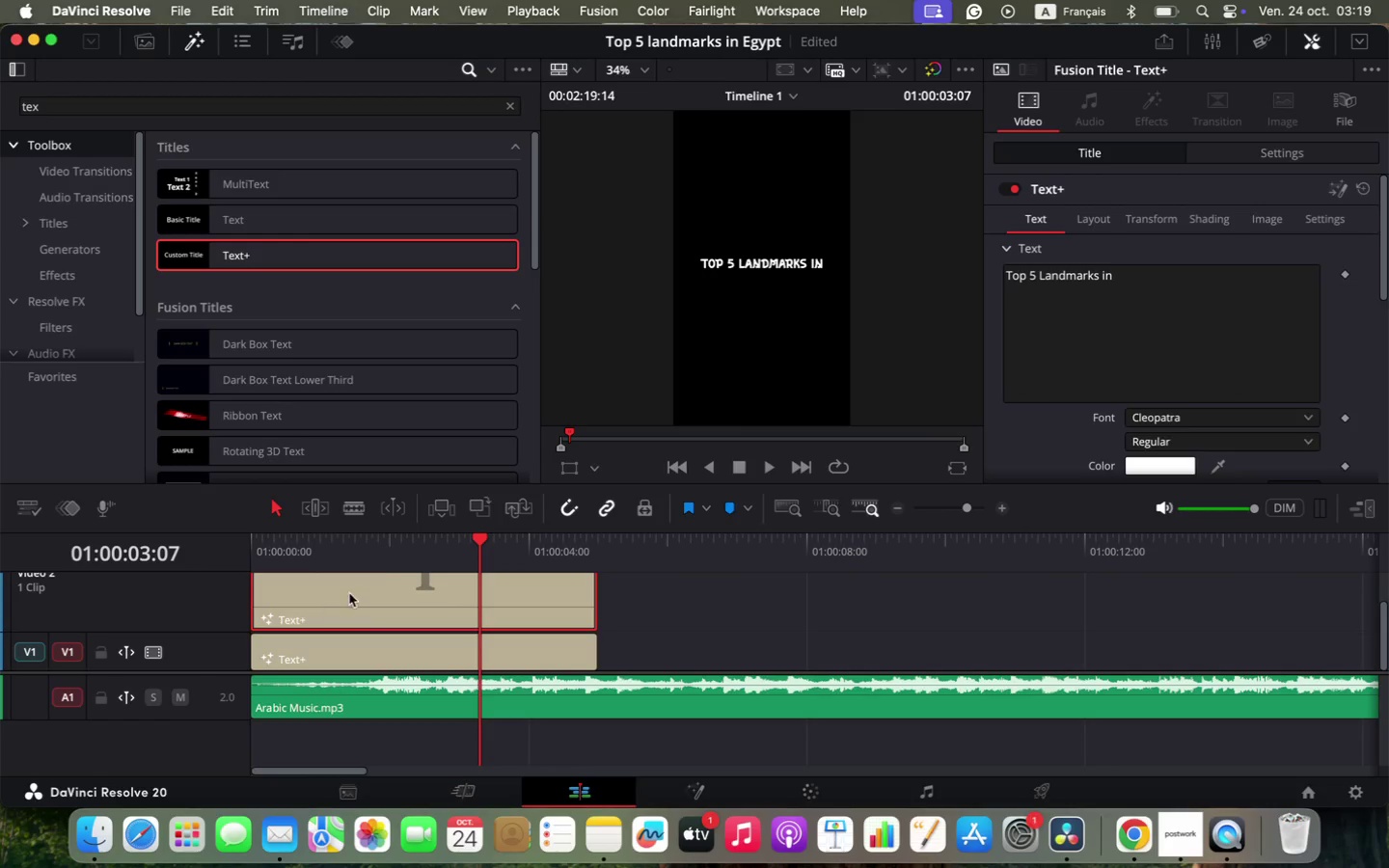 
hold_key(key=OptionLeft, duration=0.9)
left_click_drag(start_coordinate=[305, 644], to_coordinate=[313, 611])
 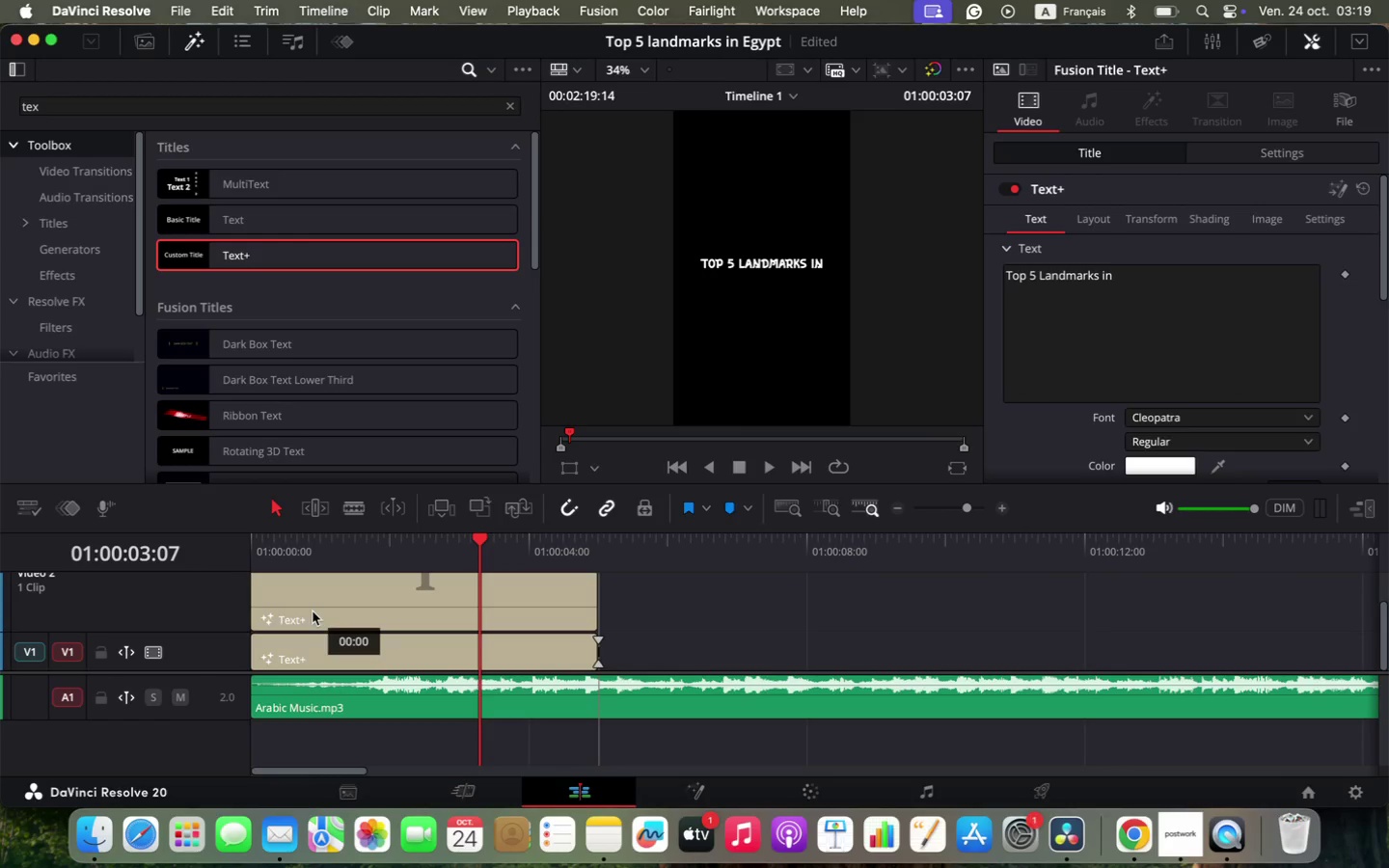 
left_click([446, 601])
 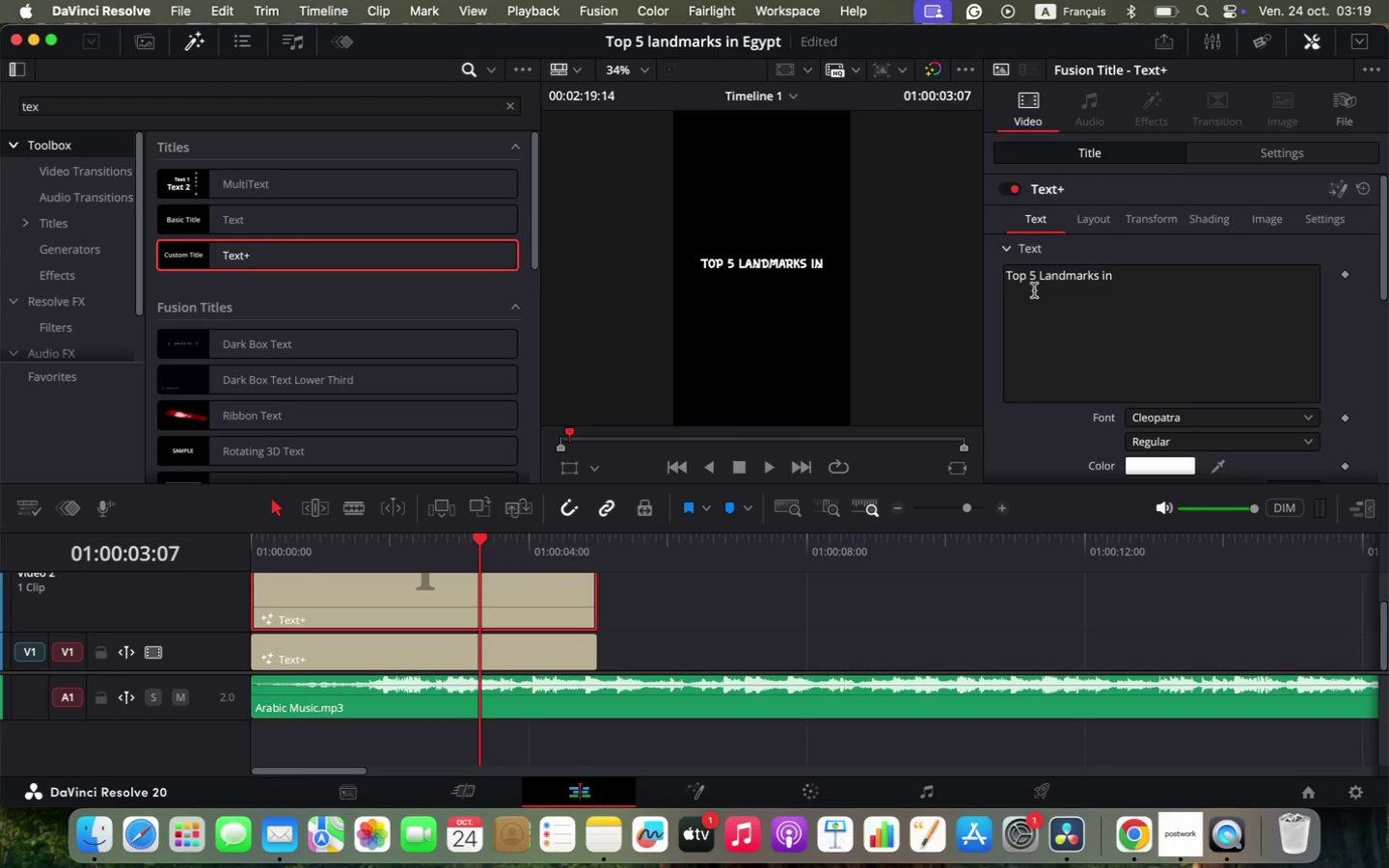 
double_click([1035, 287])
 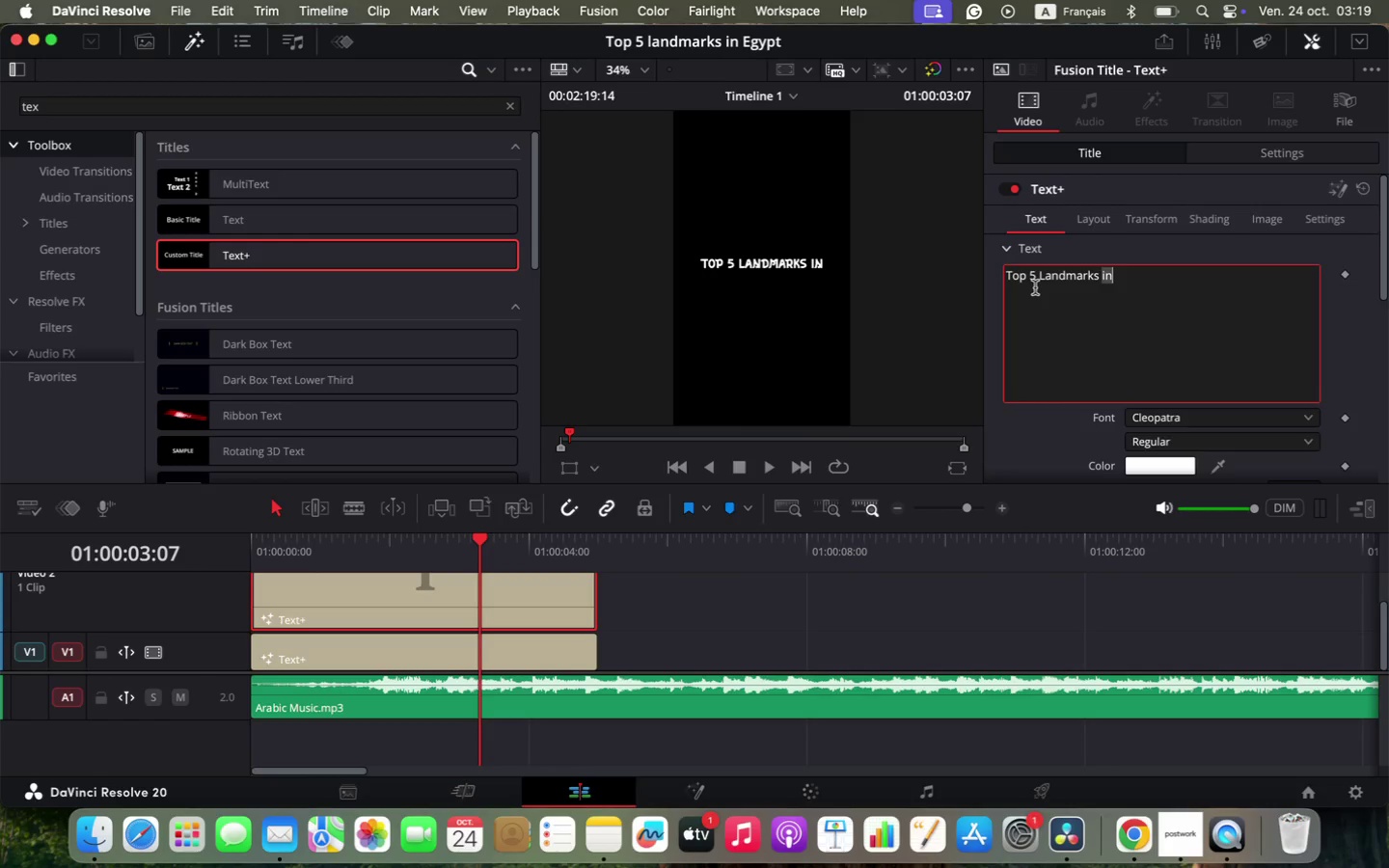 
triple_click([1035, 287])
 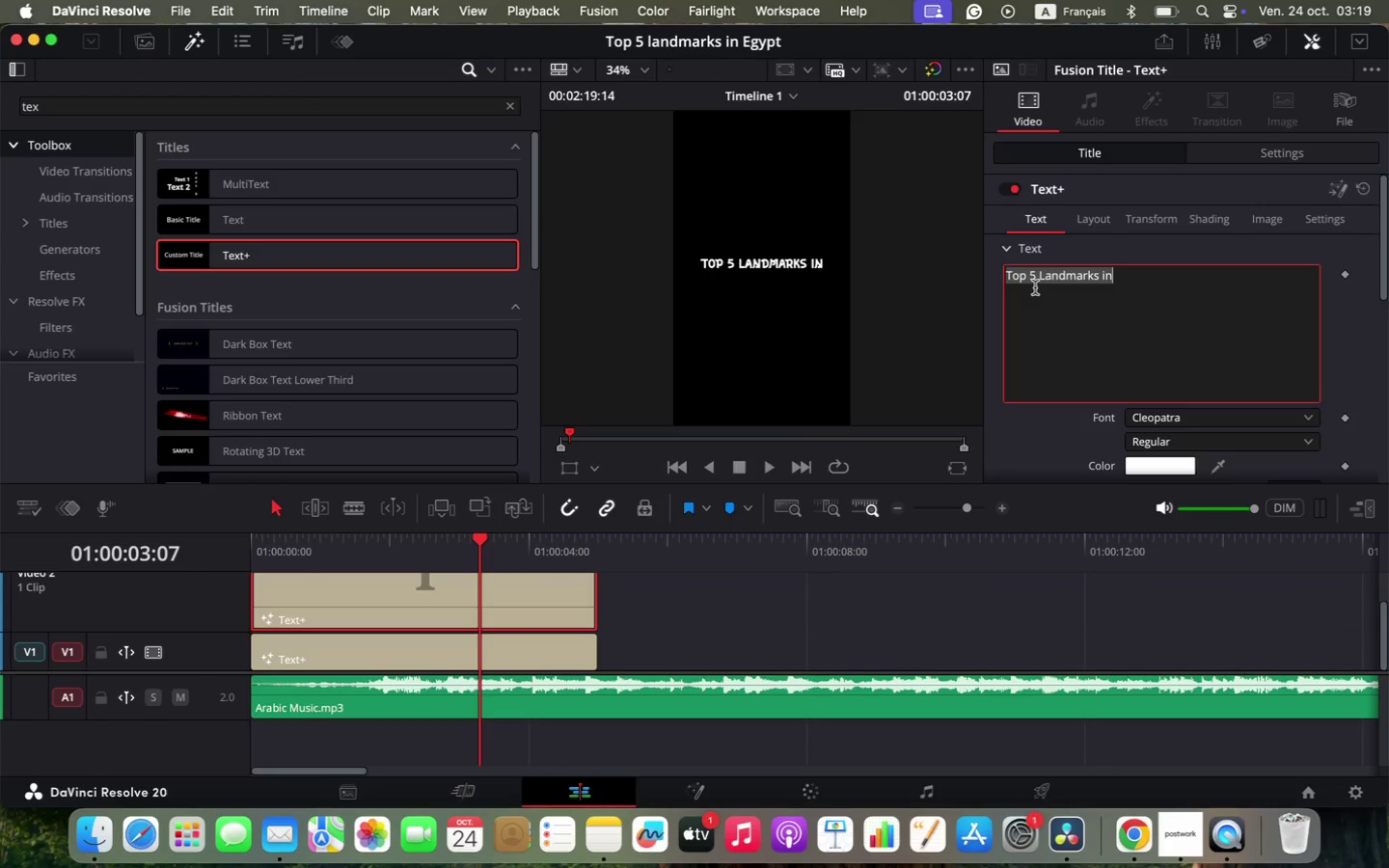 
type(EGYPR)
key(Backspace)
type(T)
 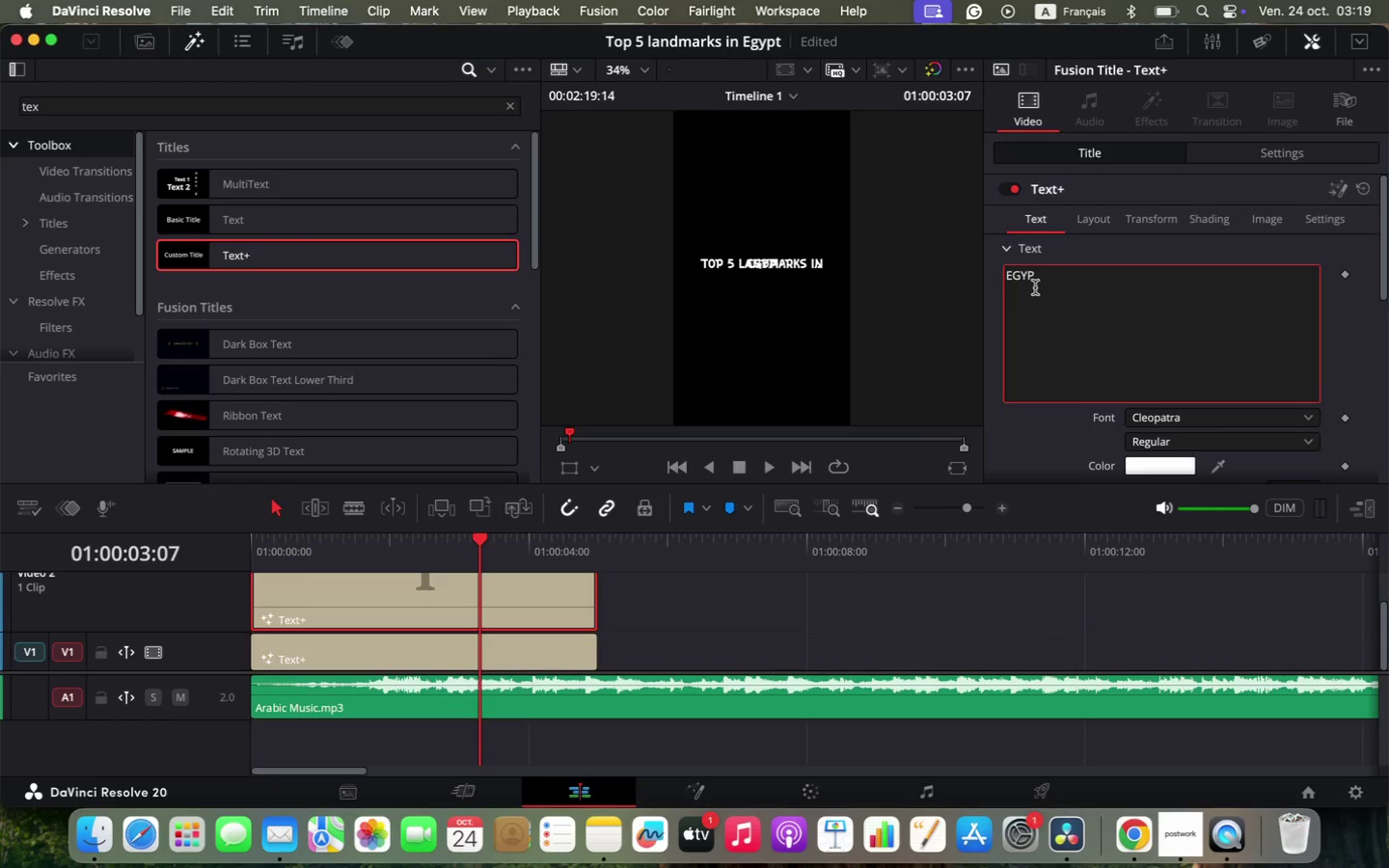 
left_click([1357, 364])
 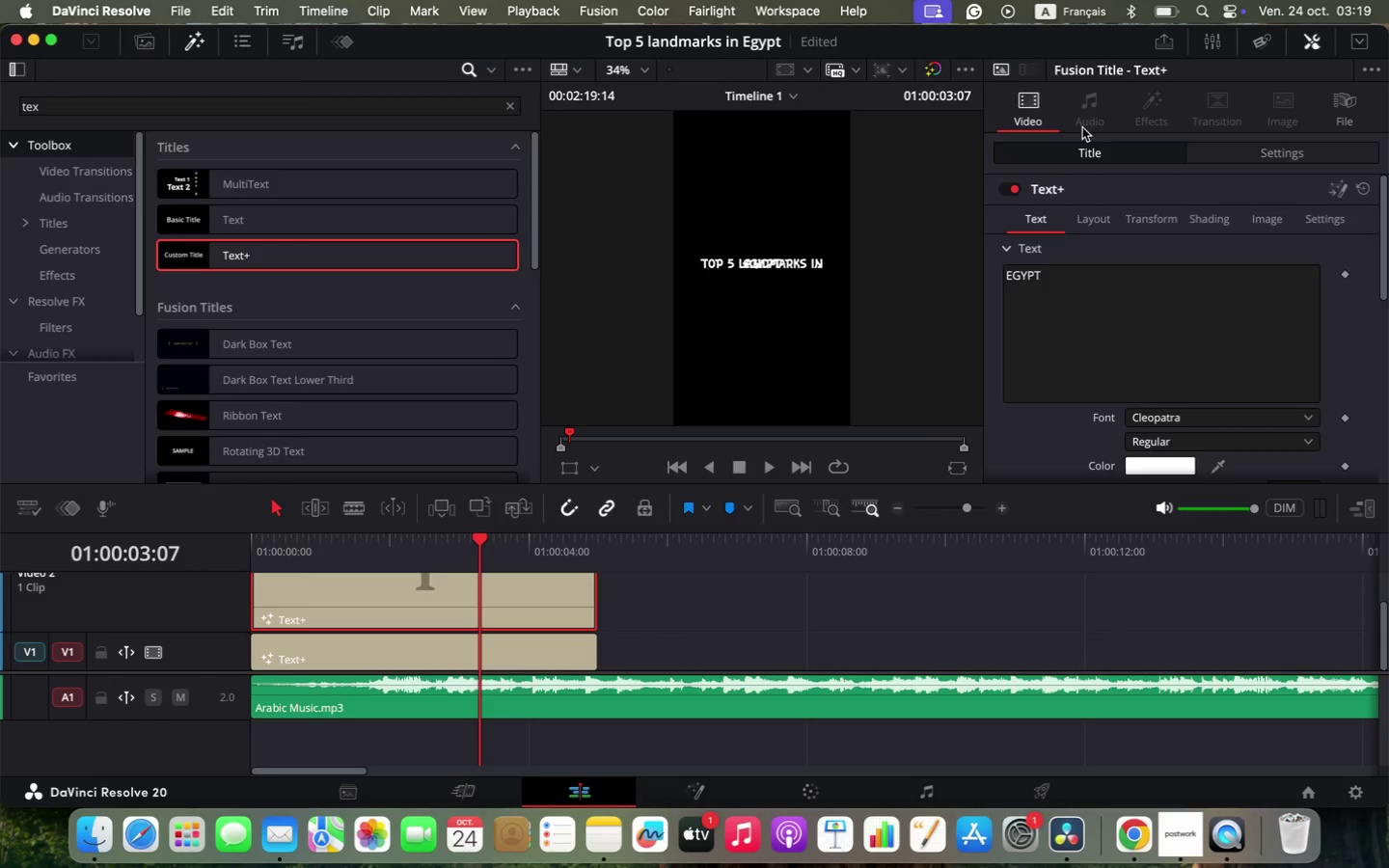 
left_click([1273, 154])
 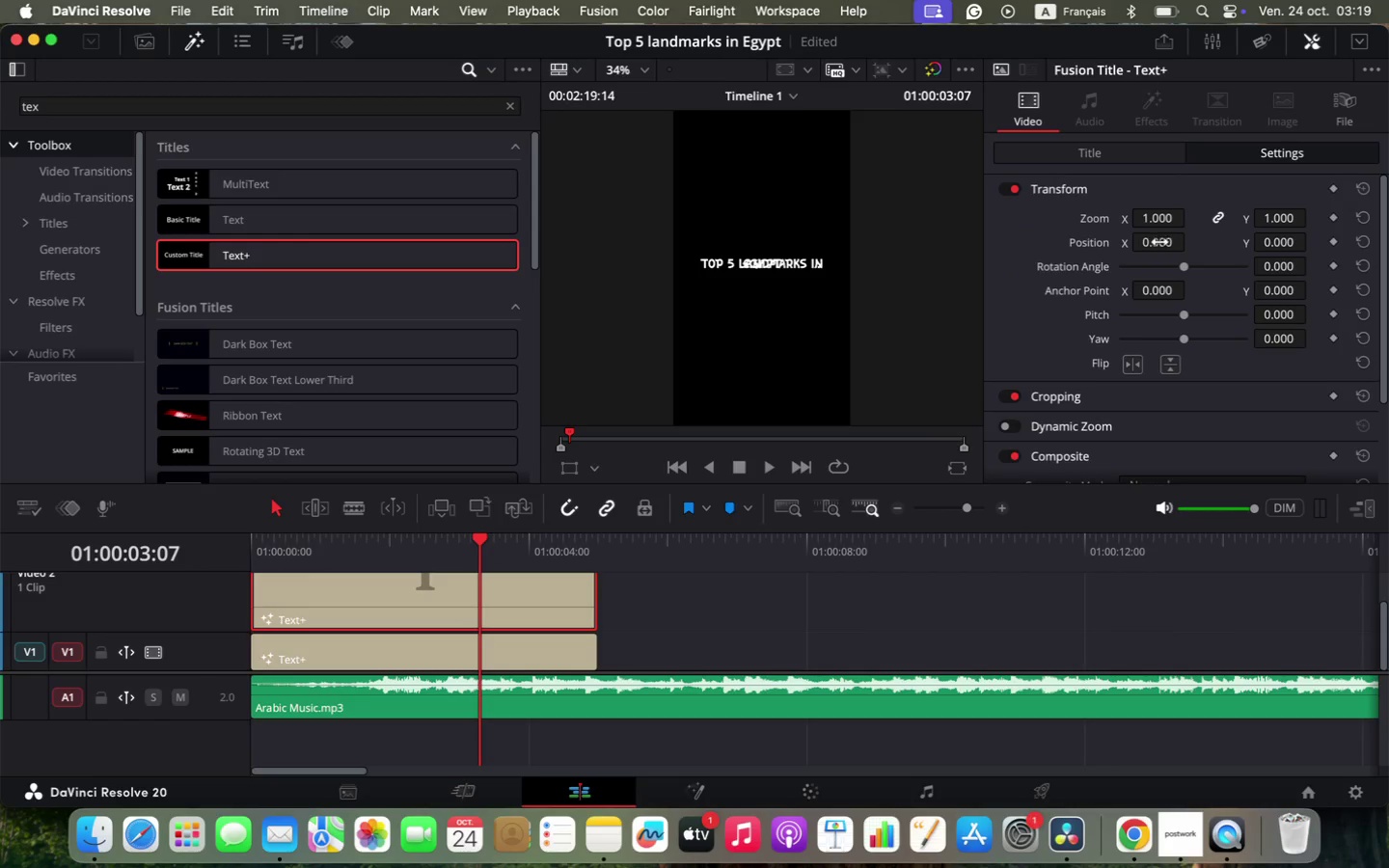 
left_click_drag(start_coordinate=[1285, 219], to_coordinate=[1227, 315])
 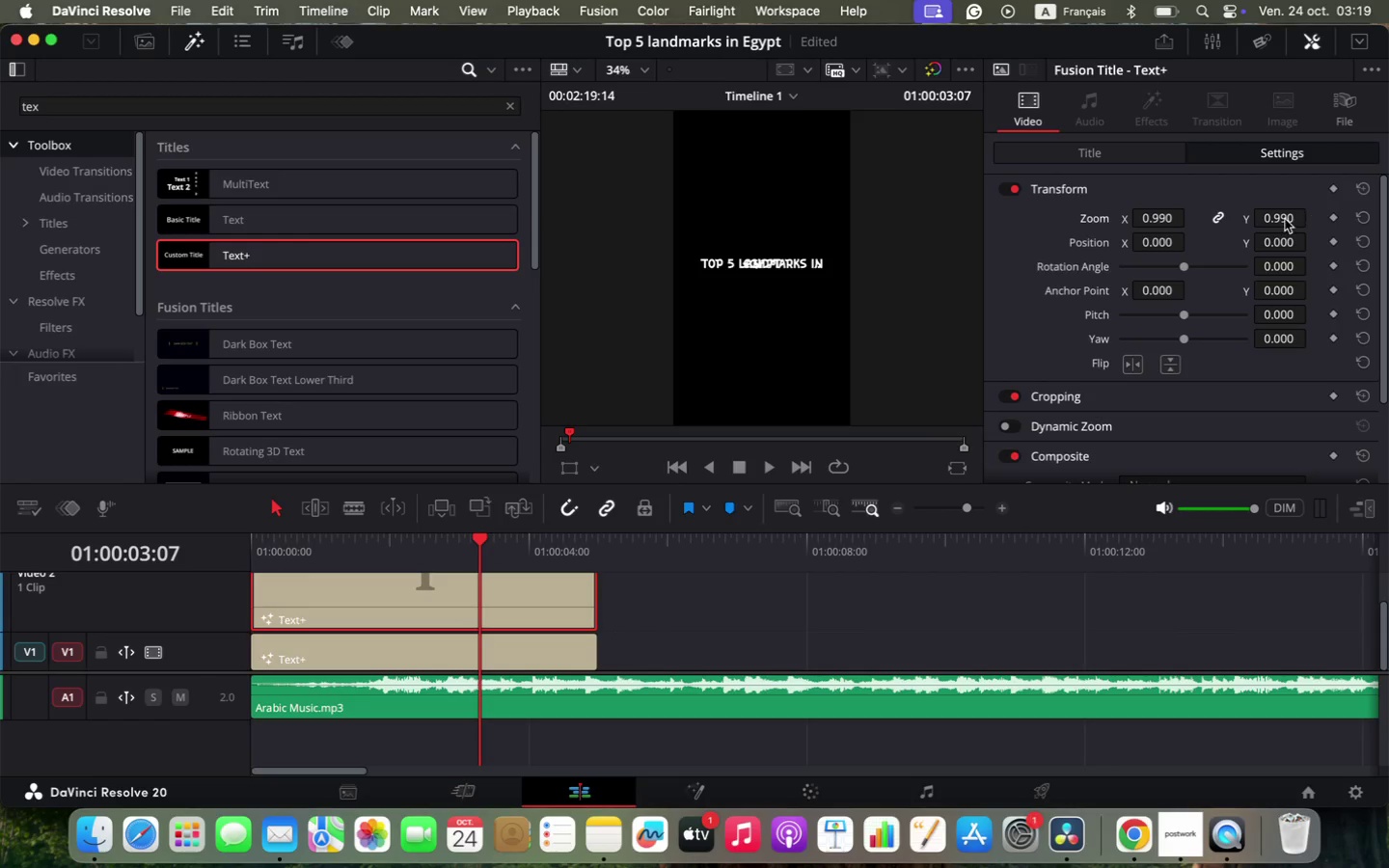 
key(Meta+W)
 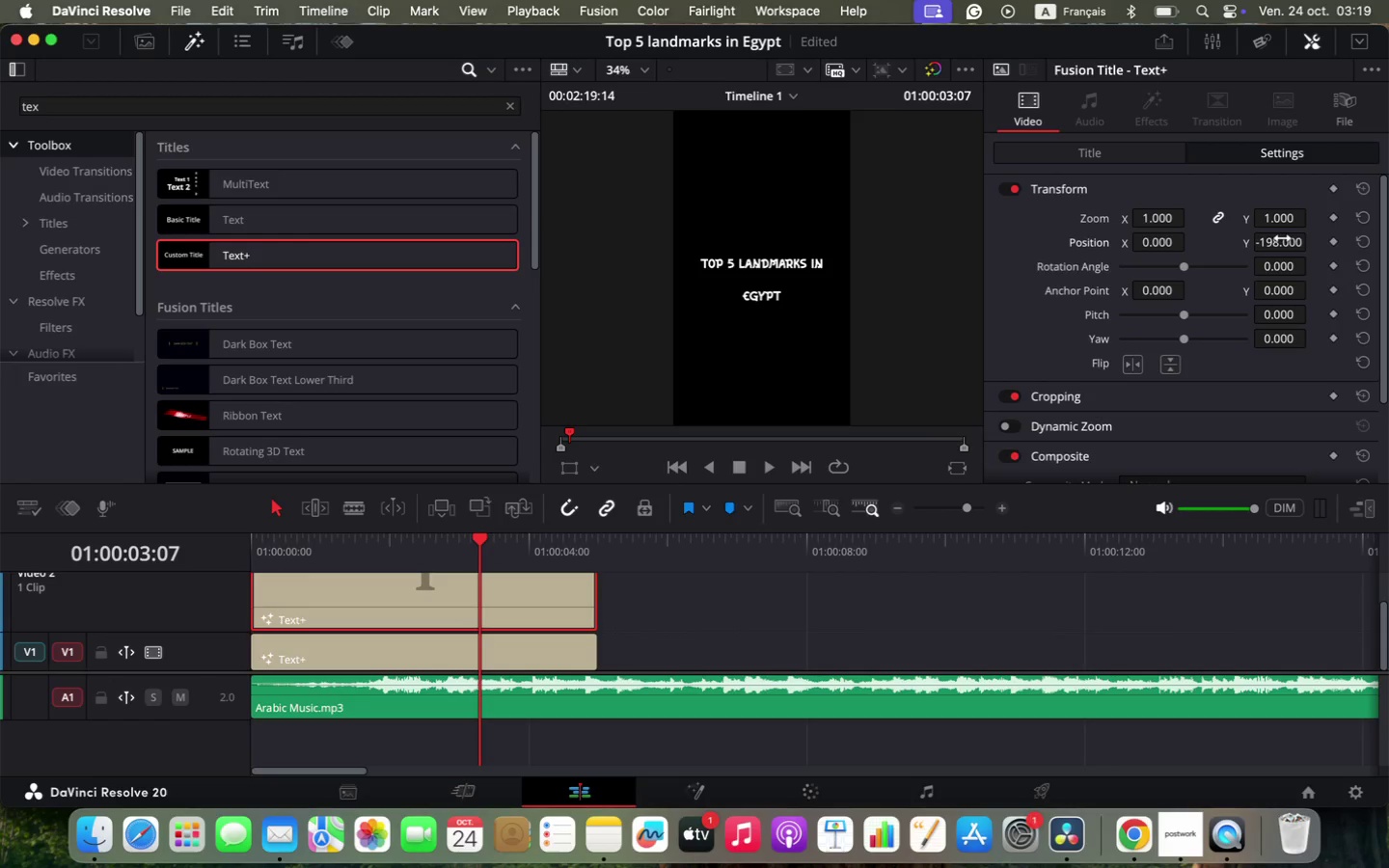 
left_click_drag(start_coordinate=[1281, 238], to_coordinate=[1090, 554])
 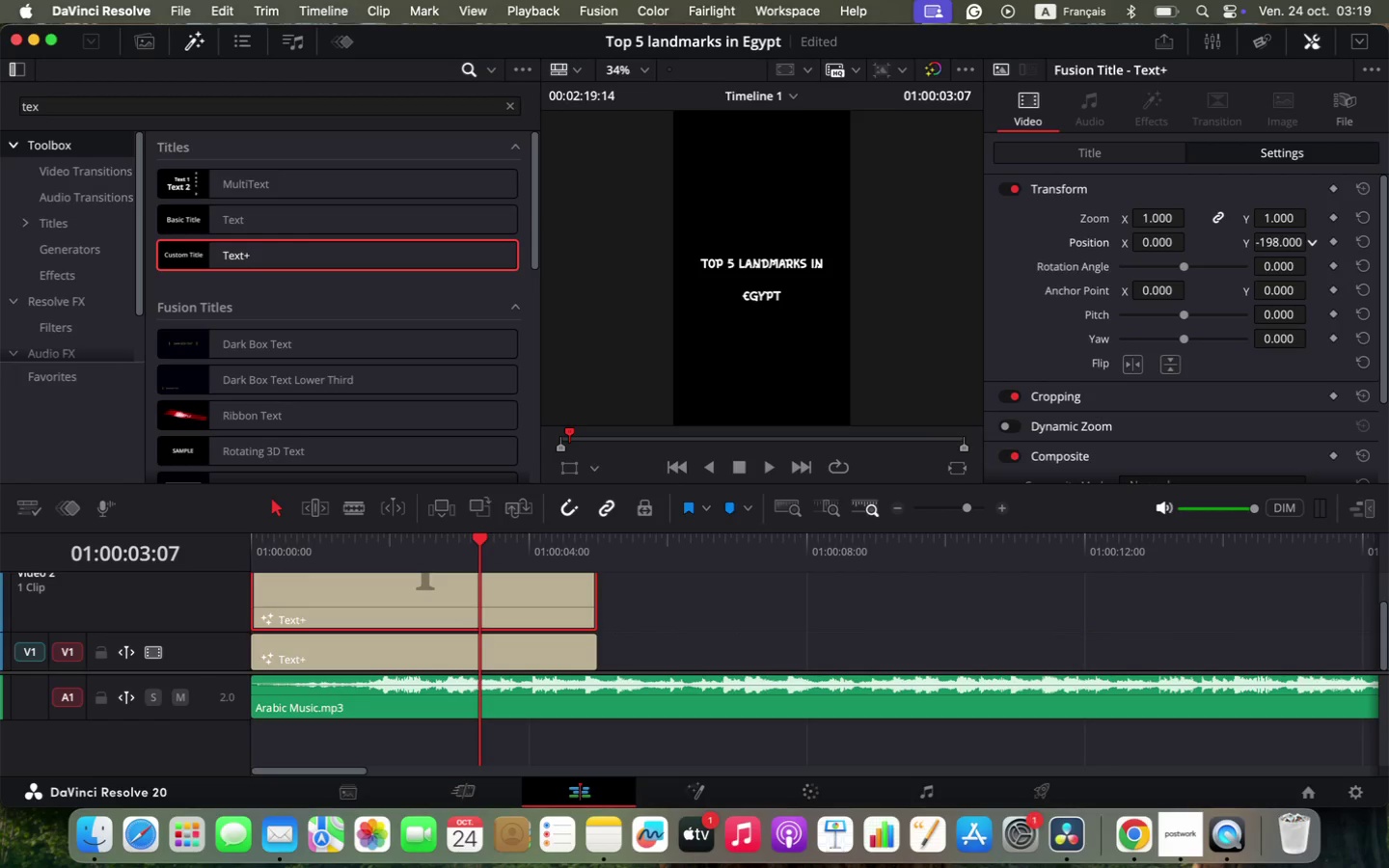 
left_click([1091, 149])
 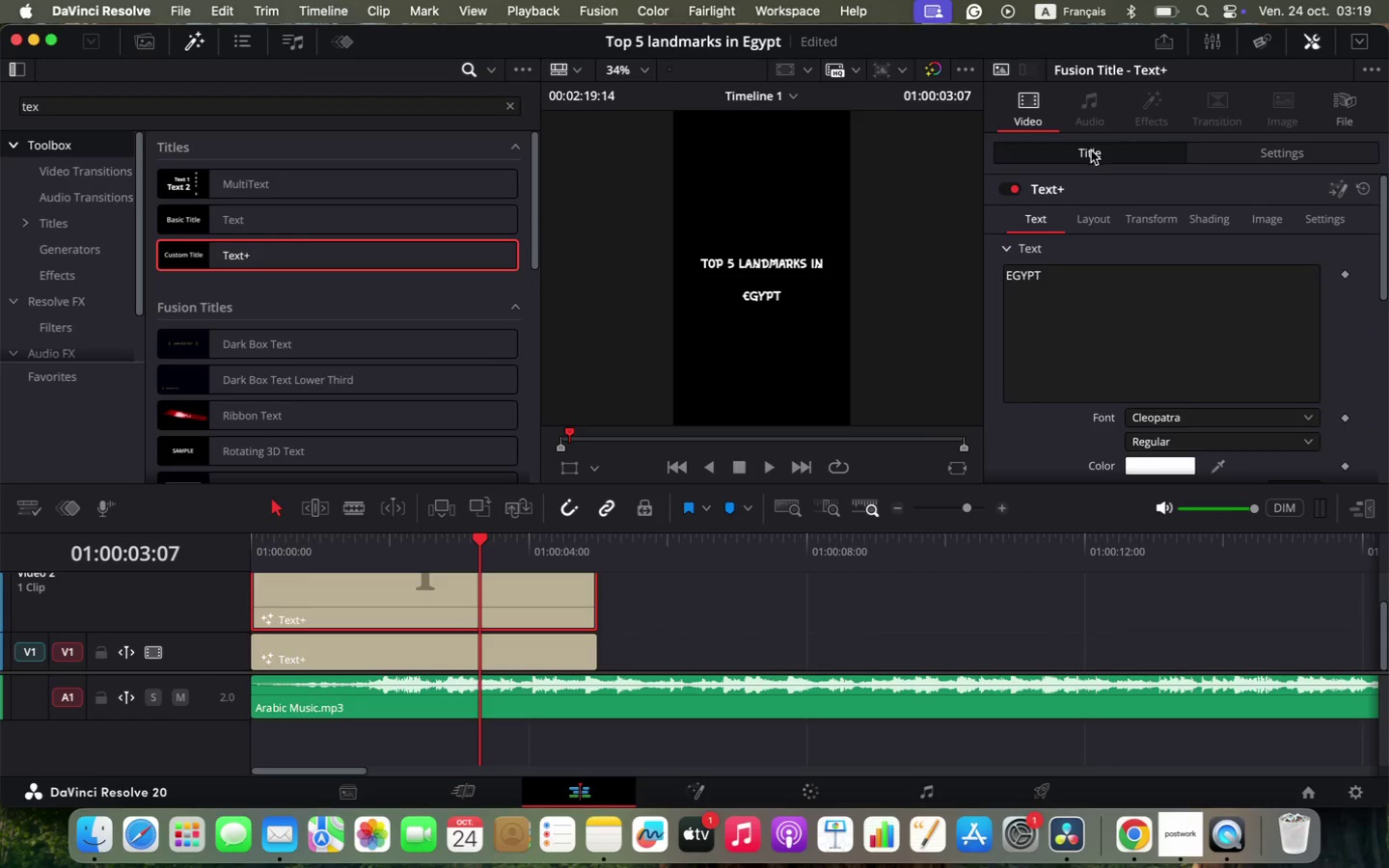 
scroll: coordinate [1167, 400], scroll_direction: down, amount: 3.0
 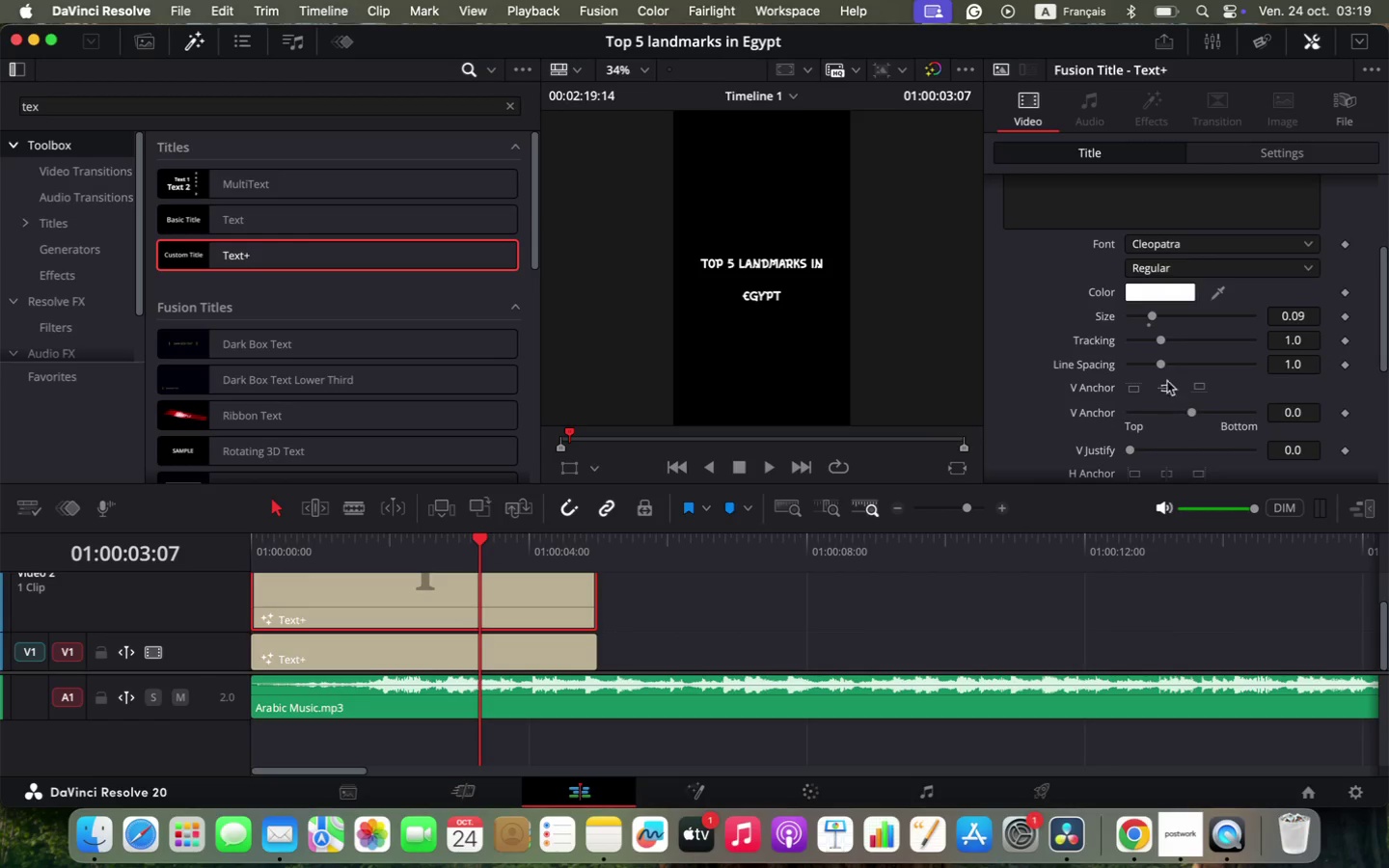 
left_click_drag(start_coordinate=[1156, 314], to_coordinate=[1209, 313])
 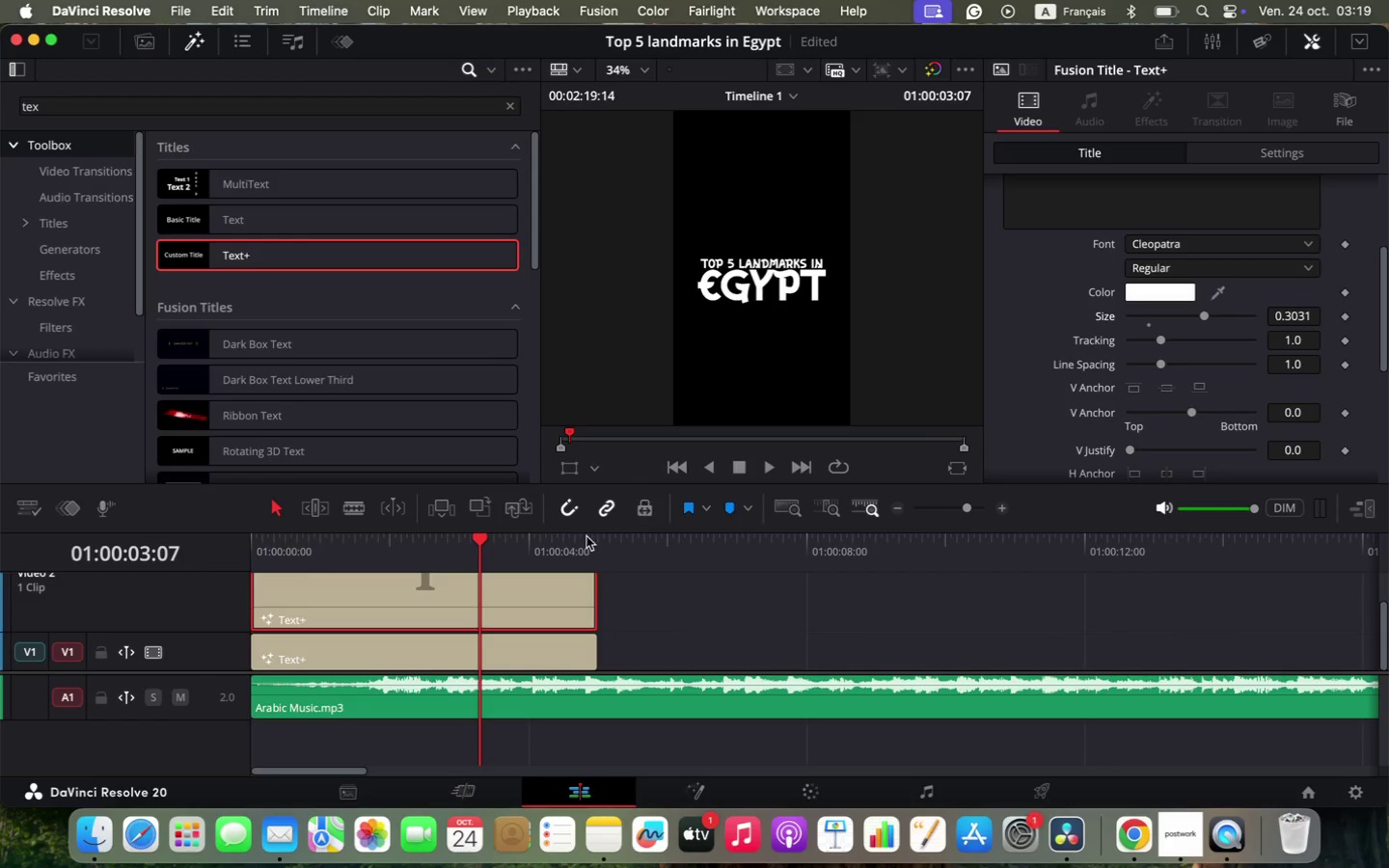 
left_click([563, 644])
 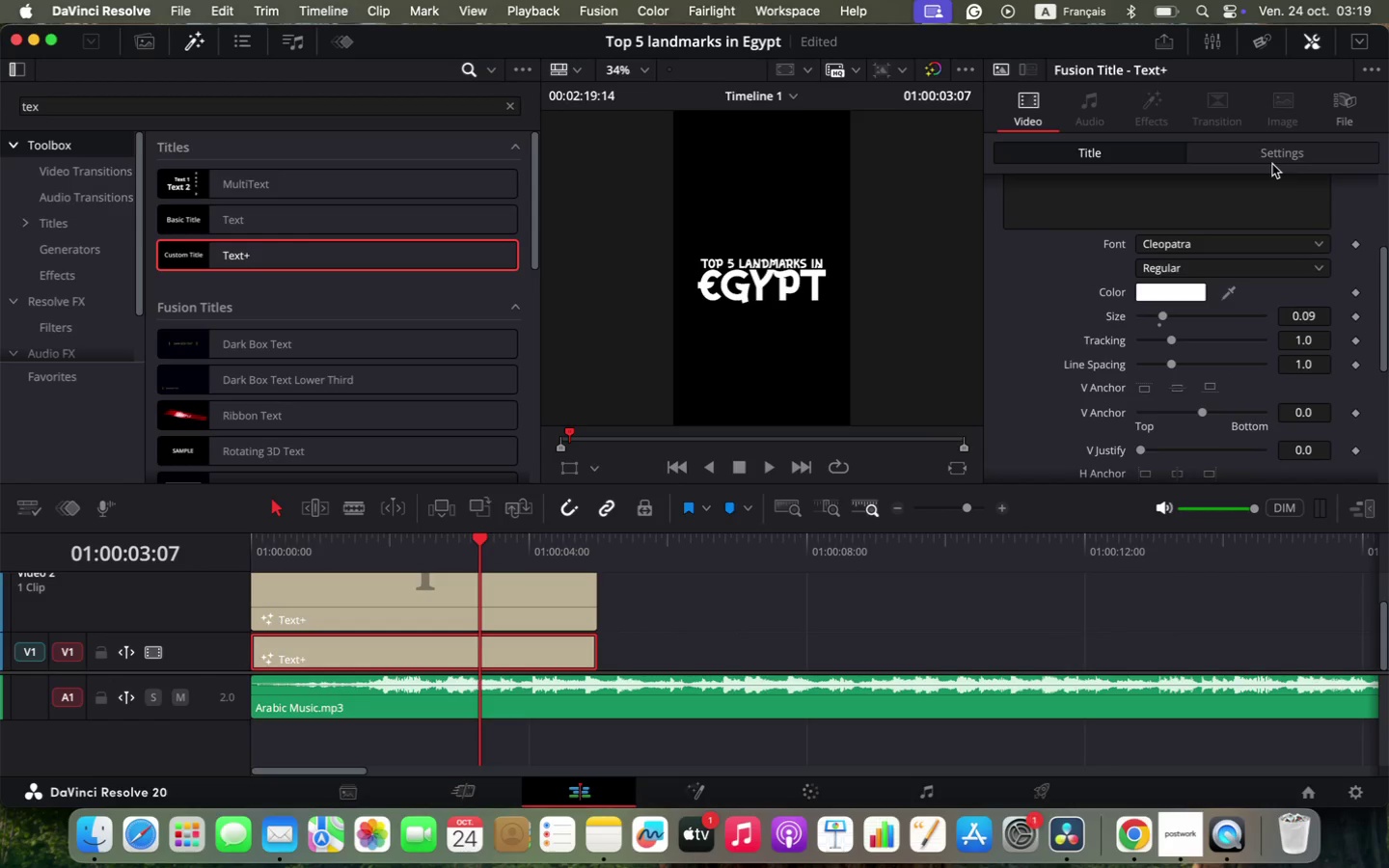 
left_click([1274, 152])
 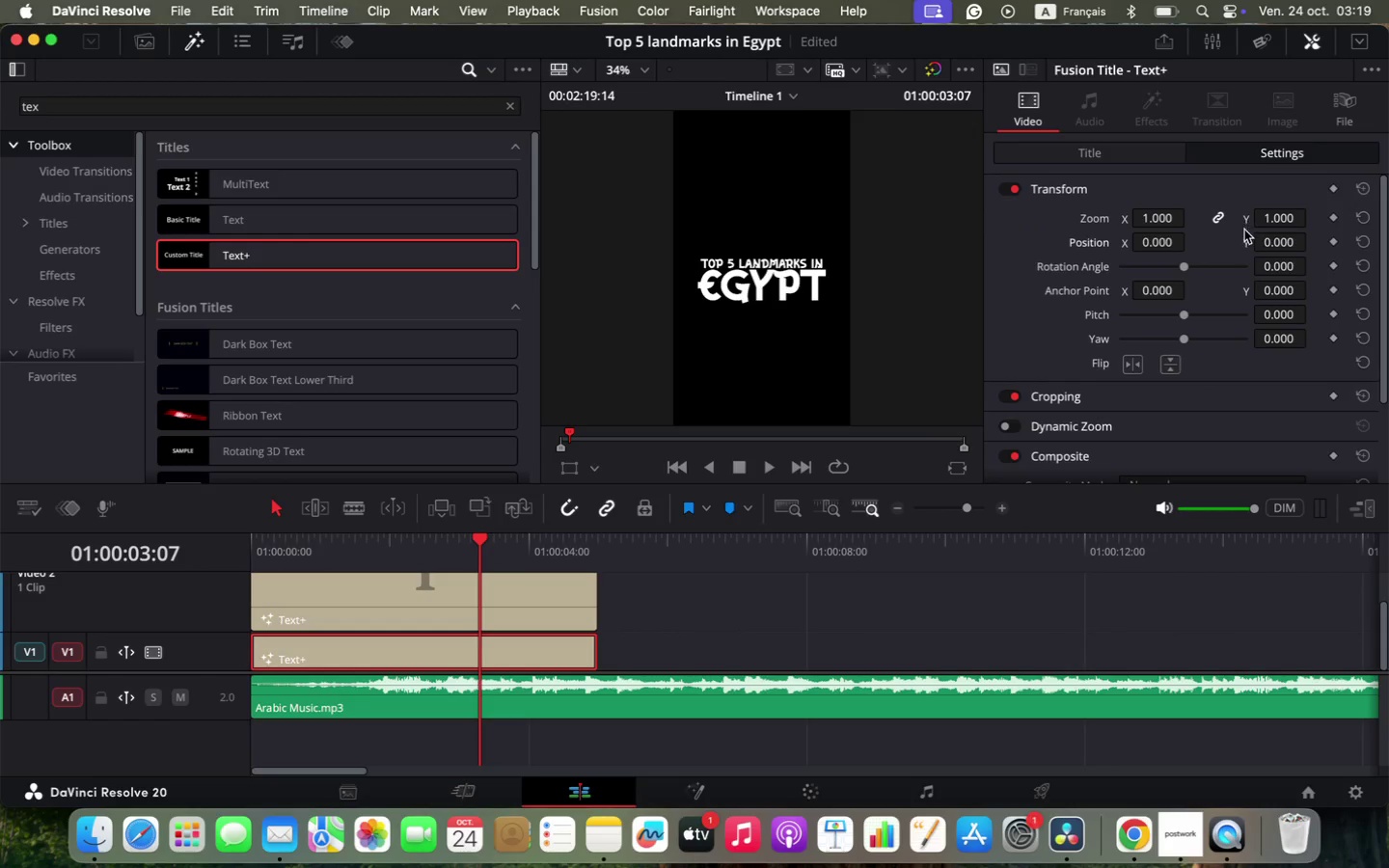 
left_click_drag(start_coordinate=[1271, 239], to_coordinate=[1332, 235])
 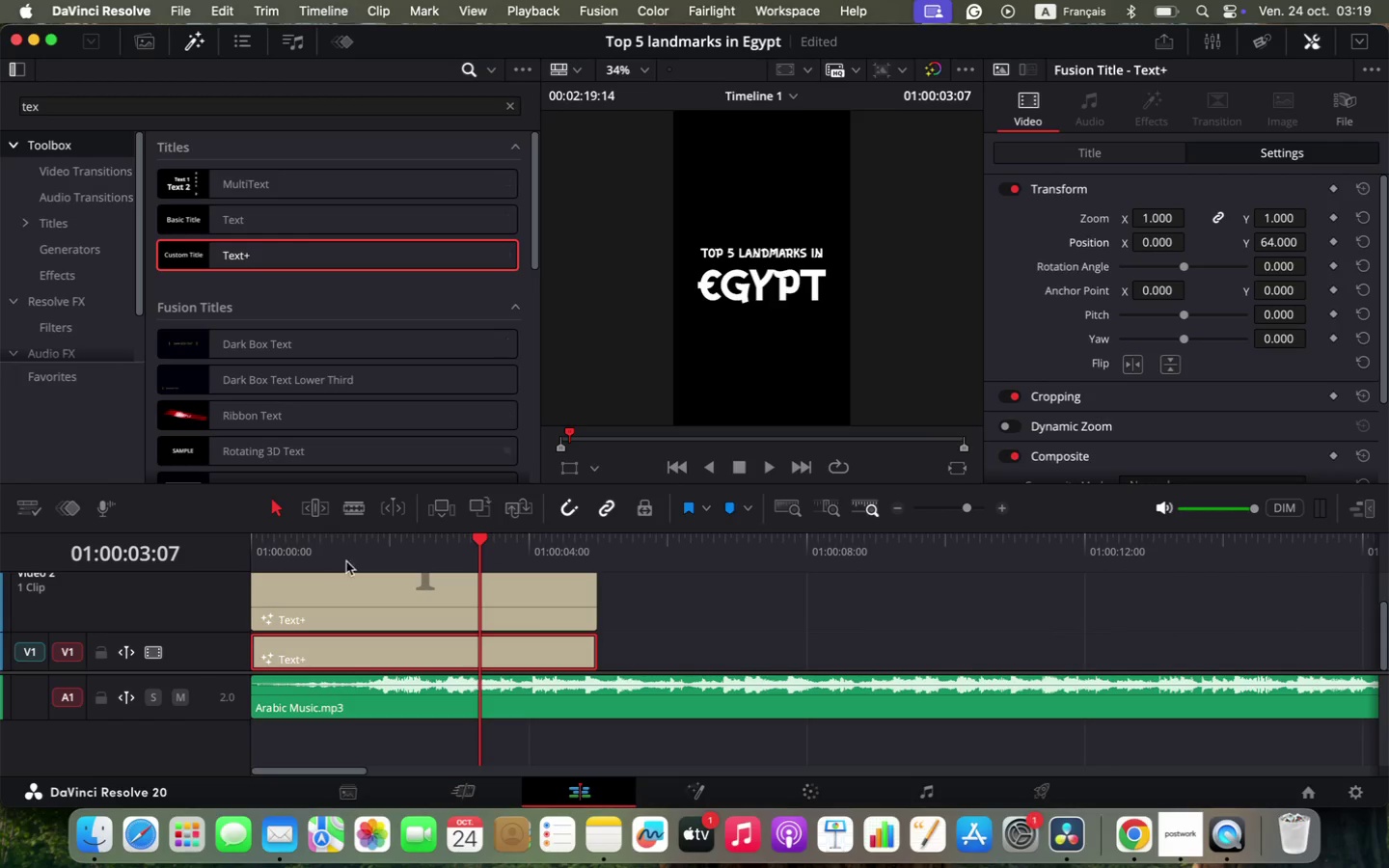 
left_click([255, 546])
 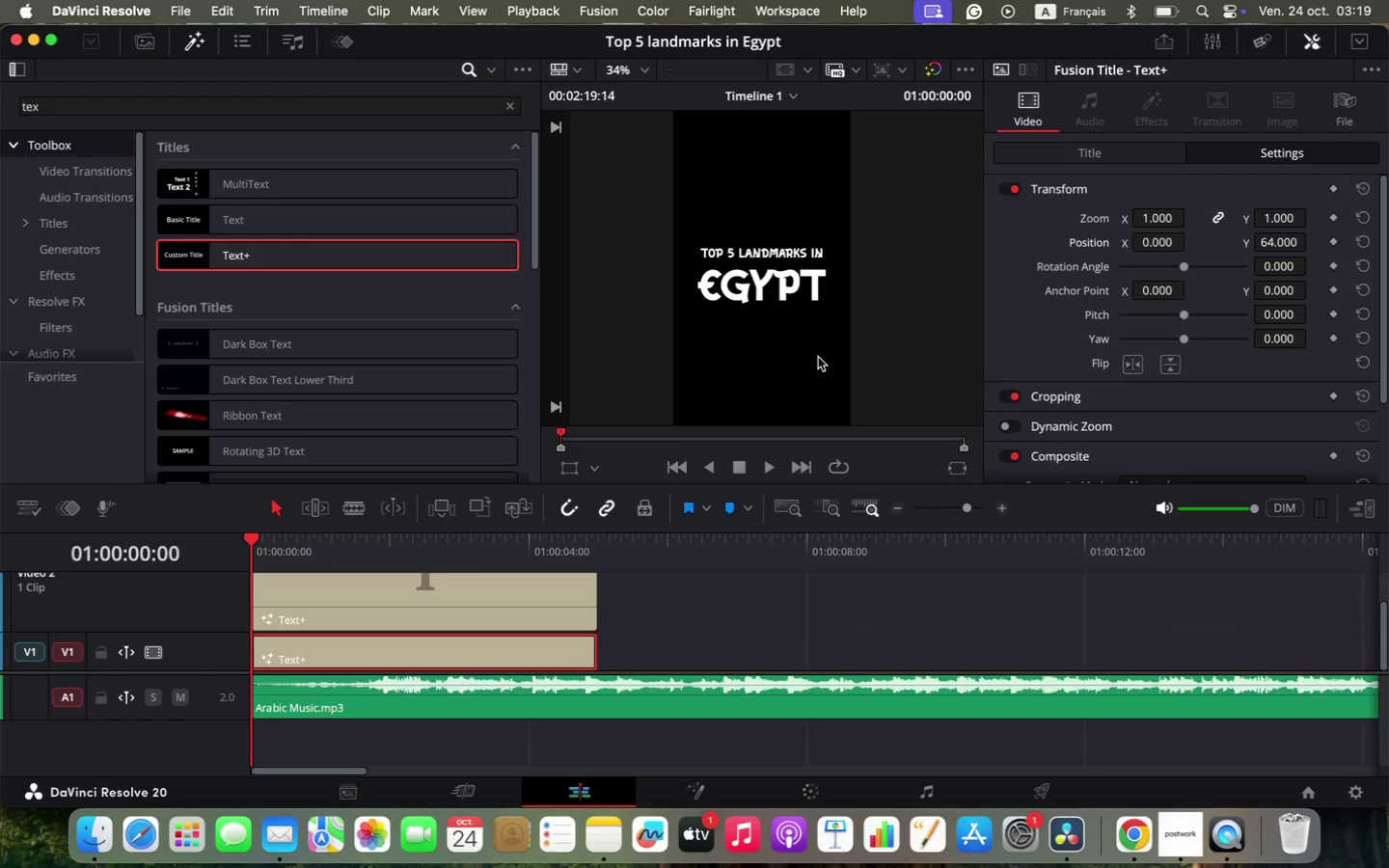 
key(Space)
 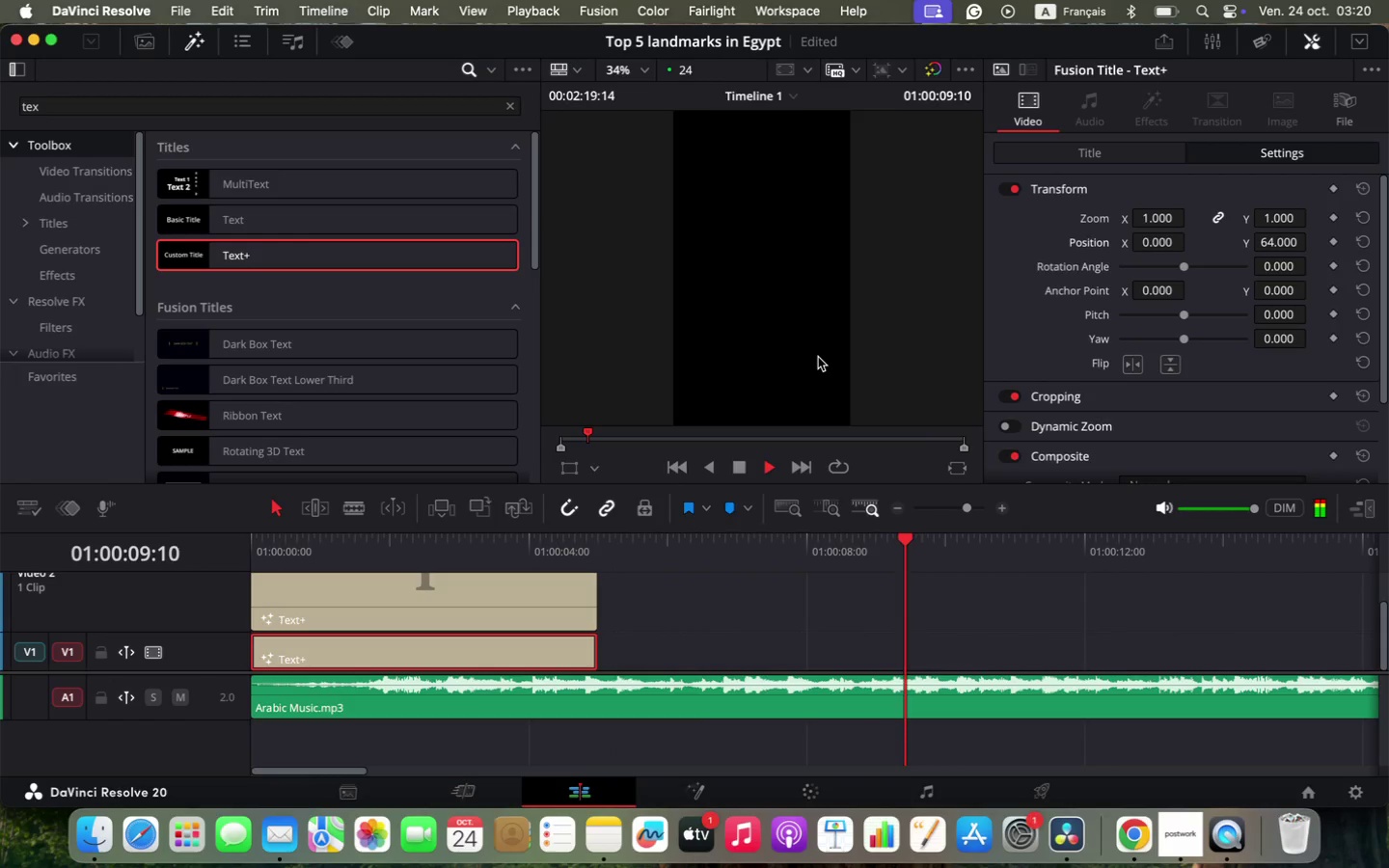 
wait(14.61)
 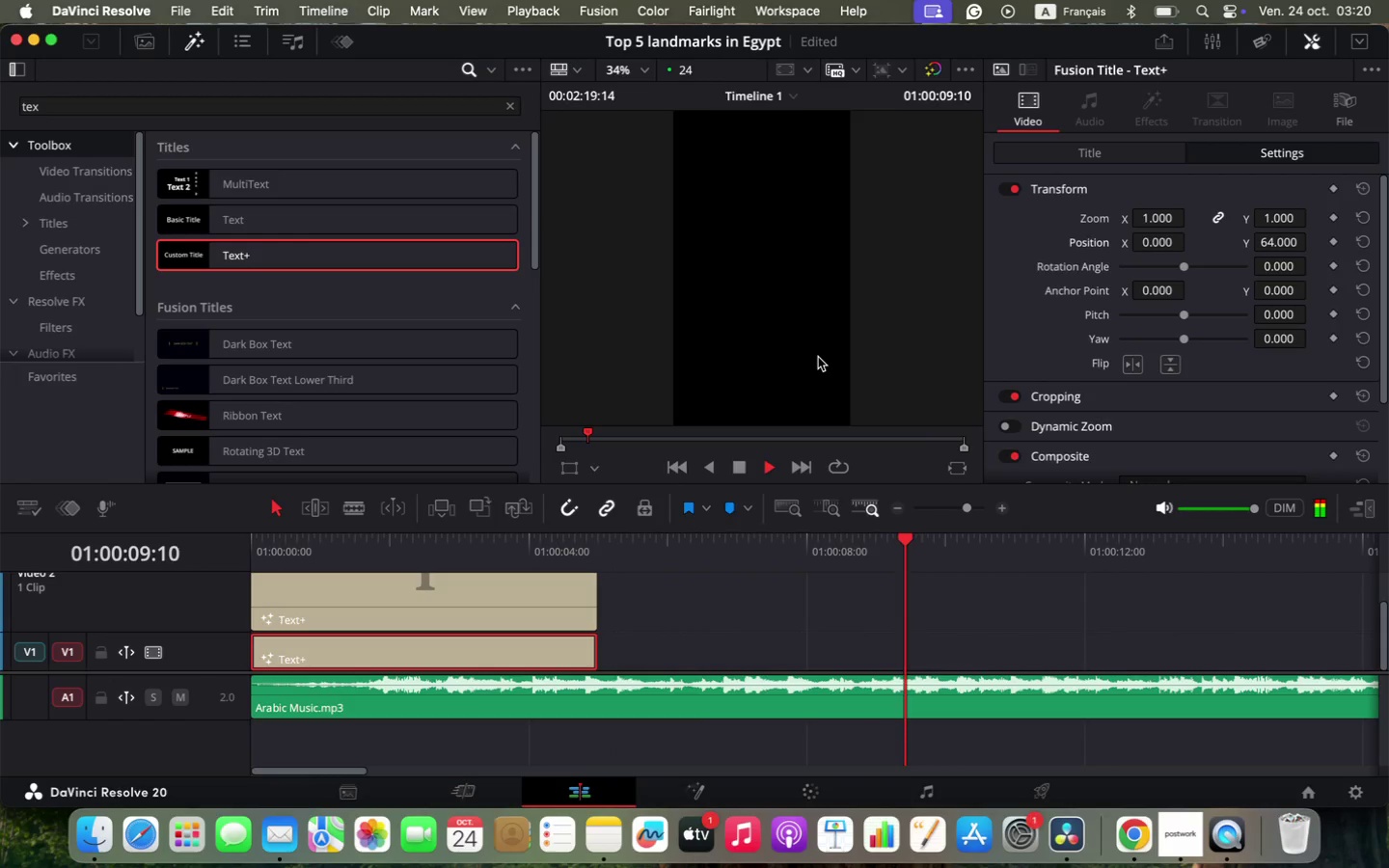 
key(Space)
 